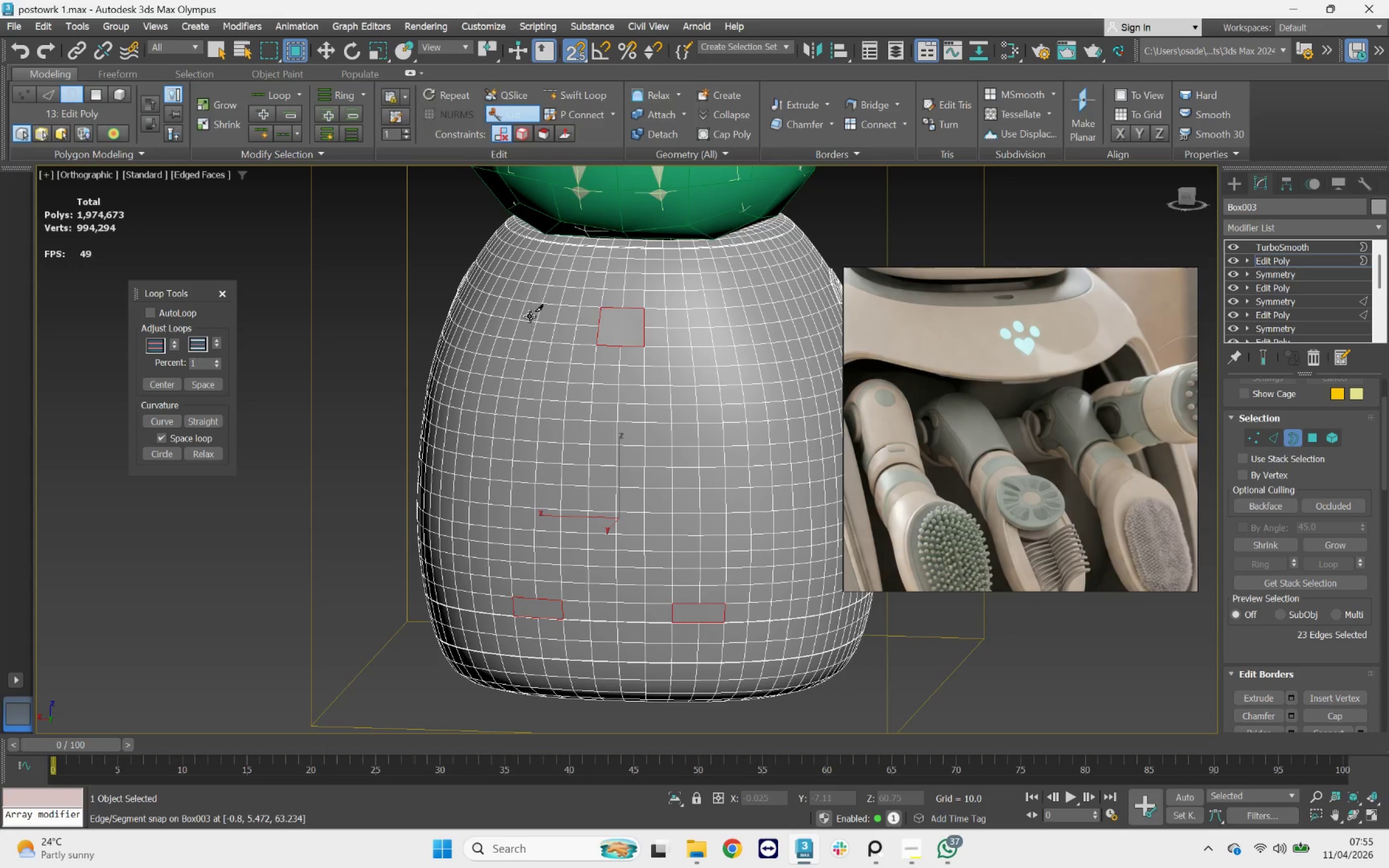 
scroll: coordinate [520, 316], scroll_direction: up, amount: 3.0
 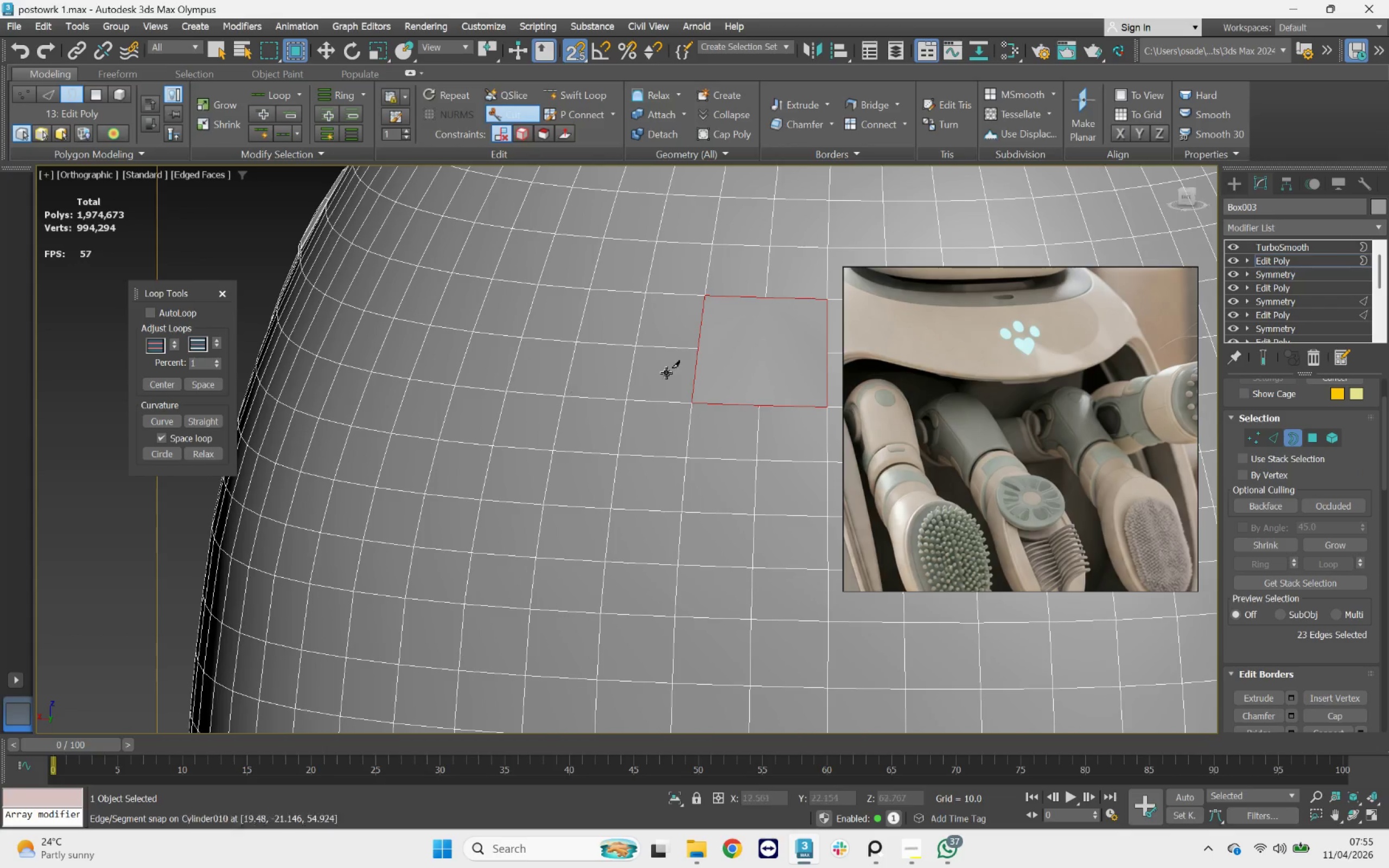 
left_click_drag(start_coordinate=[701, 349], to_coordinate=[709, 348])
 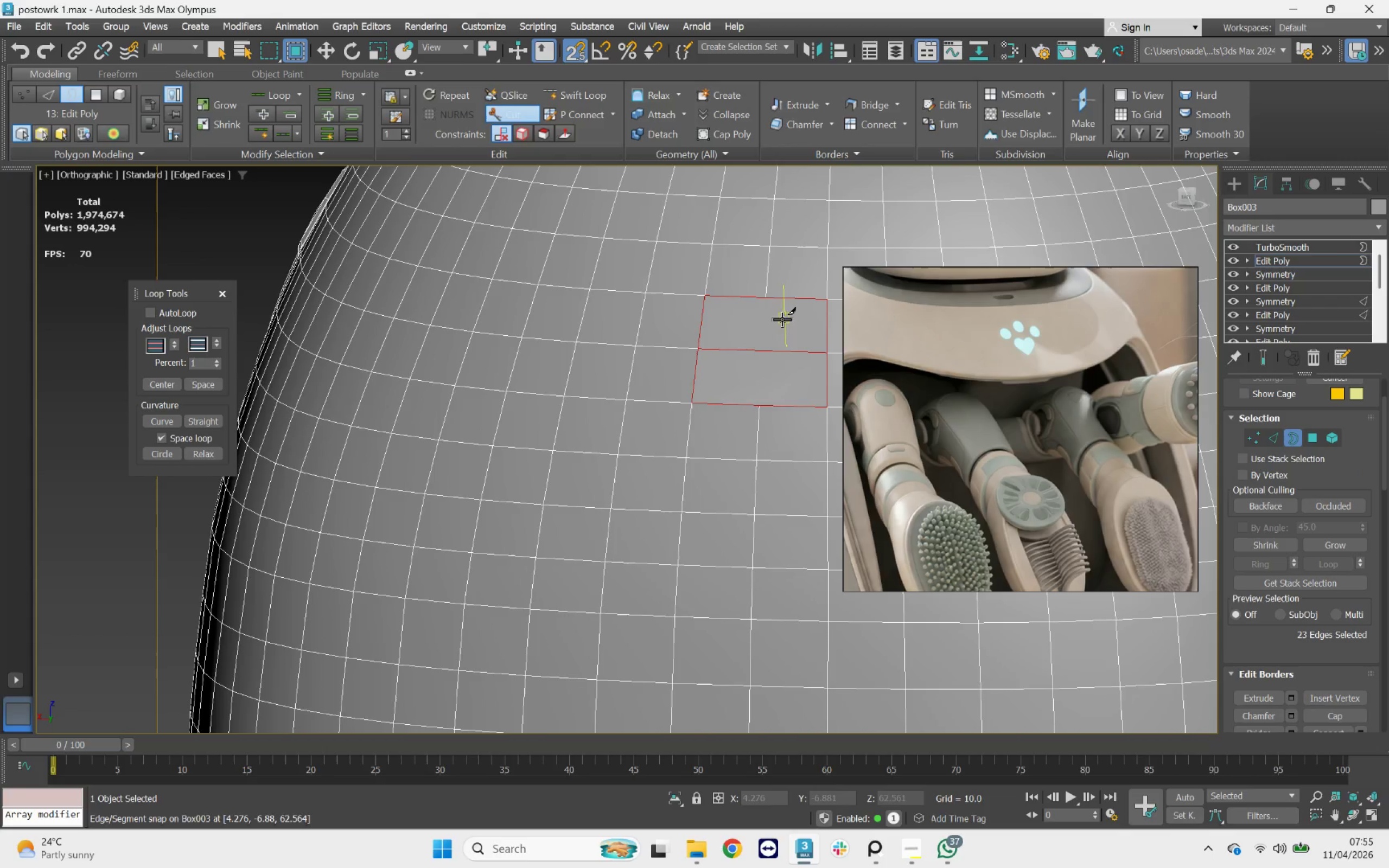 
right_click([759, 340])
 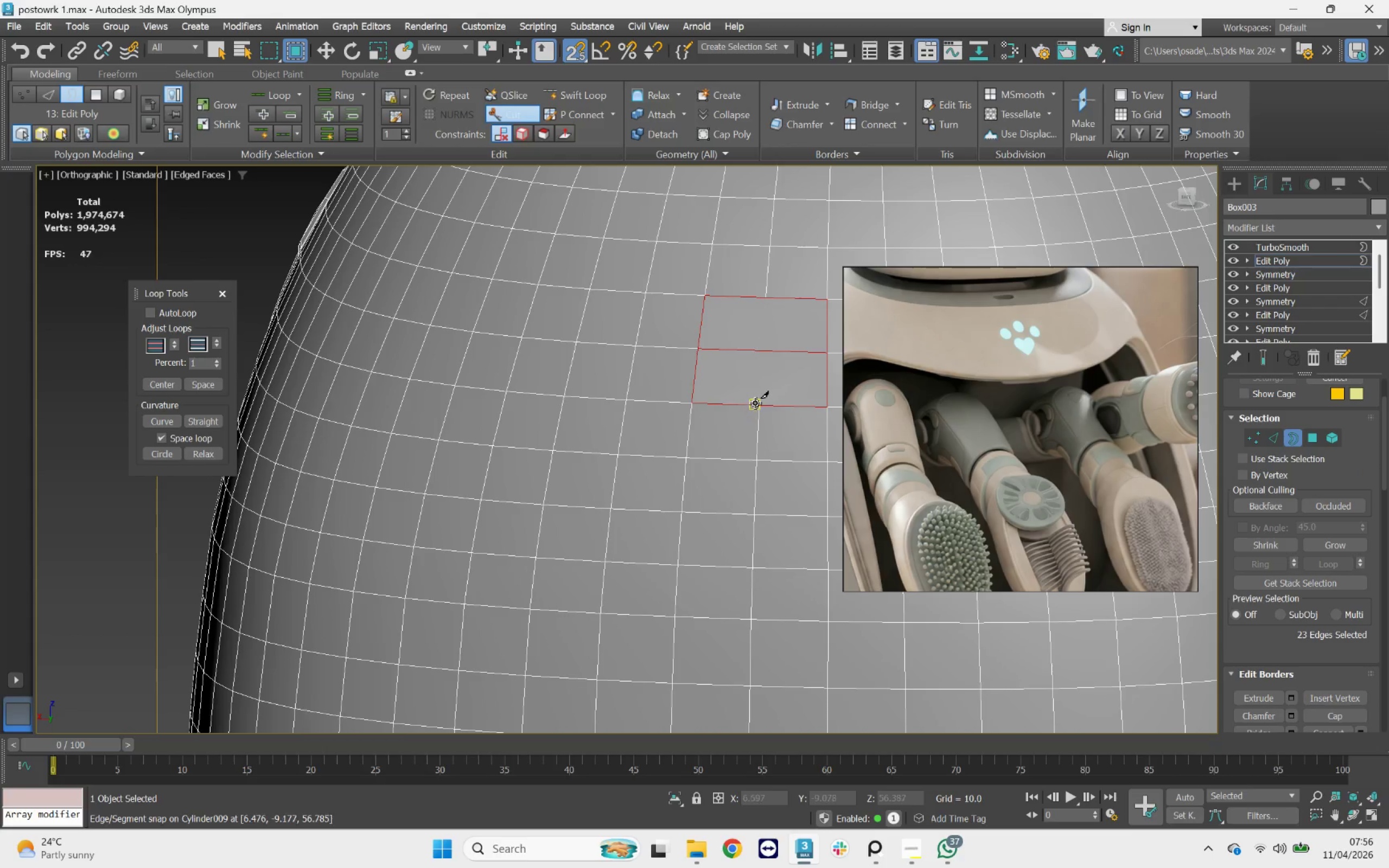 
right_click([727, 336])
 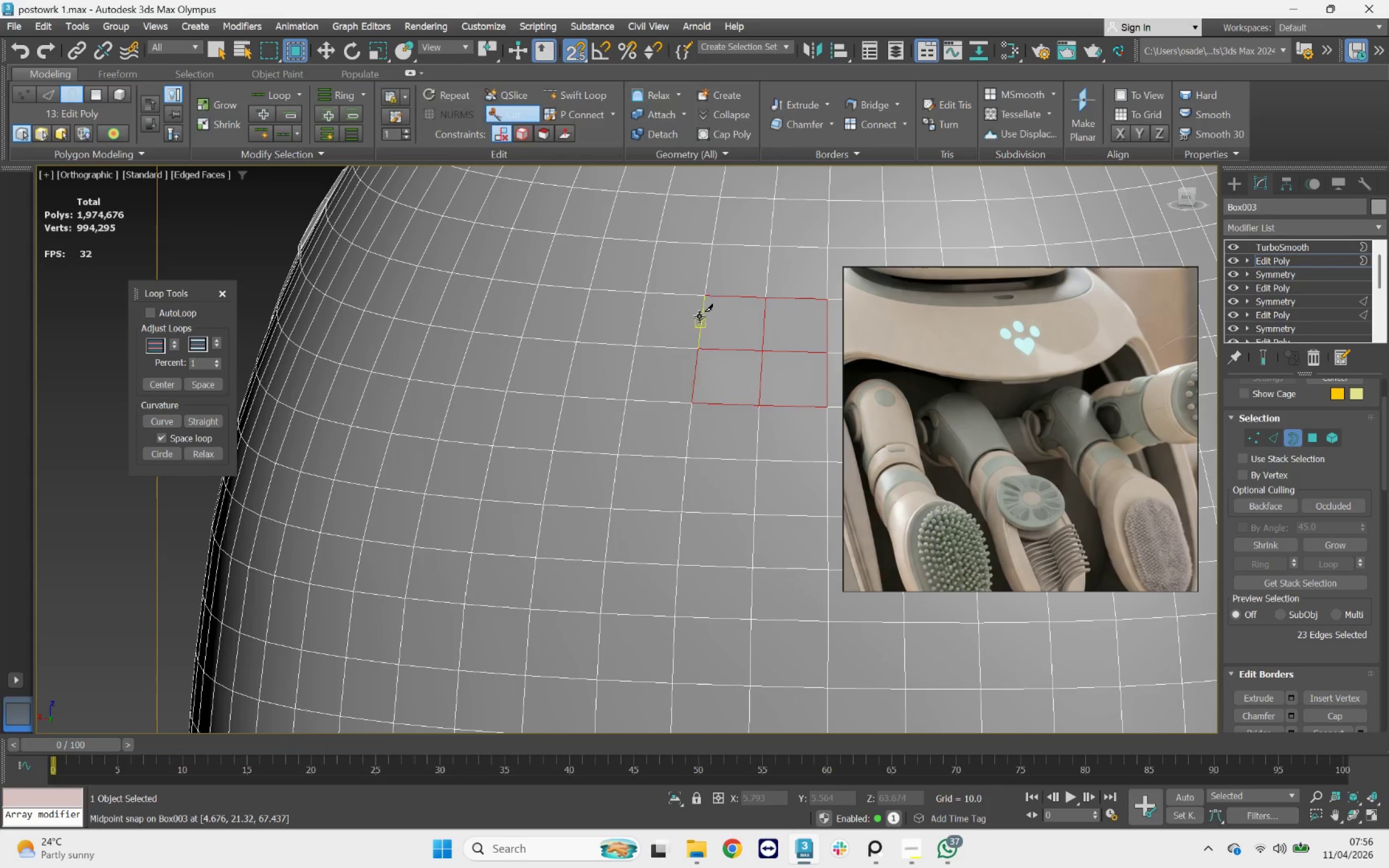 
scroll: coordinate [723, 571], scroll_direction: down, amount: 2.0
 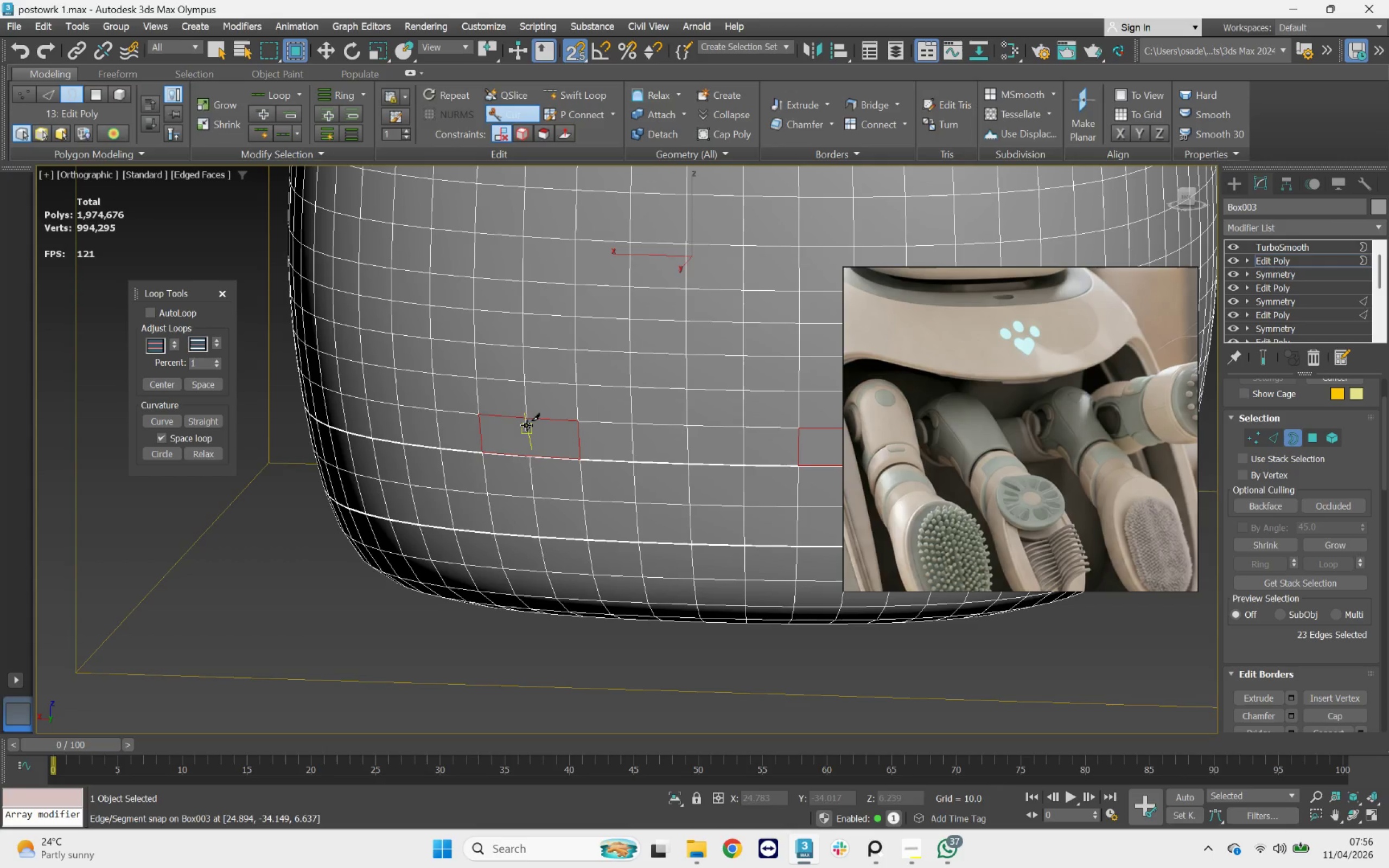 
left_click([526, 422])
 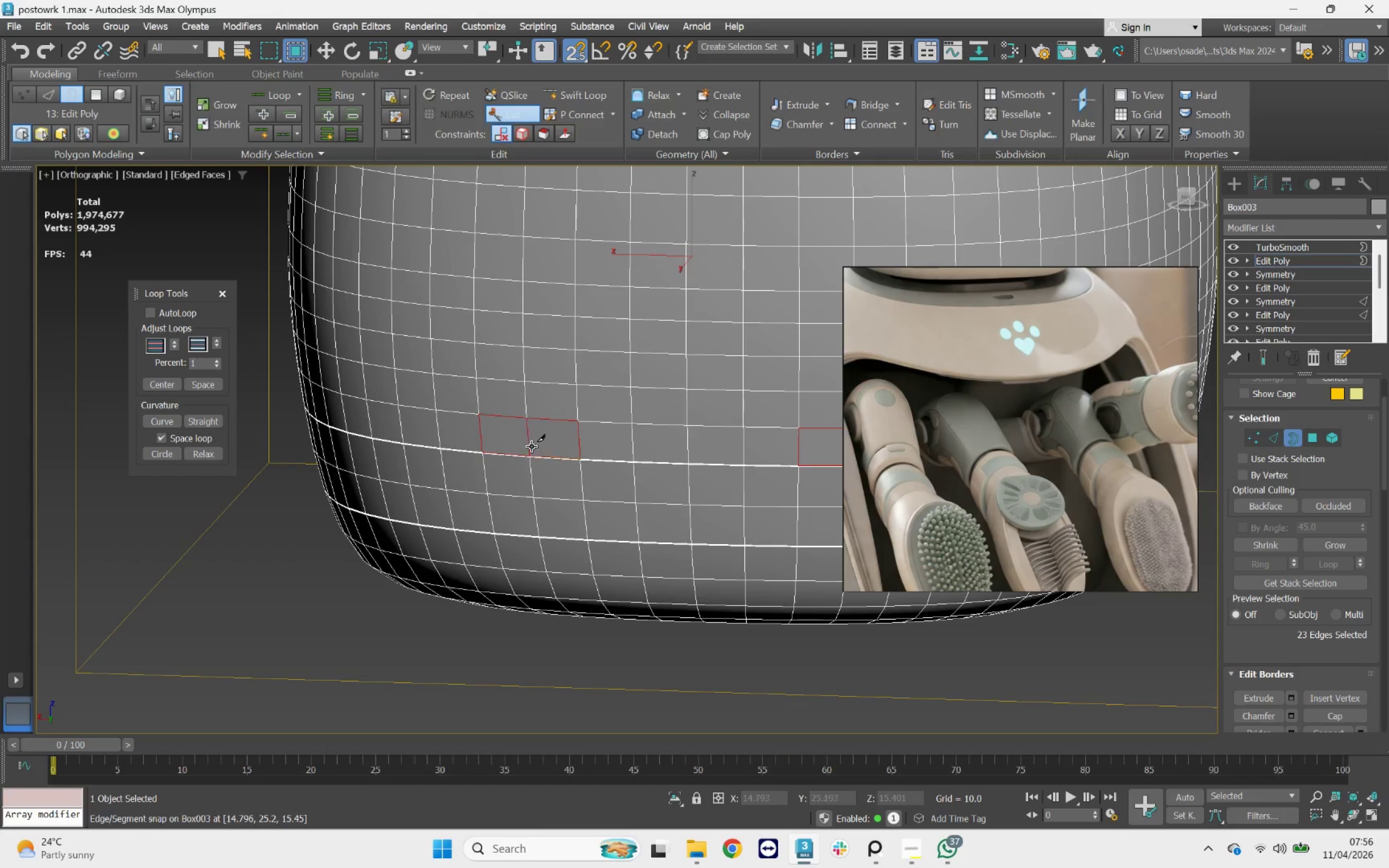 
scroll: coordinate [521, 449], scroll_direction: up, amount: 5.0
 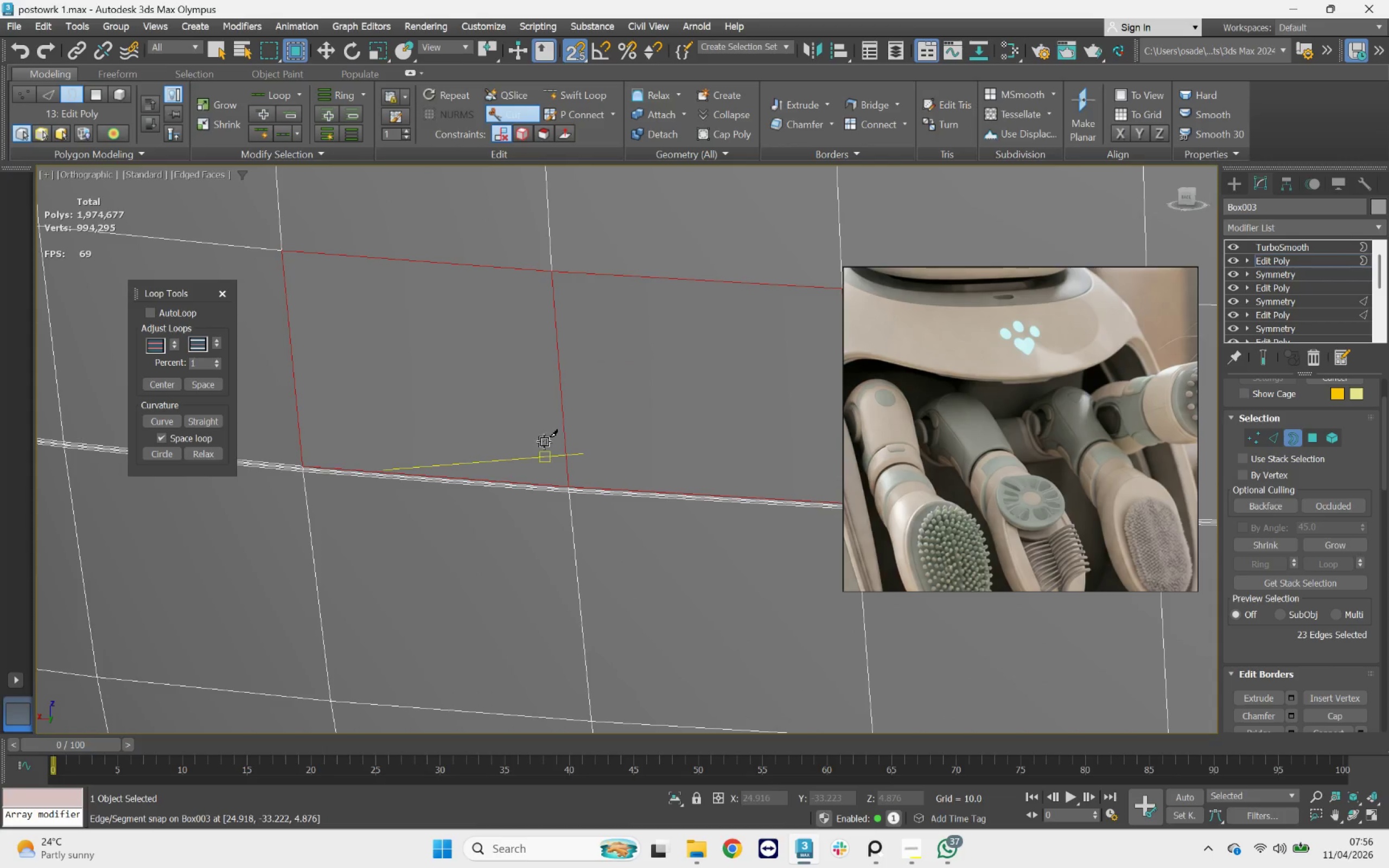 
scroll: coordinate [751, 463], scroll_direction: down, amount: 8.0
 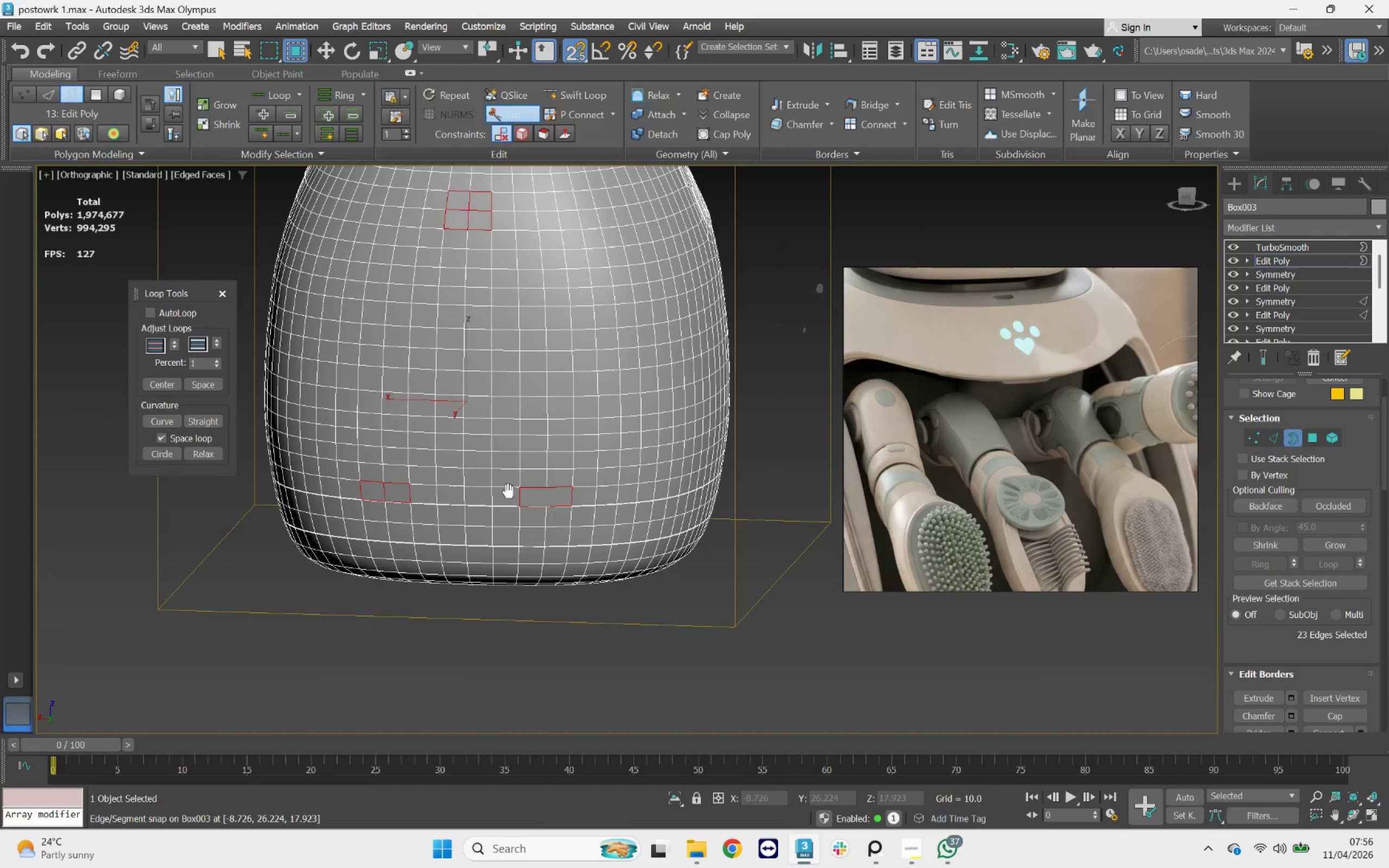 
scroll: coordinate [549, 491], scroll_direction: up, amount: 7.0
 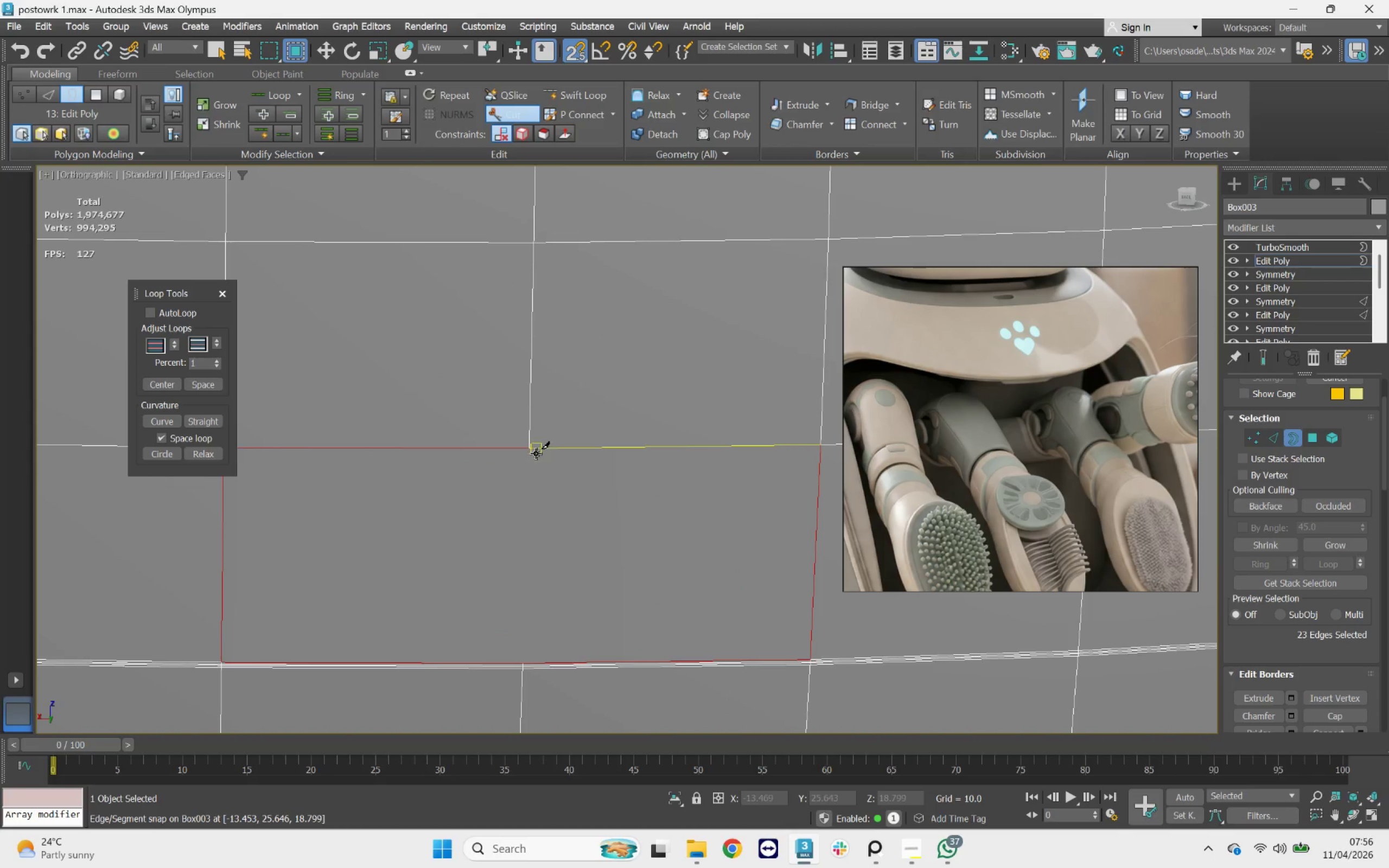 
left_click([533, 451])
 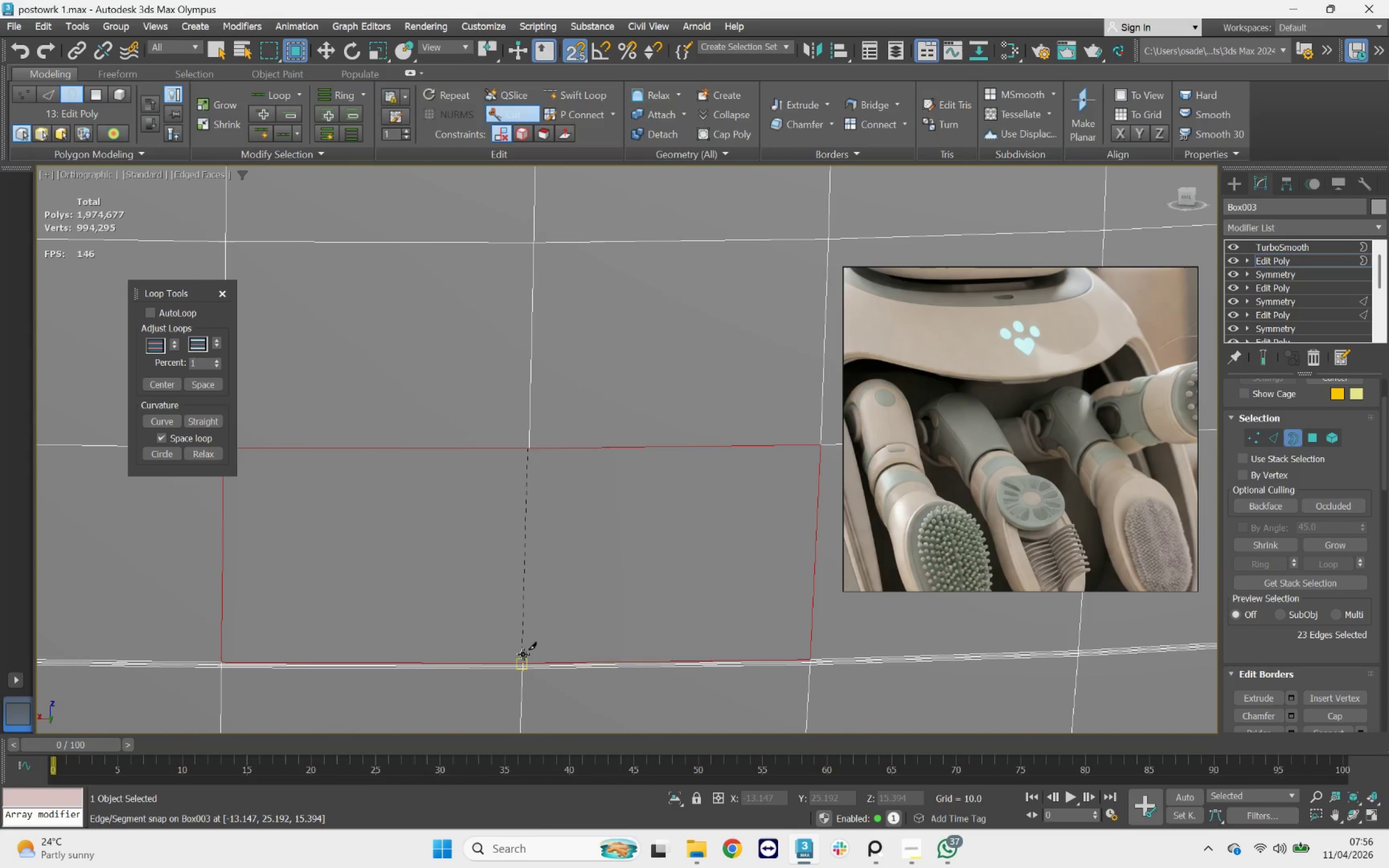 
left_click_drag(start_coordinate=[523, 660], to_coordinate=[527, 655])
 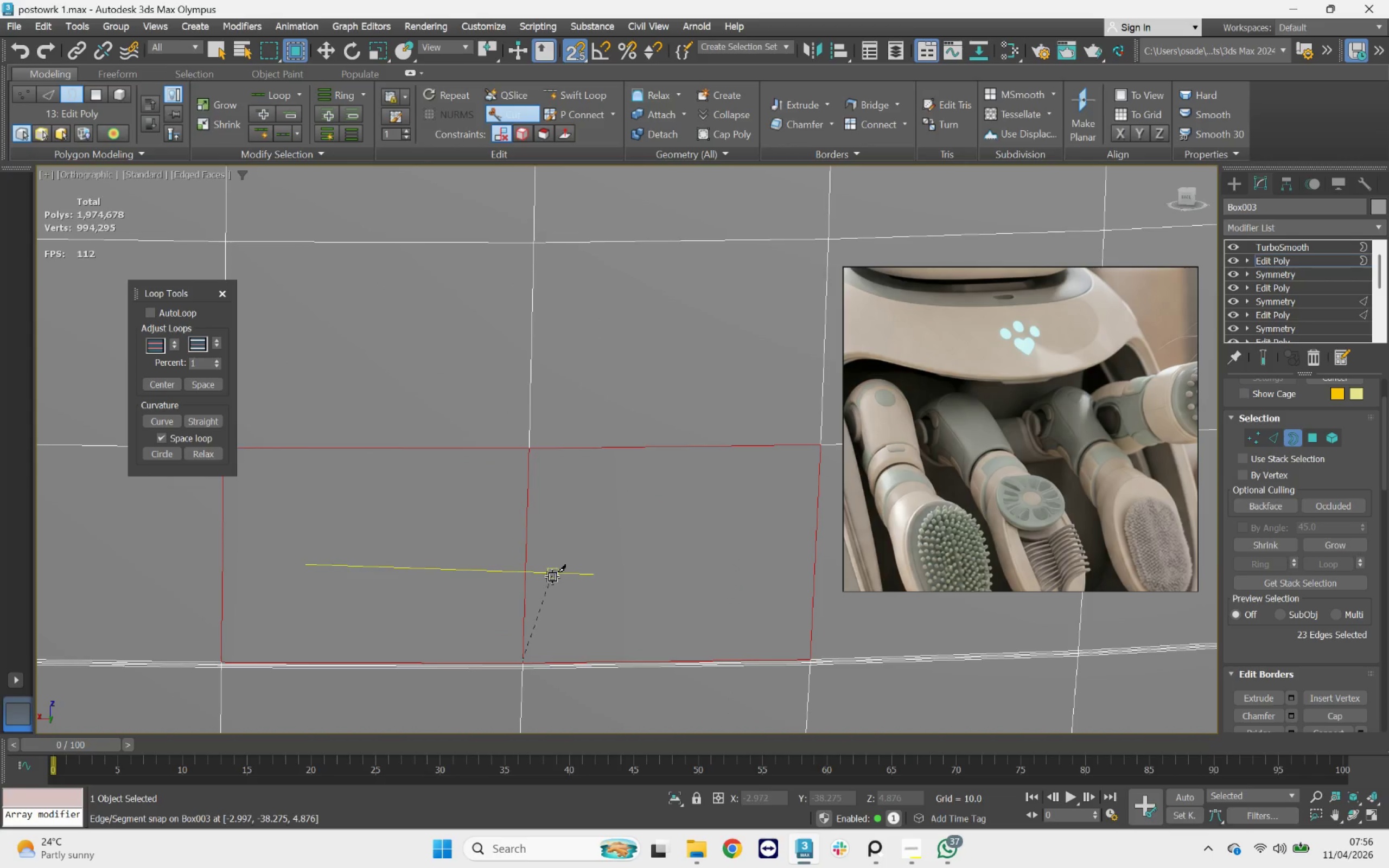 
right_click([552, 577])
 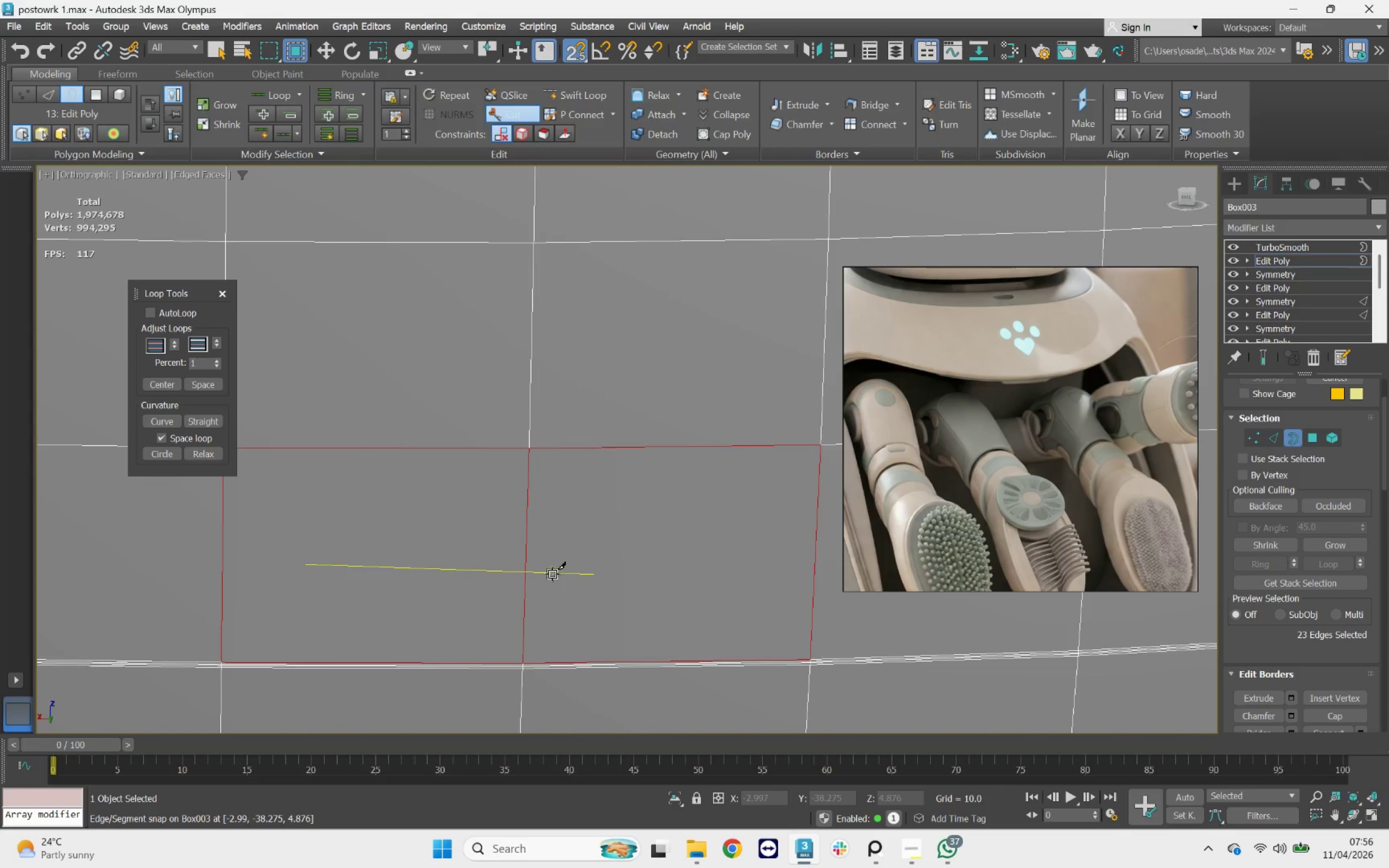 
right_click([716, 584])
 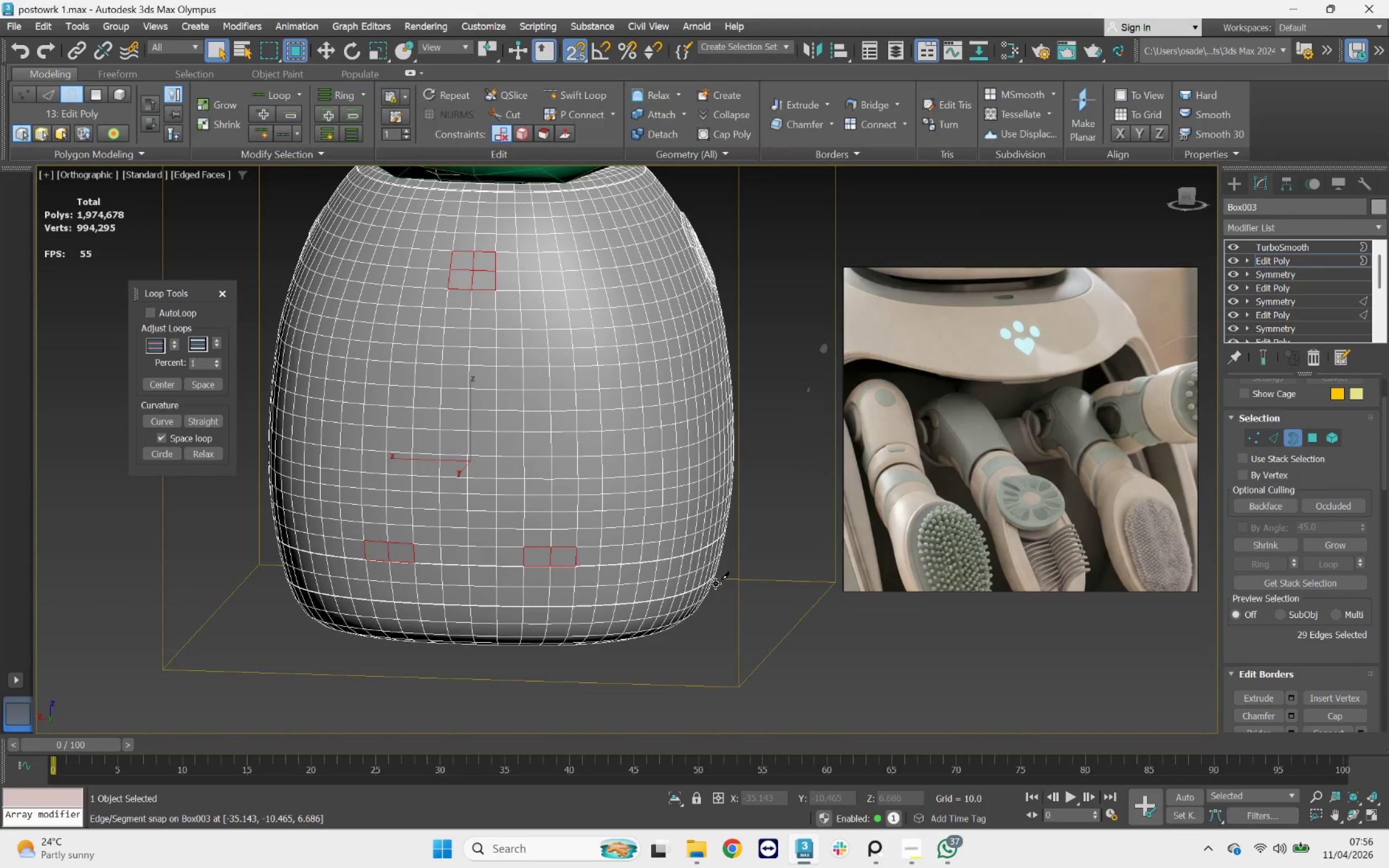 
scroll: coordinate [553, 550], scroll_direction: down, amount: 11.0
 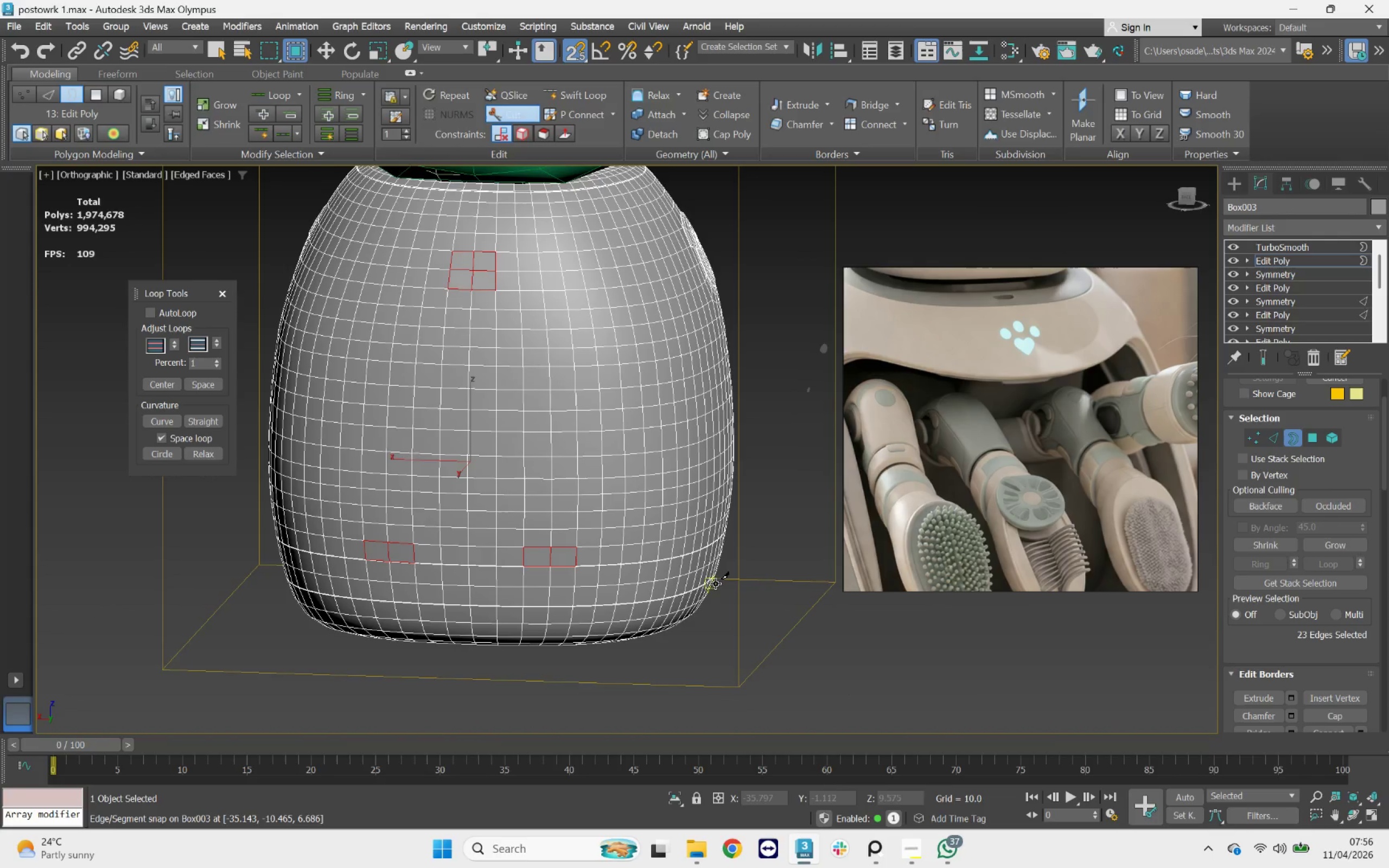 
double_click([716, 584])
 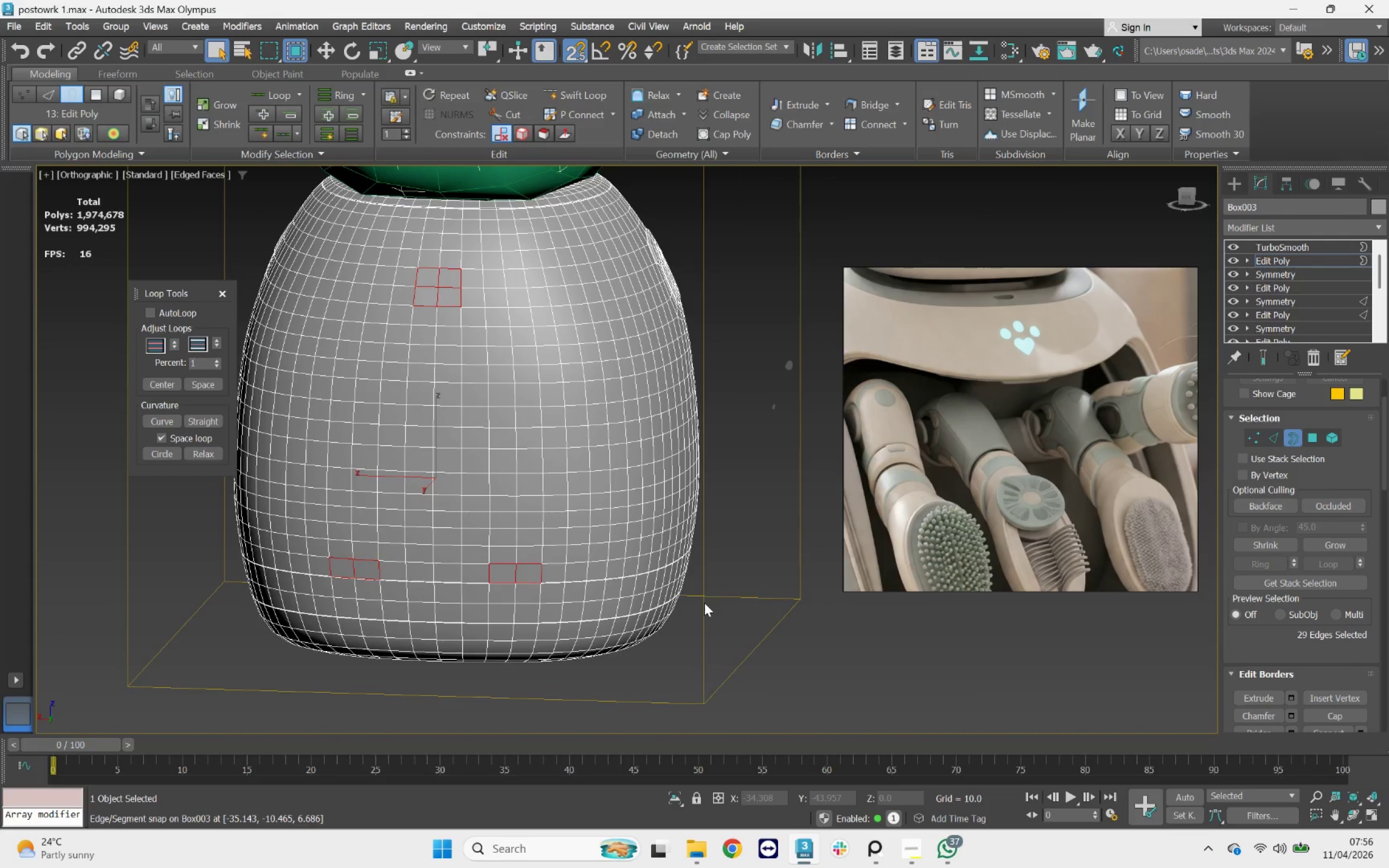 
key(F3)
 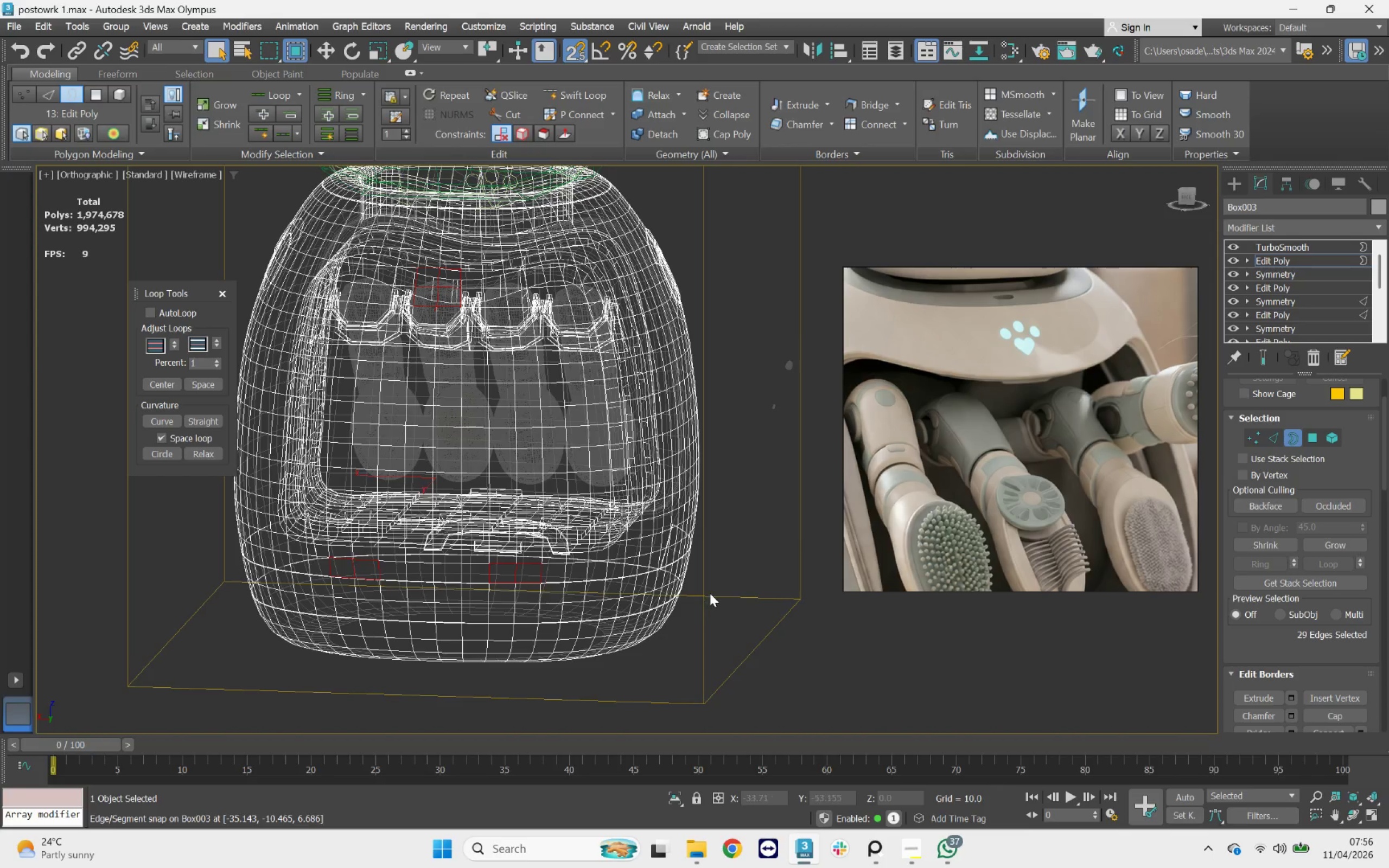 
key(F3)
 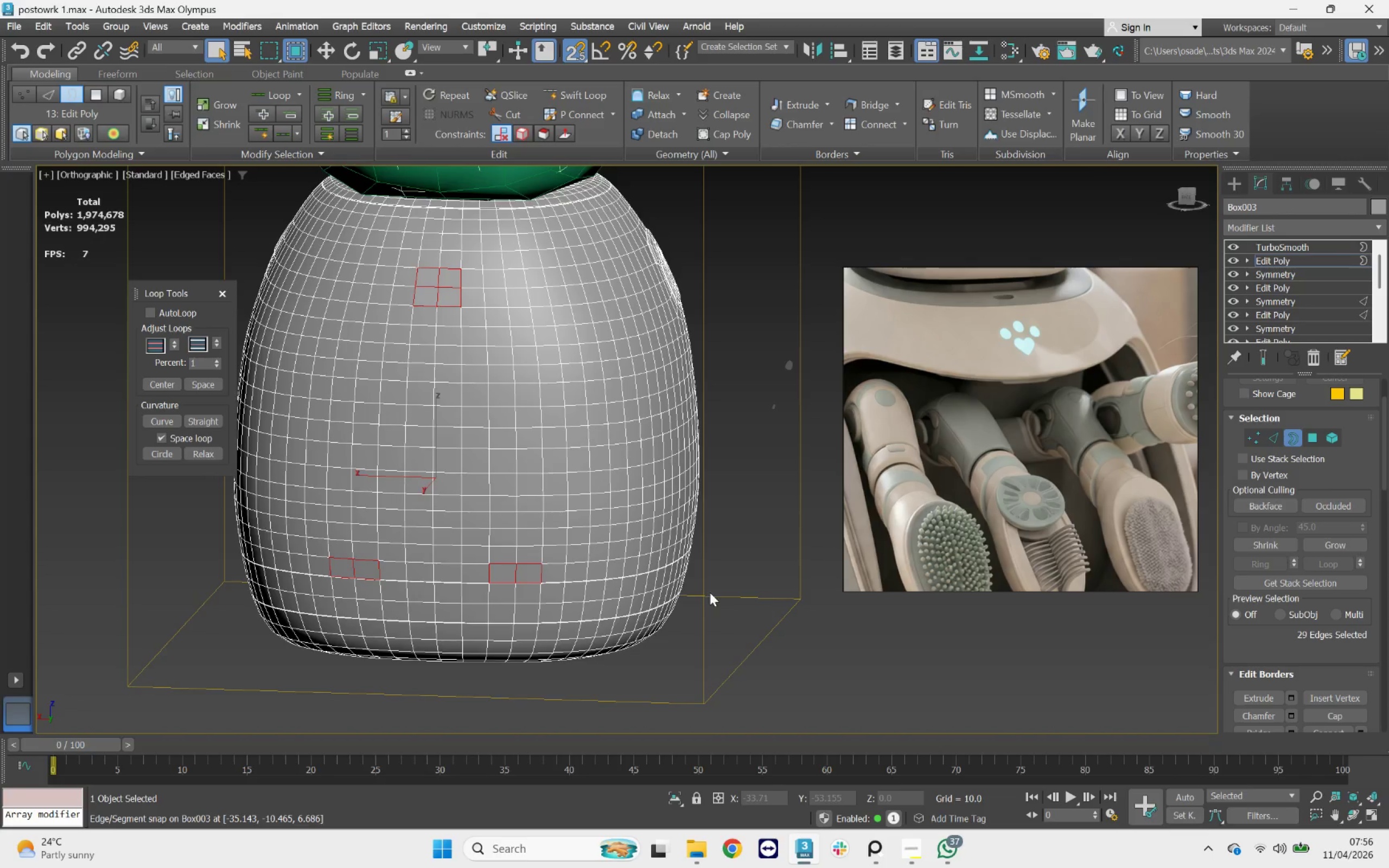 
key(F4)
 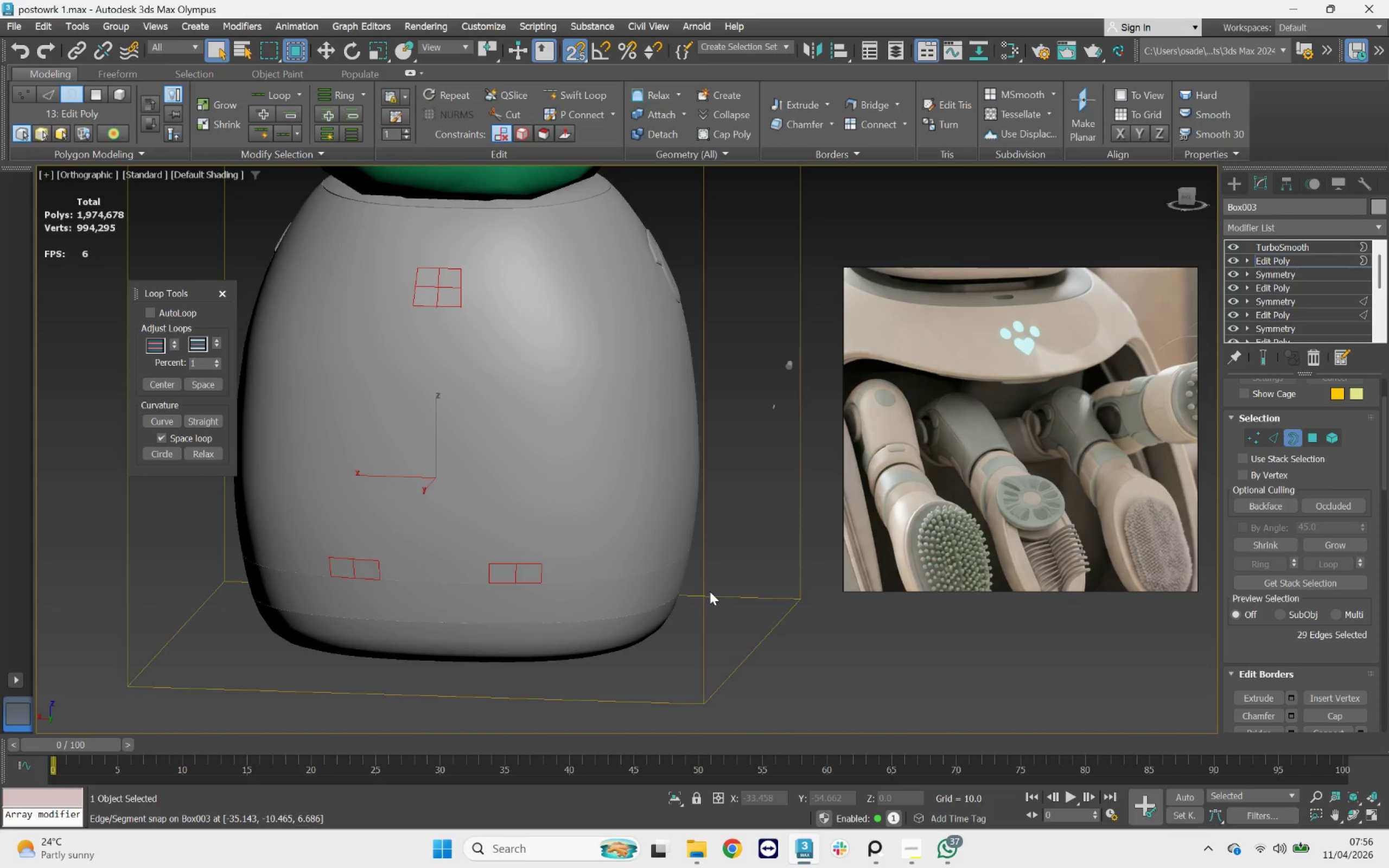 
key(F4)
 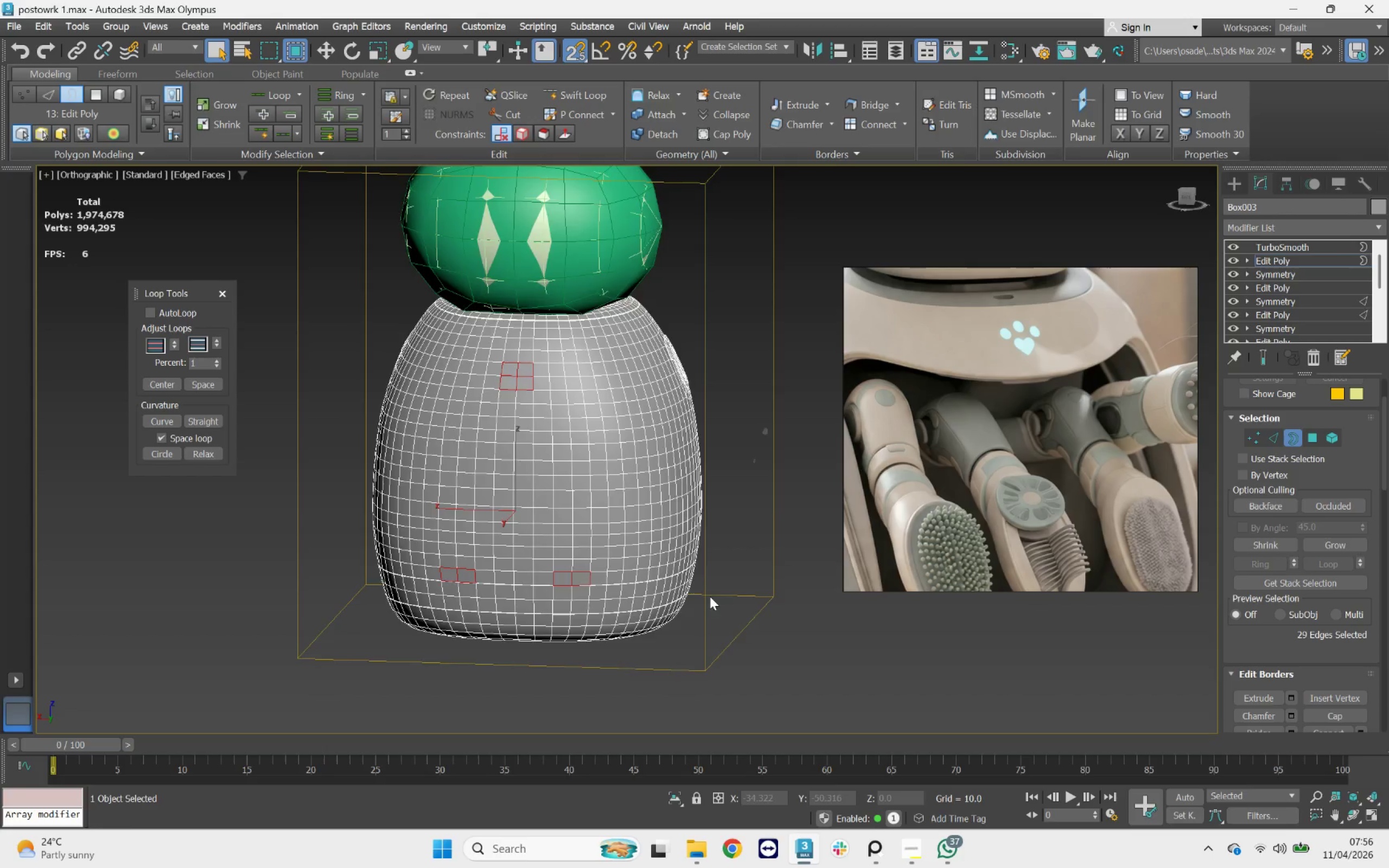 
scroll: coordinate [708, 591], scroll_direction: down, amount: 1.0
 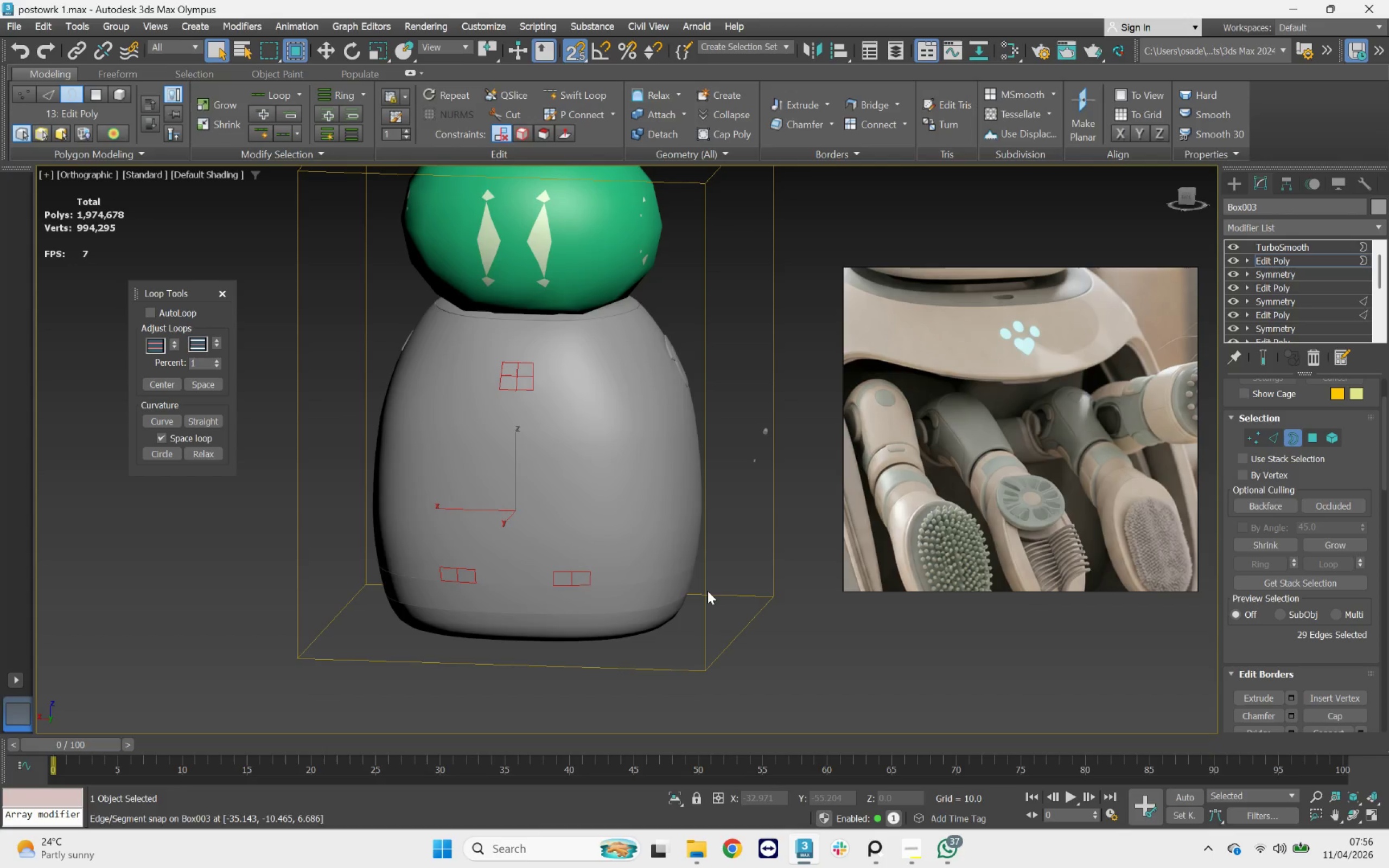 
hold_key(key=AltLeft, duration=0.6)
 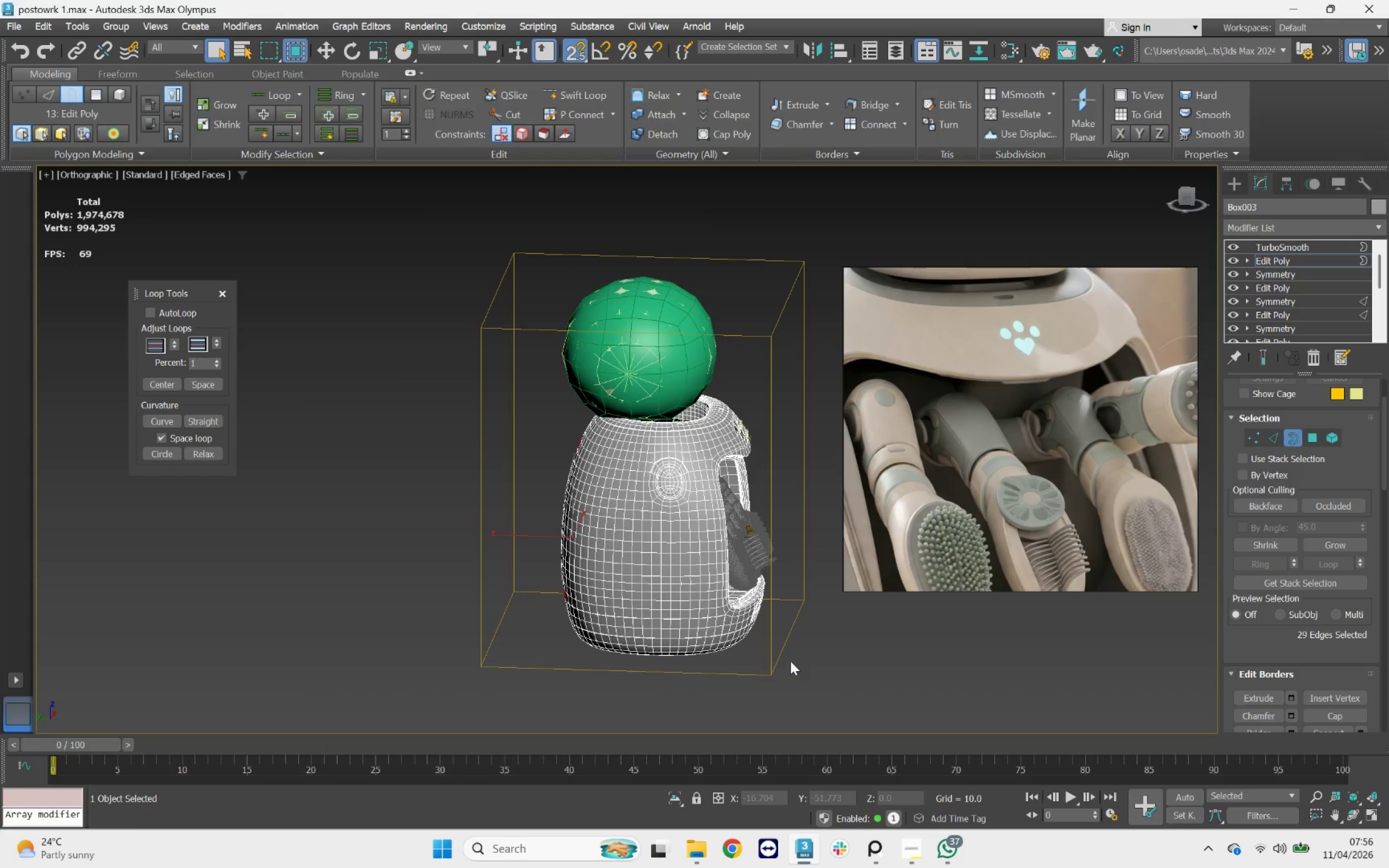 
scroll: coordinate [710, 601], scroll_direction: down, amount: 1.0
 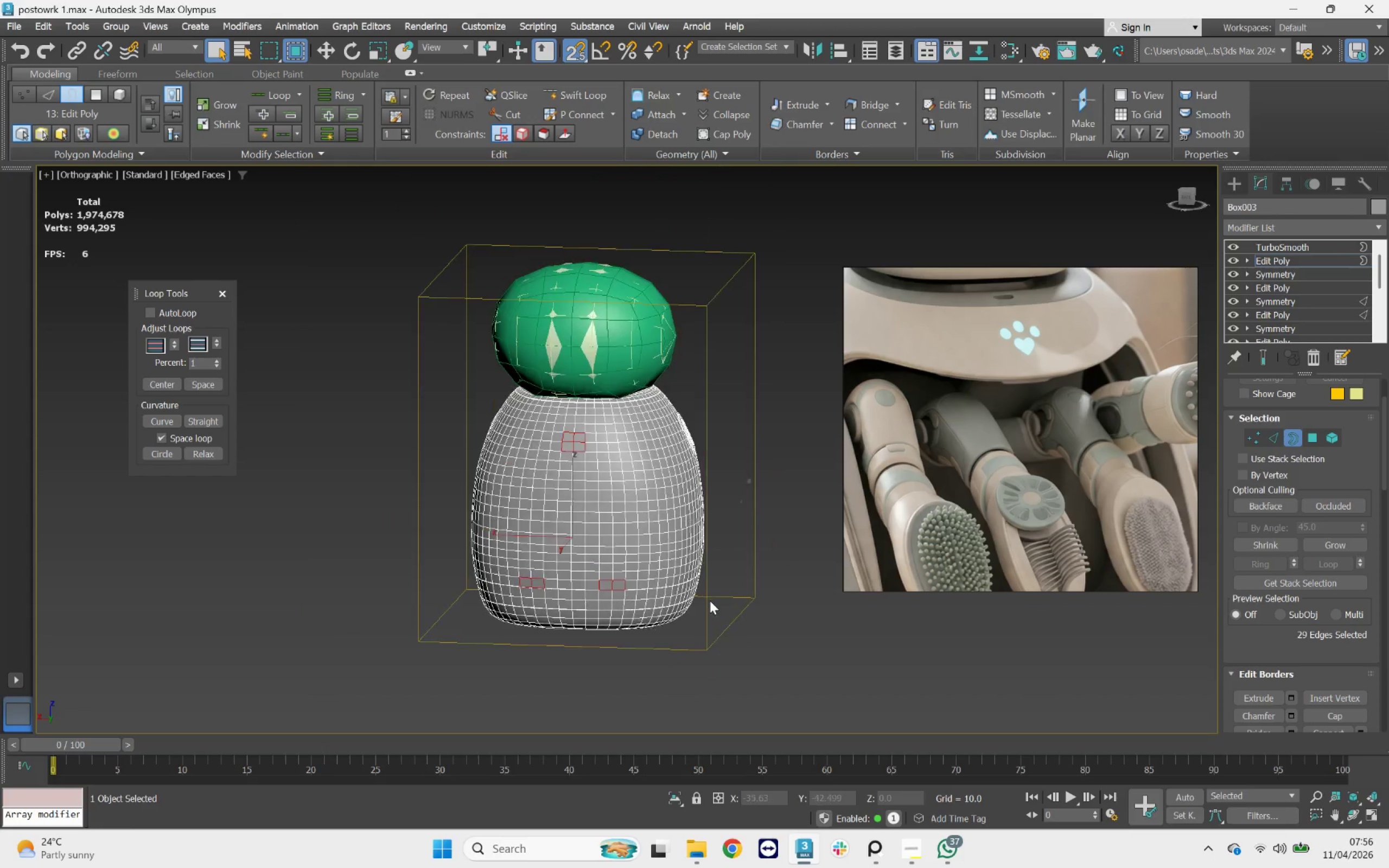 
left_click([793, 699])
 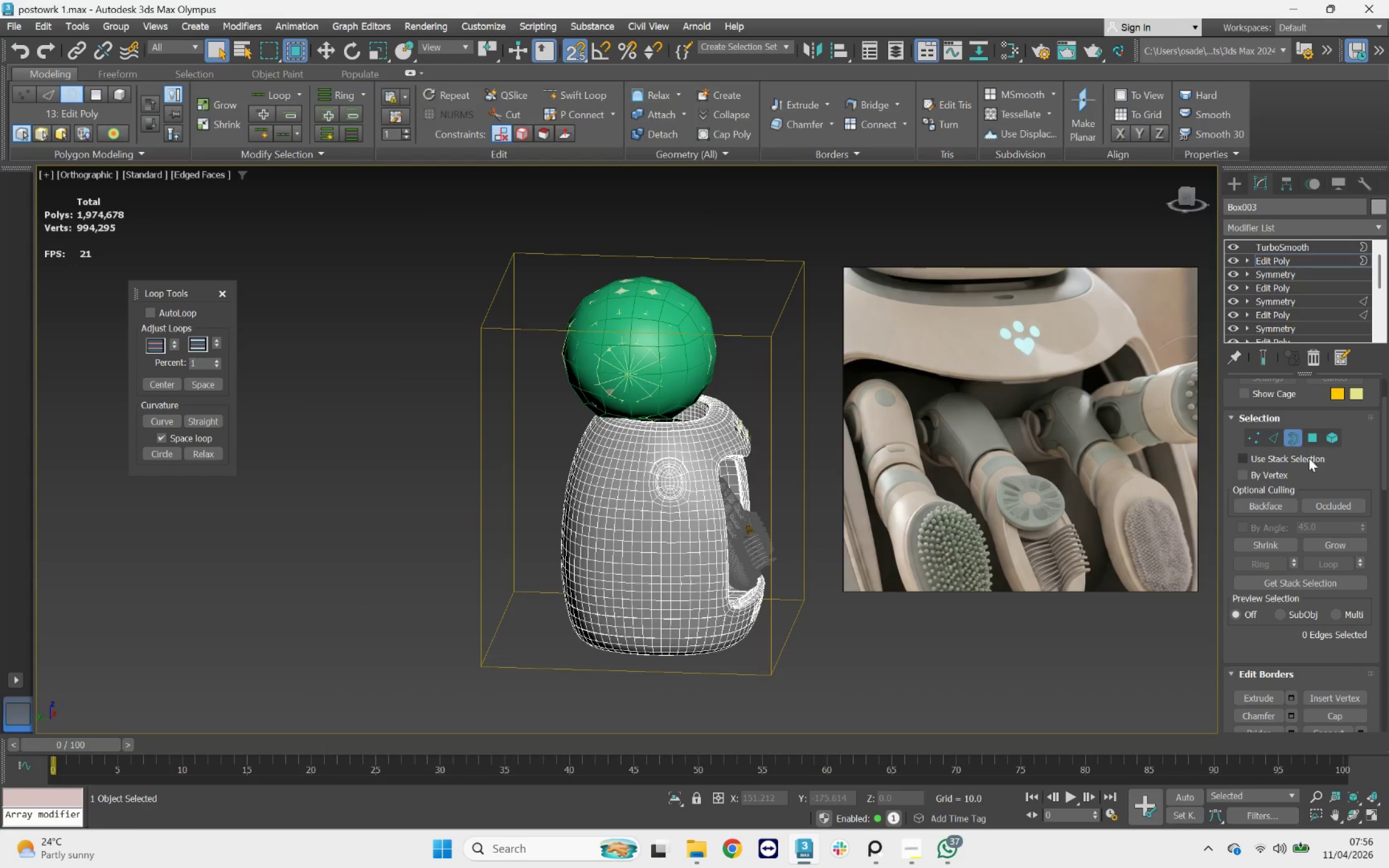 
left_click([1294, 444])
 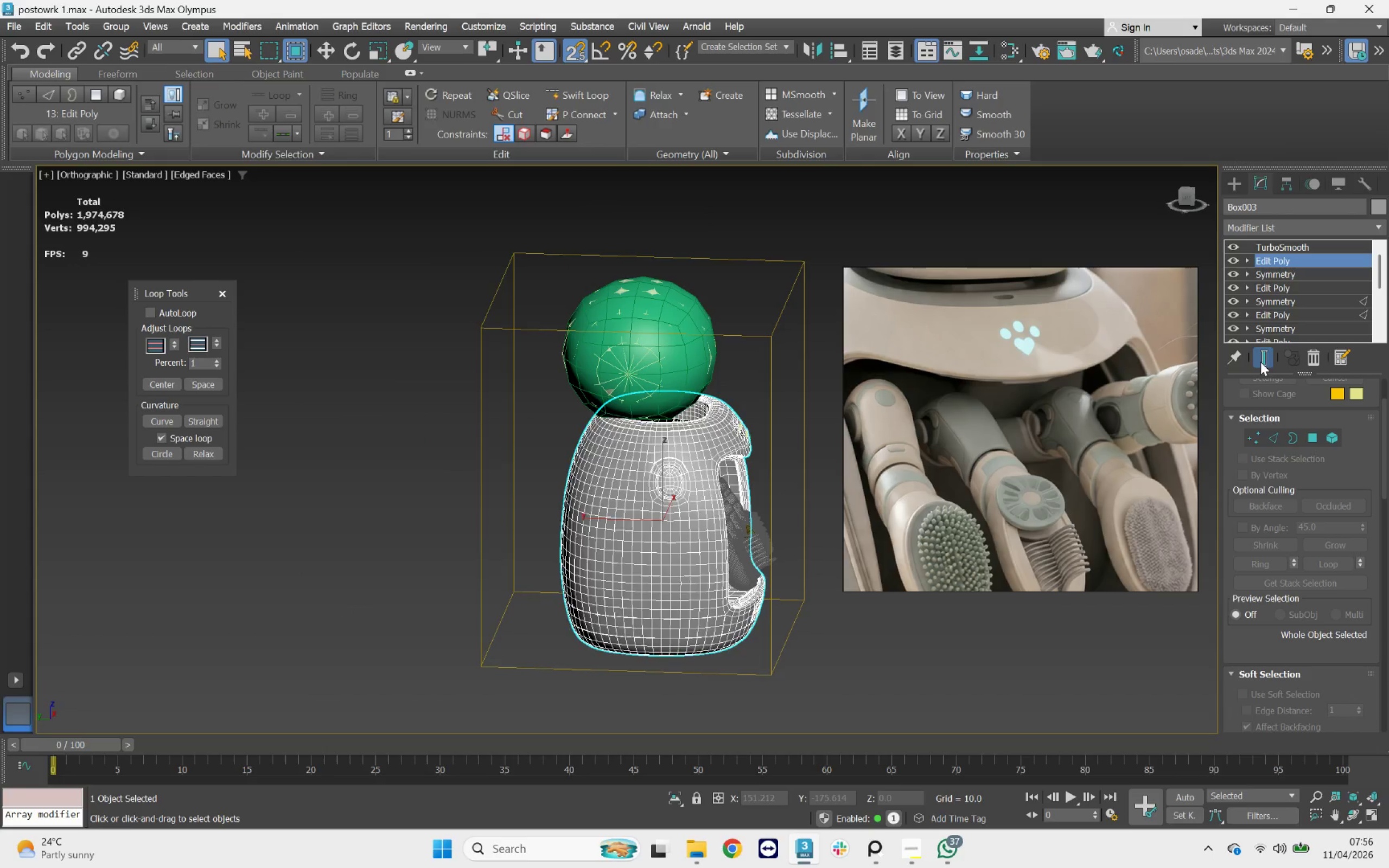 
hold_key(key=AltLeft, duration=2.01)
 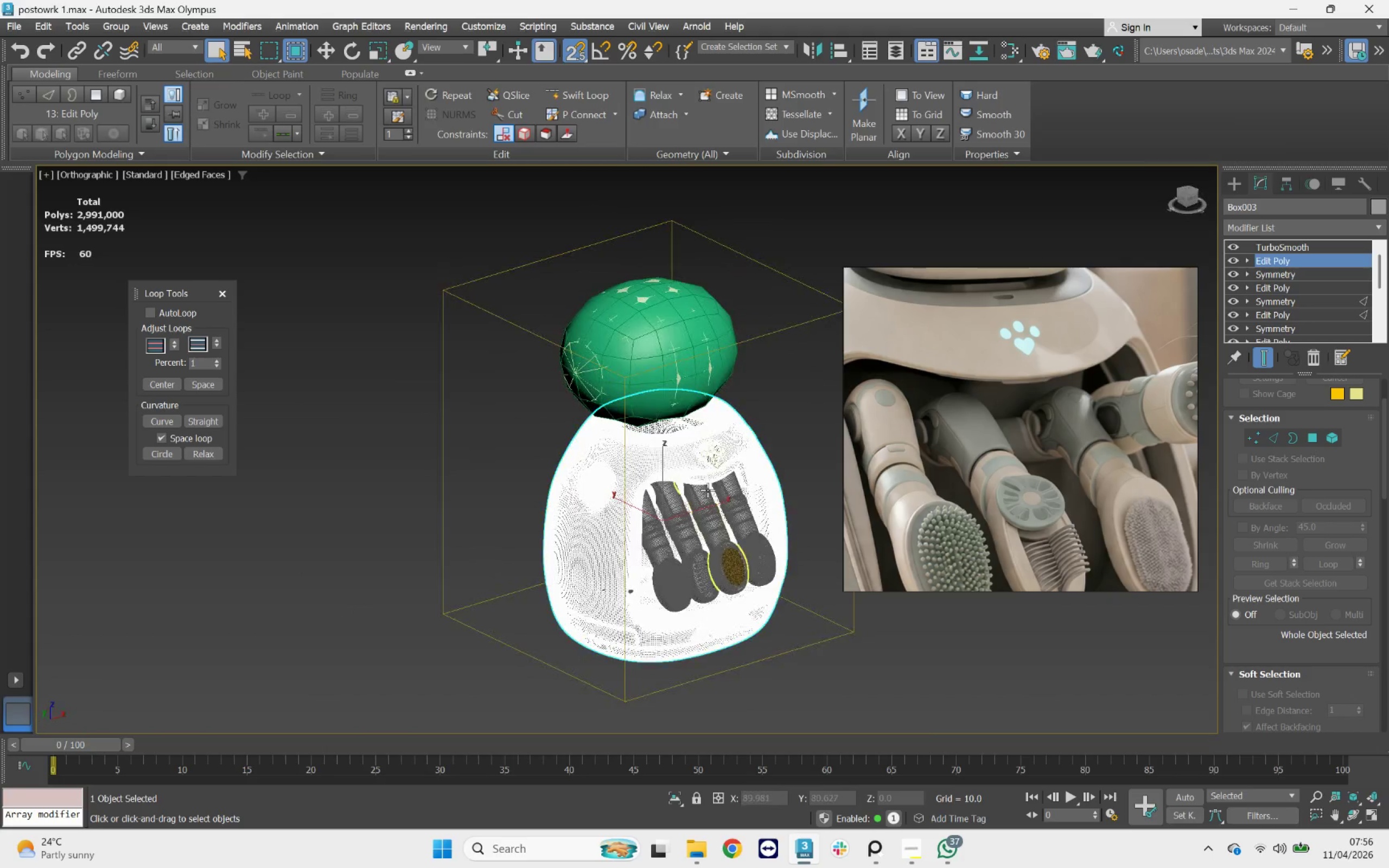 
hold_key(key=AltLeft, duration=0.7)
 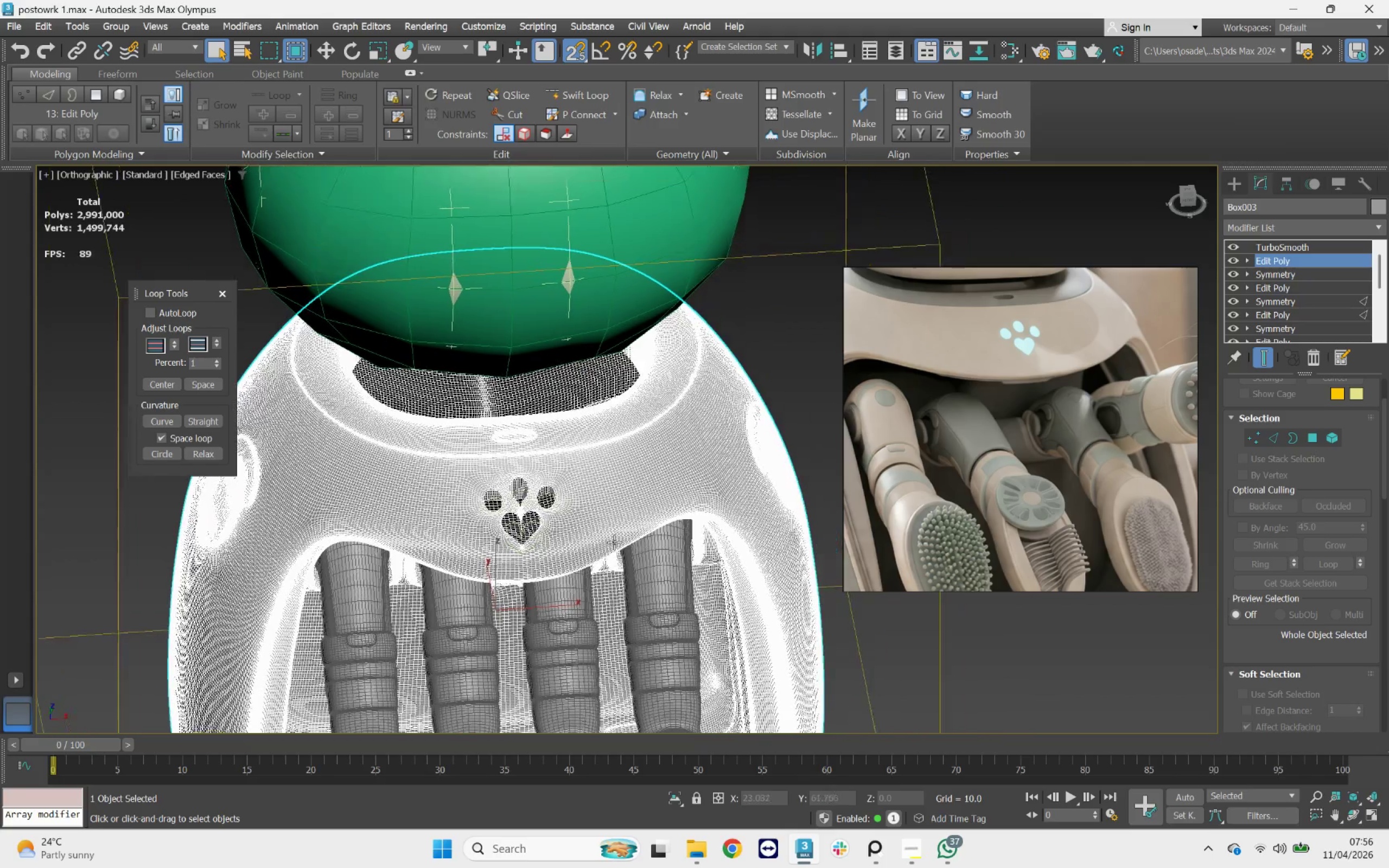 
scroll: coordinate [708, 490], scroll_direction: up, amount: 3.0
 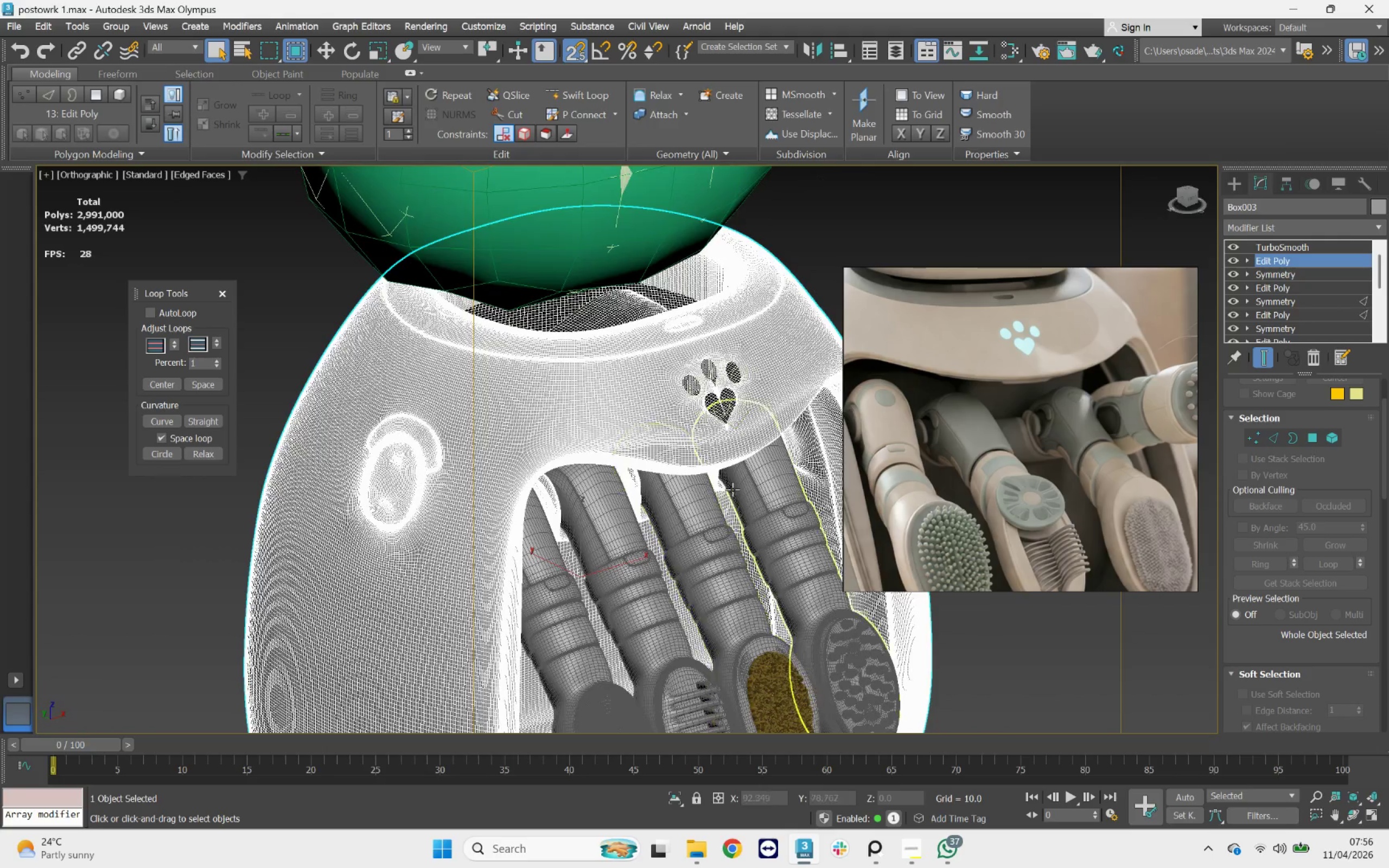 
hold_key(key=AltLeft, duration=0.38)
 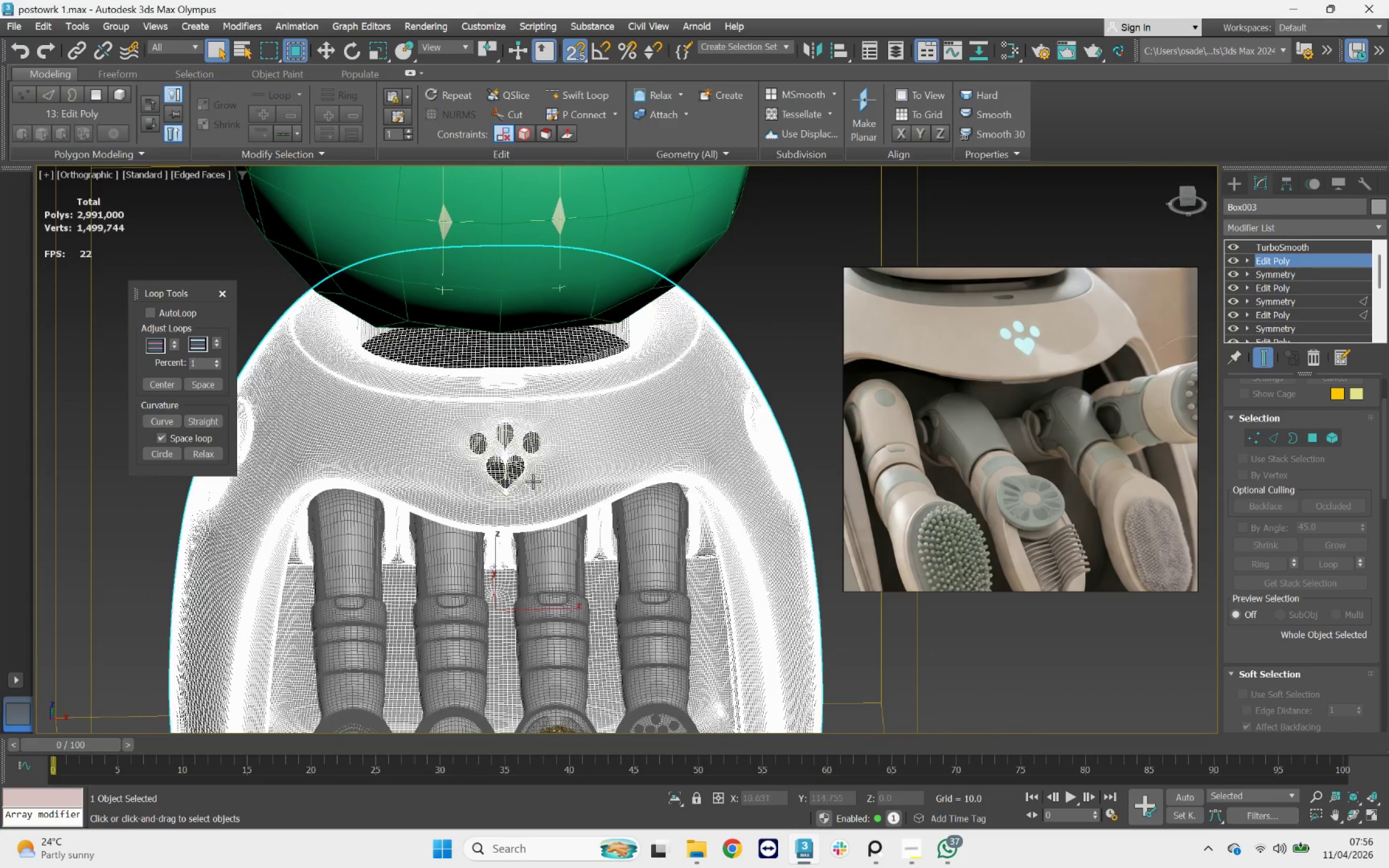 
scroll: coordinate [467, 465], scroll_direction: up, amount: 6.0
 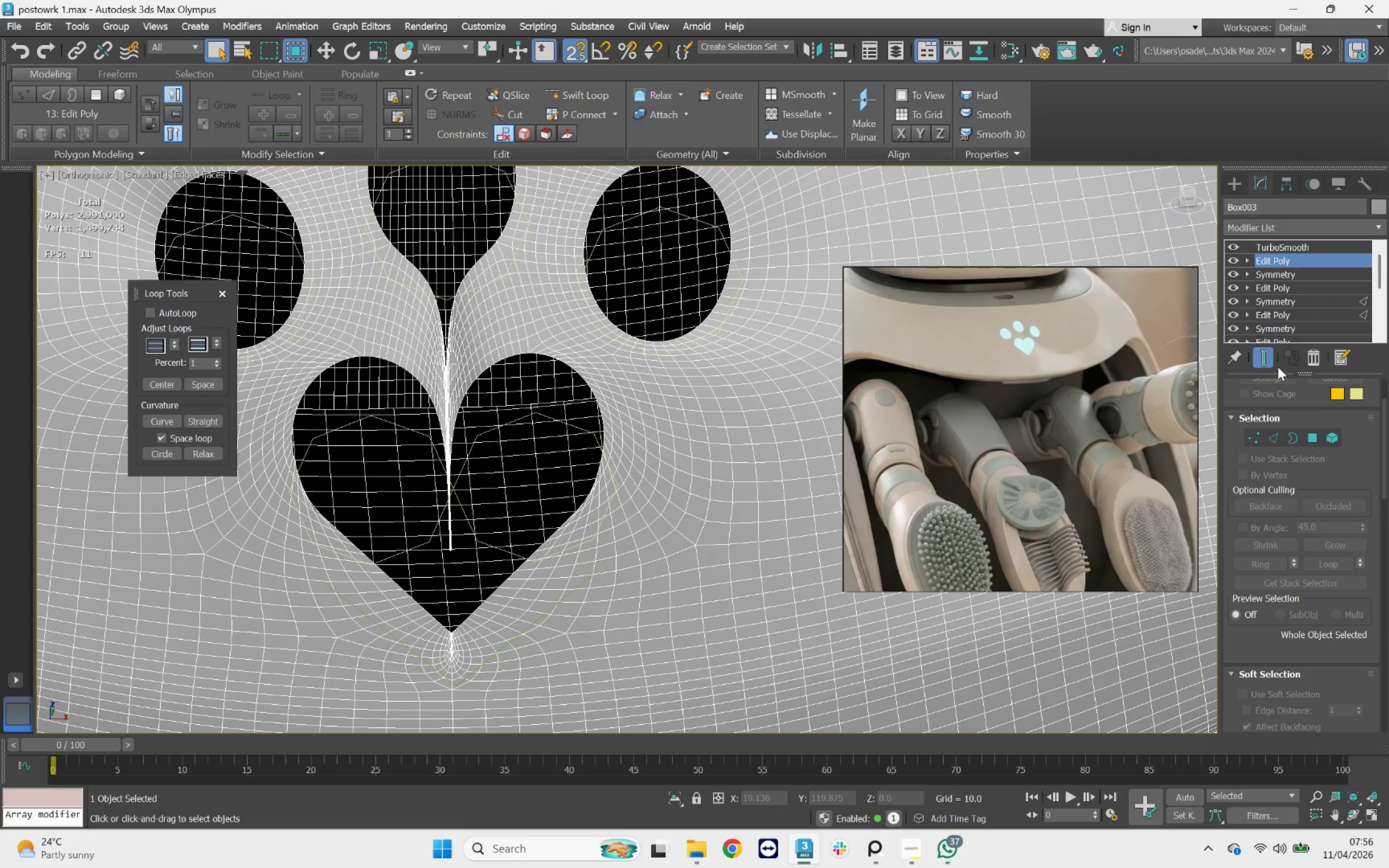 
left_click([1265, 367])
 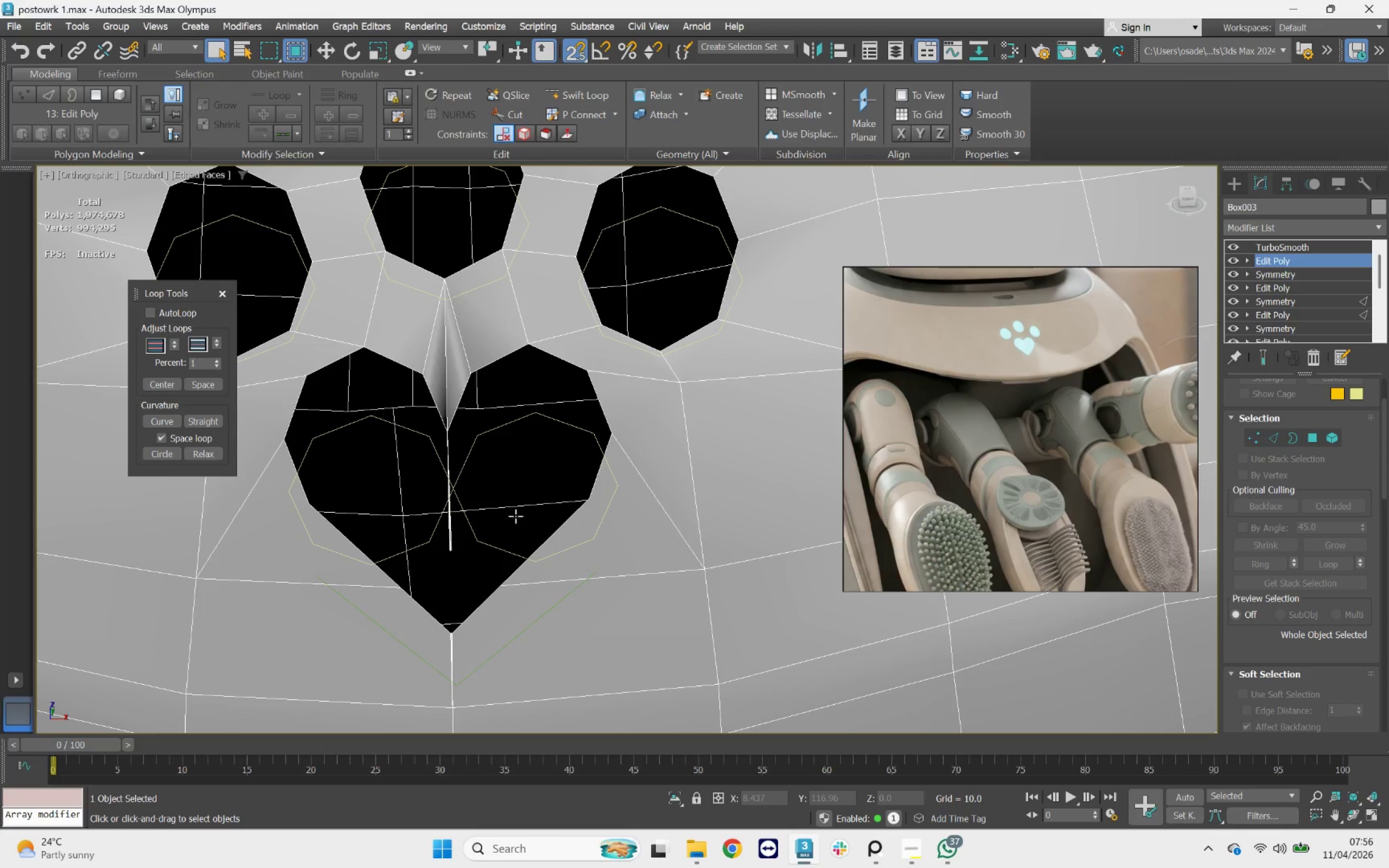 
key(F2)
 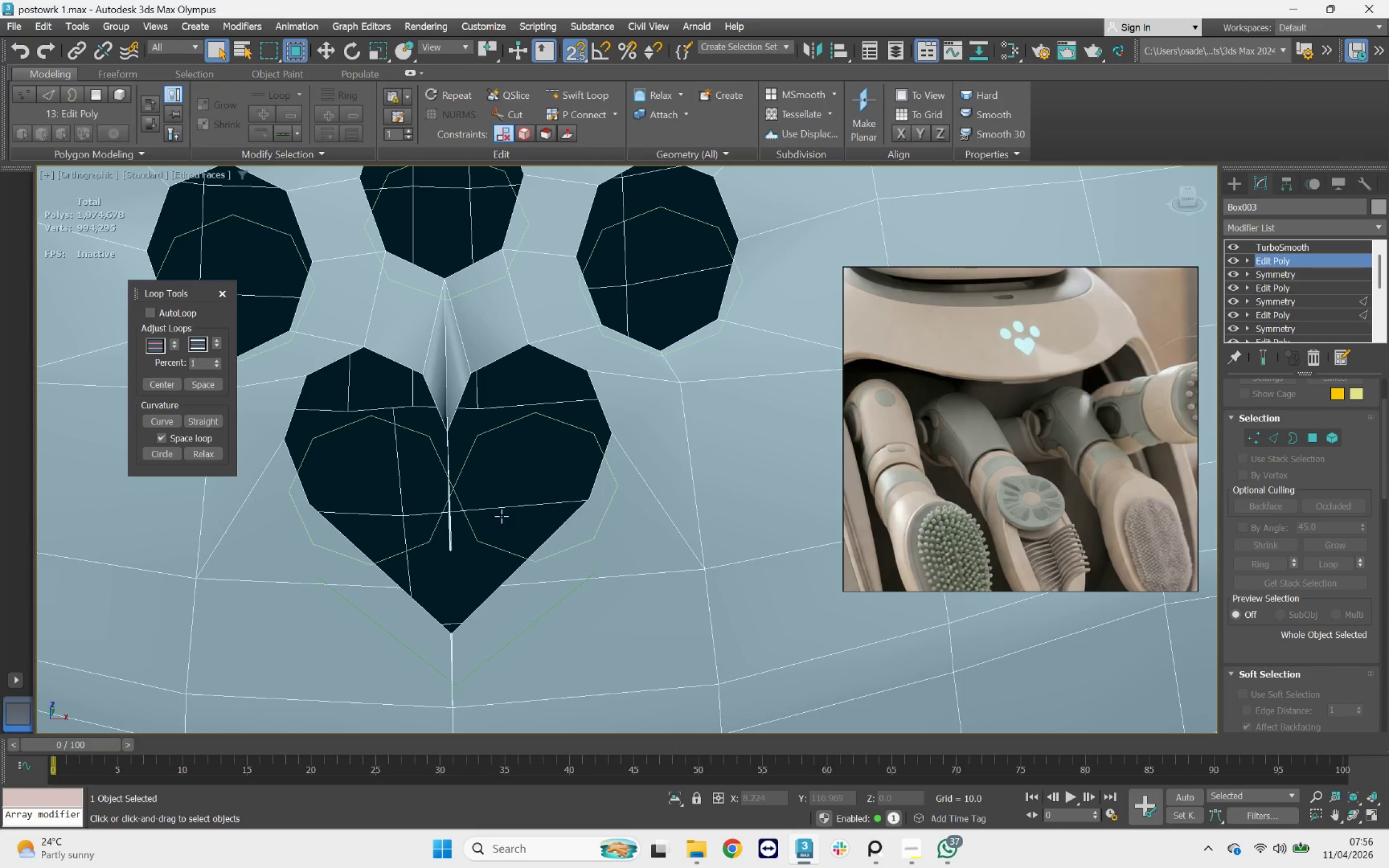 
key(F2)
 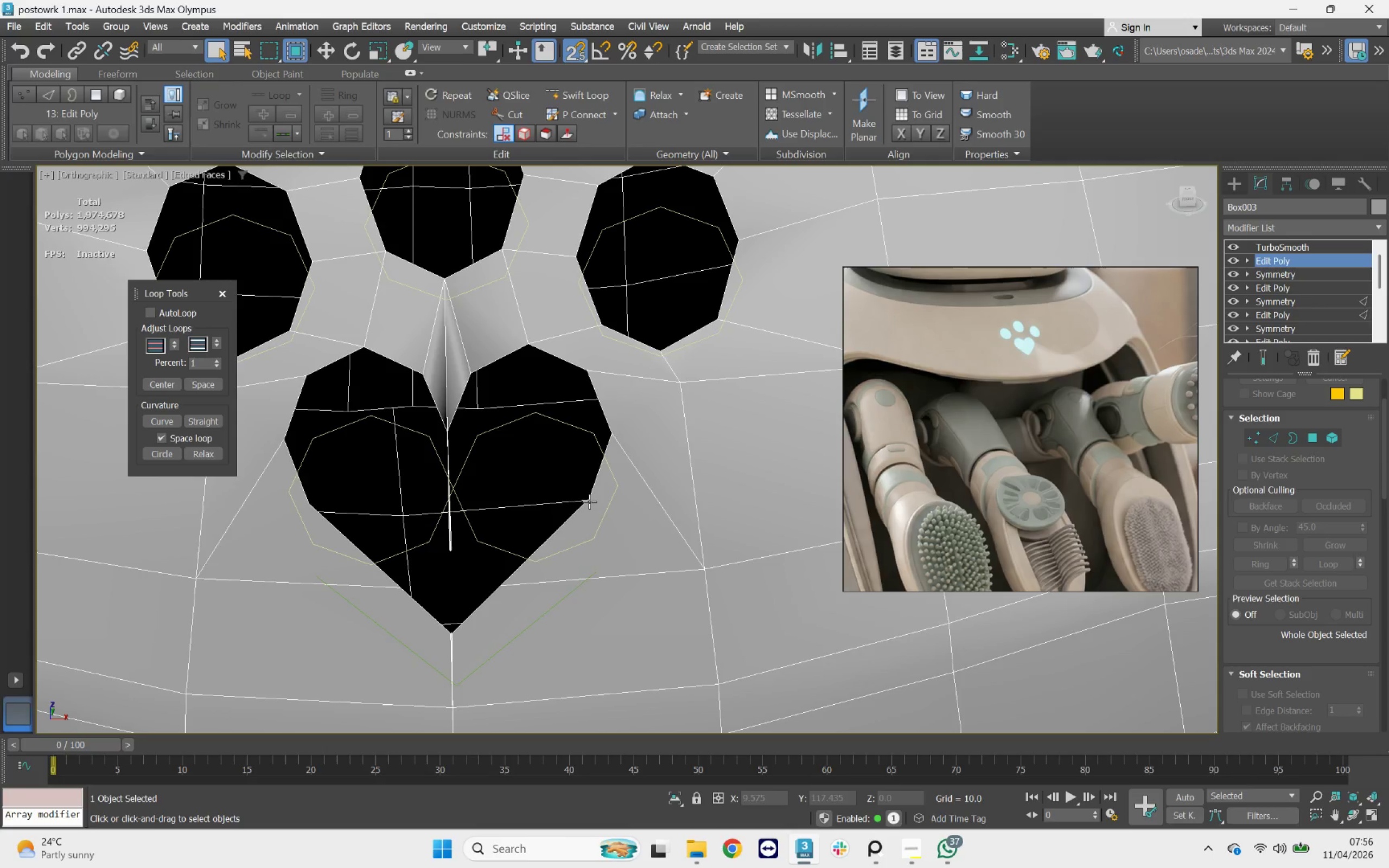 
key(F1)
 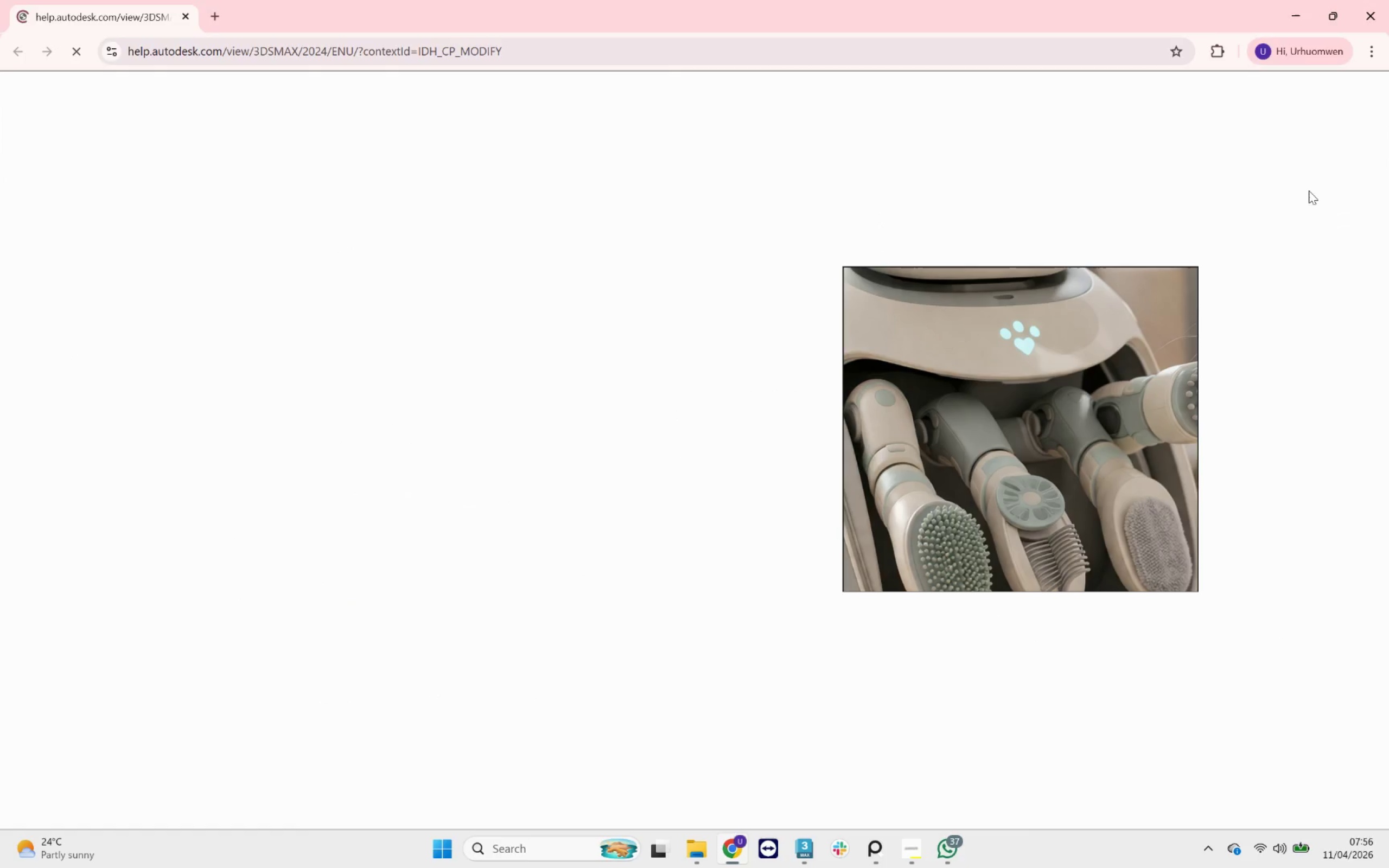 
left_click([1372, 29])
 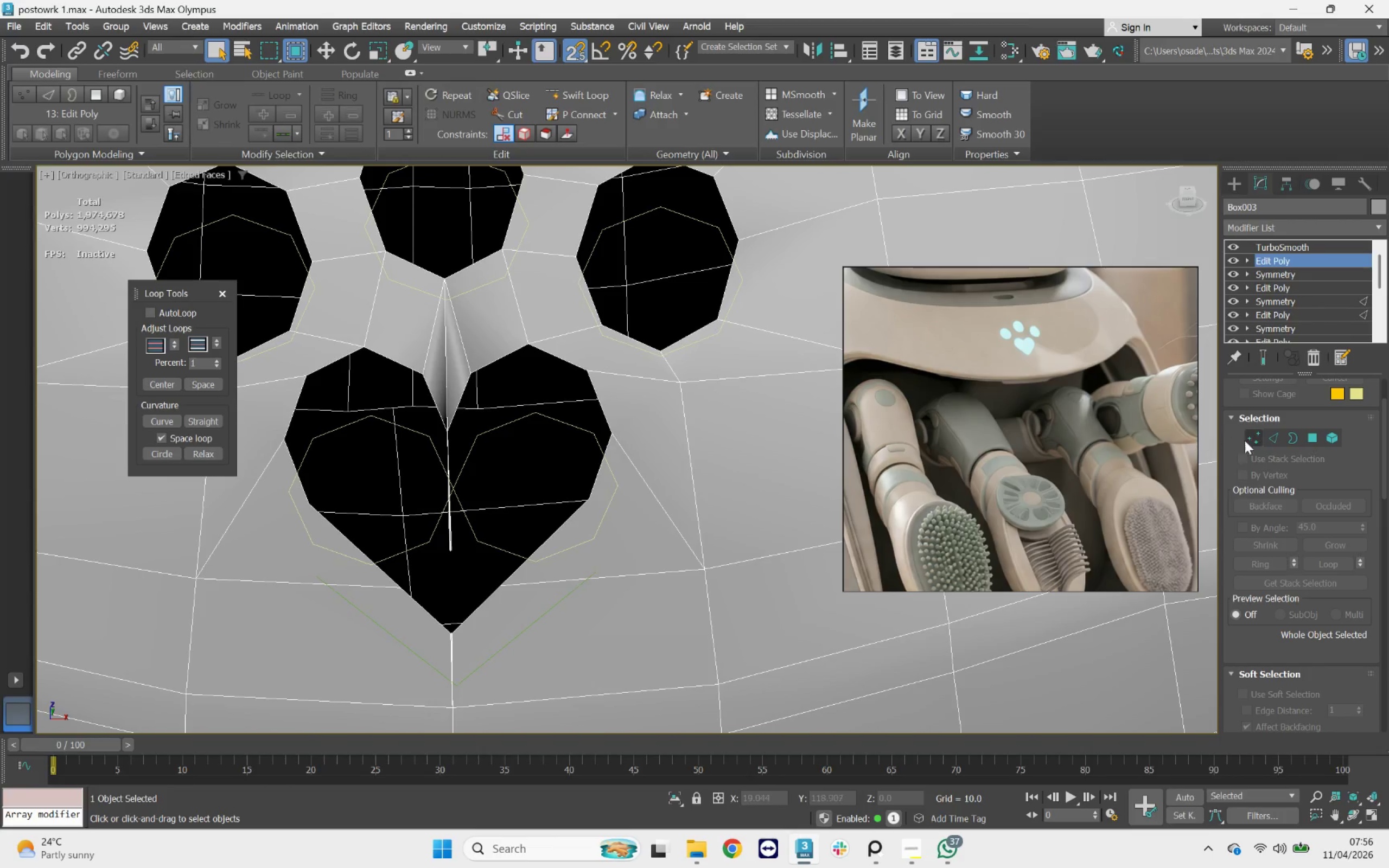 
left_click([1251, 440])
 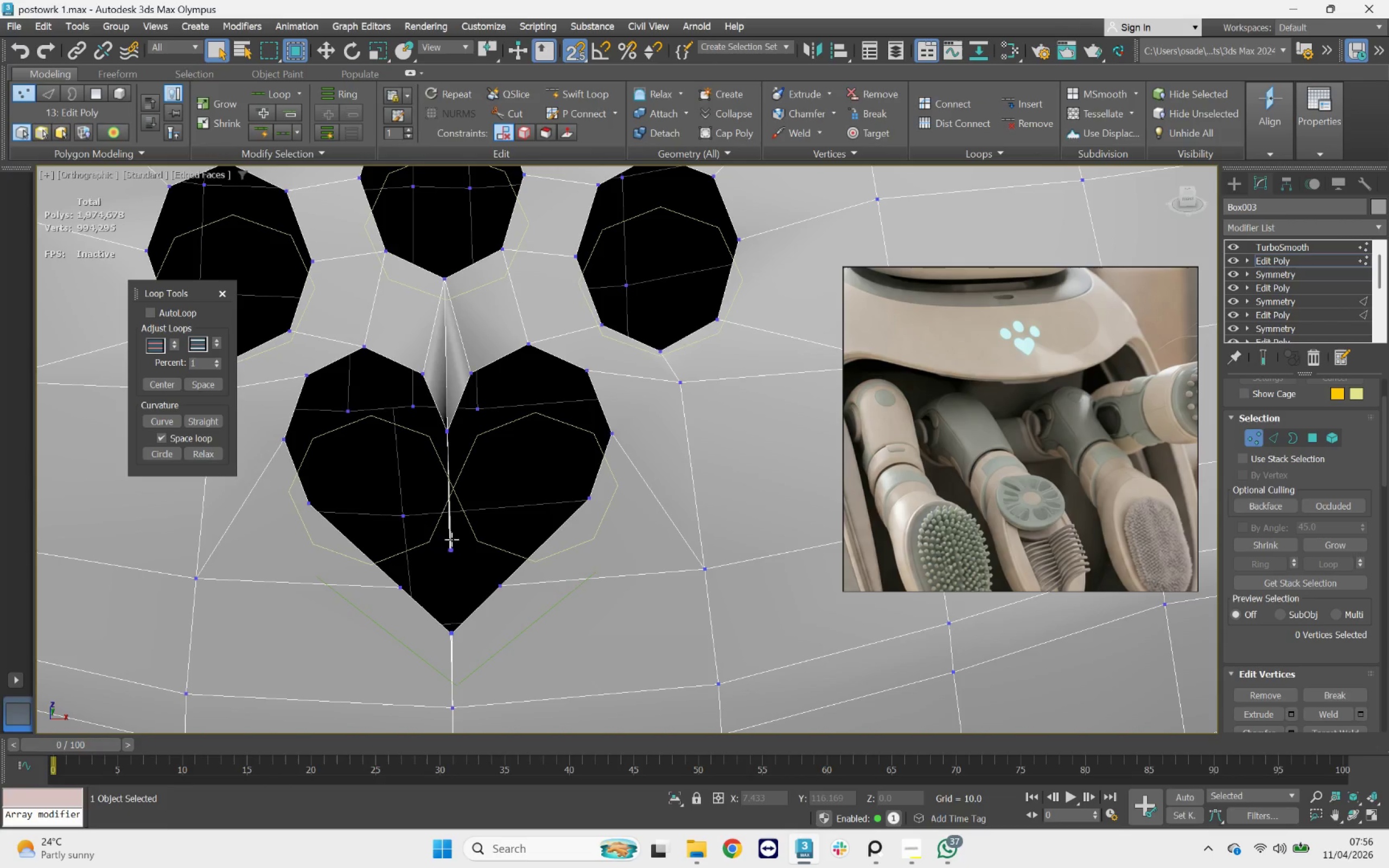 
left_click([454, 545])
 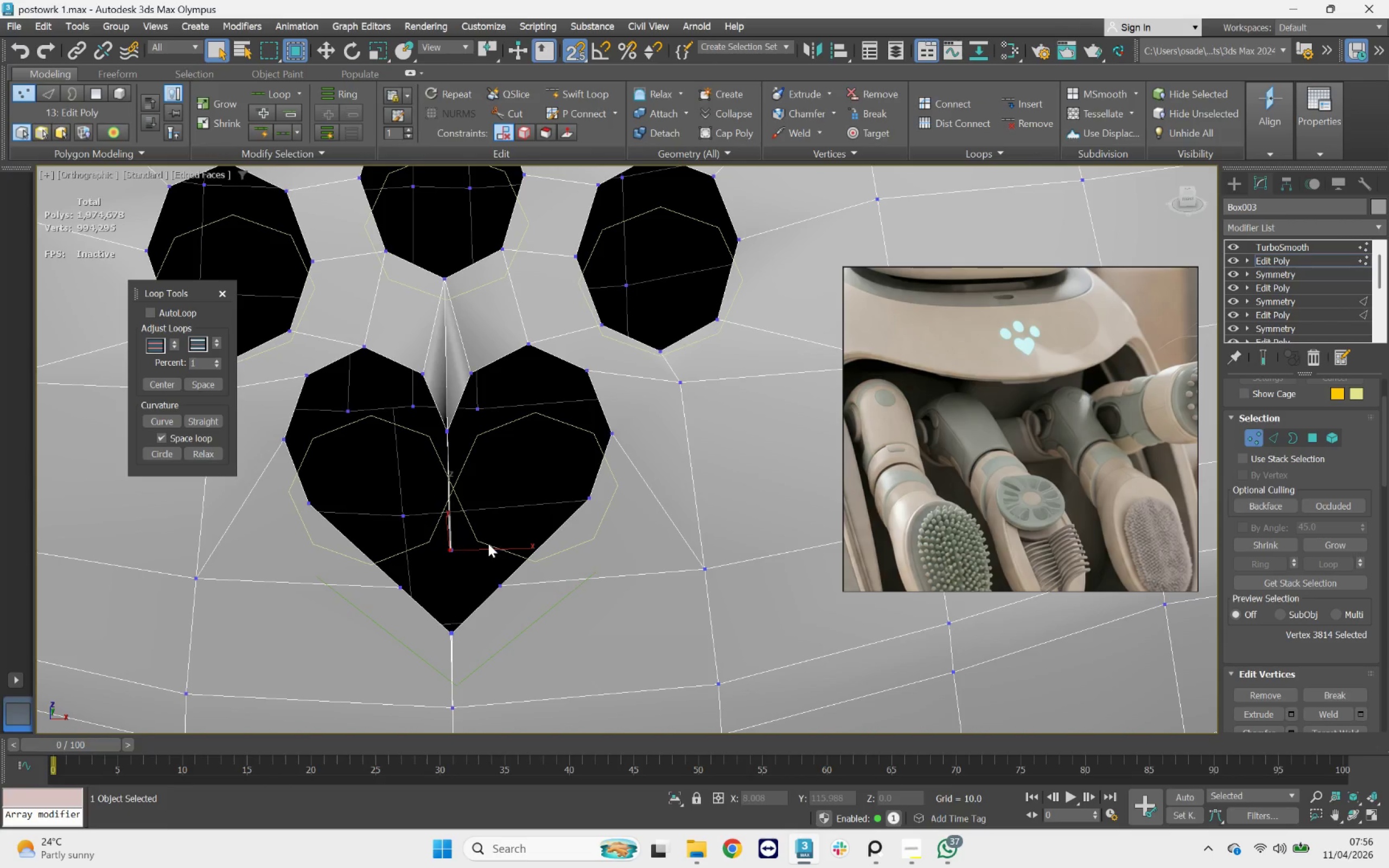 
scroll: coordinate [443, 544], scroll_direction: up, amount: 2.0
 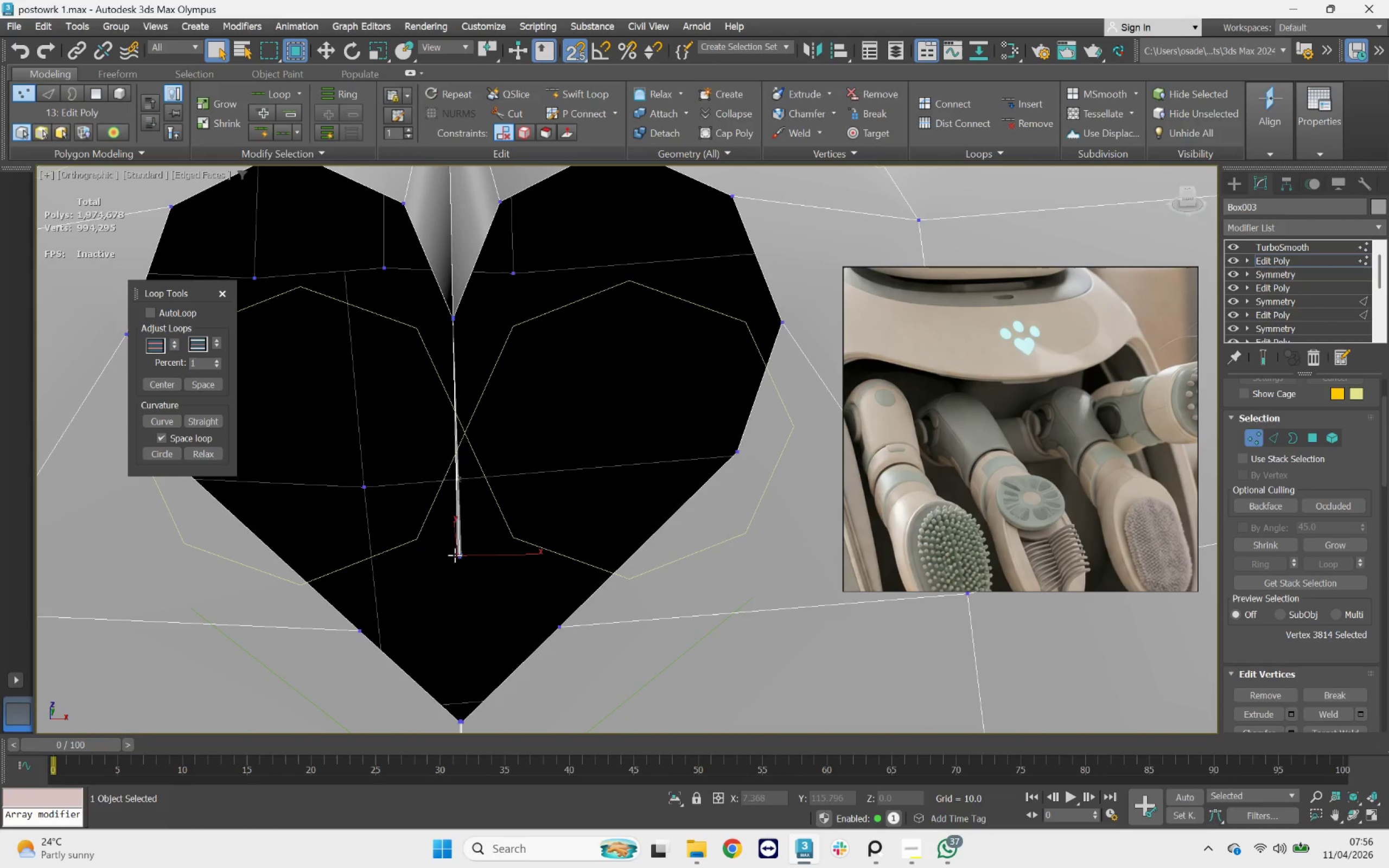 
left_click_drag(start_coordinate=[480, 573], to_coordinate=[441, 541])
 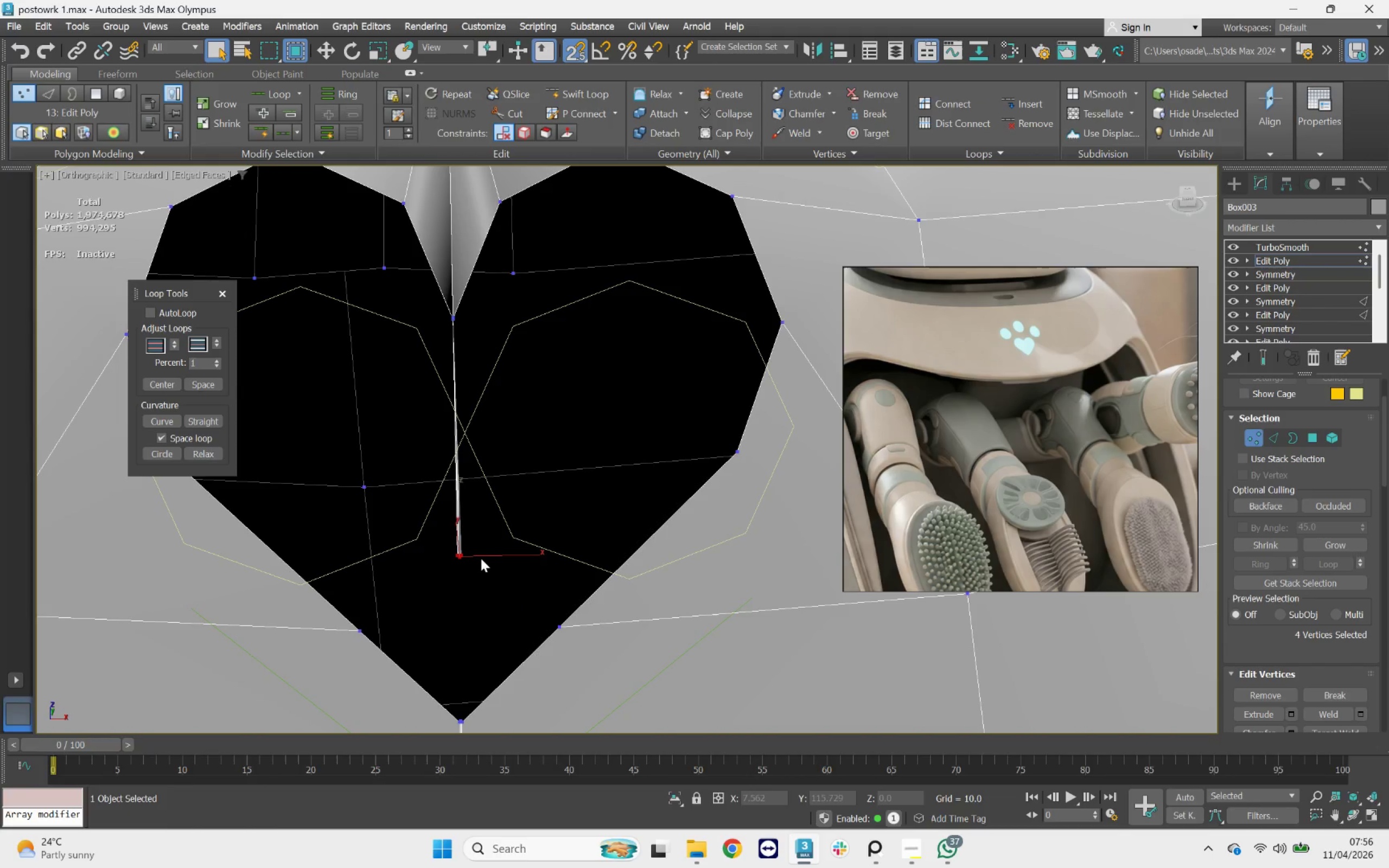 
key(Delete)
 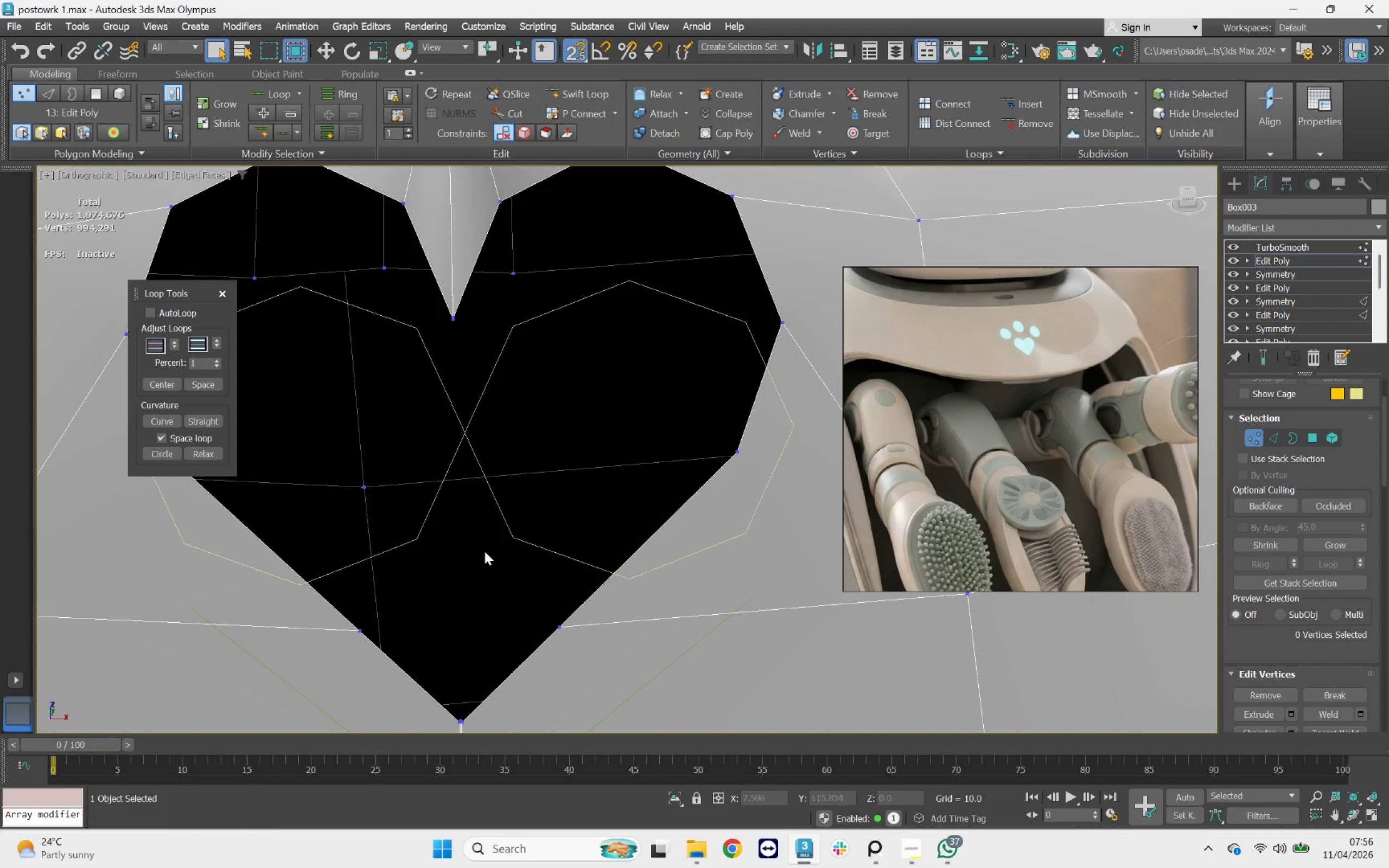 
scroll: coordinate [468, 316], scroll_direction: down, amount: 5.0
 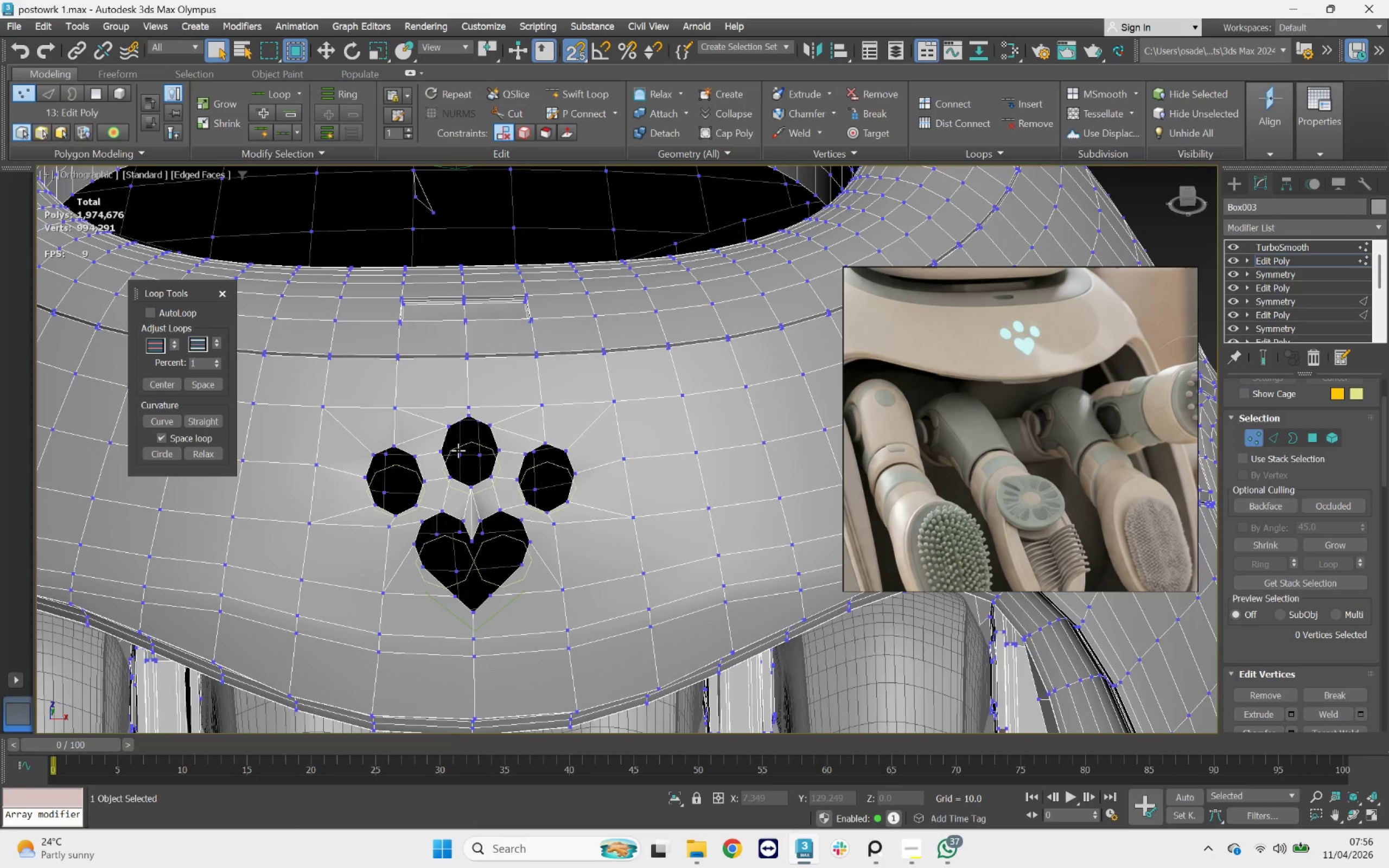 
scroll: coordinate [460, 452], scroll_direction: up, amount: 3.0
 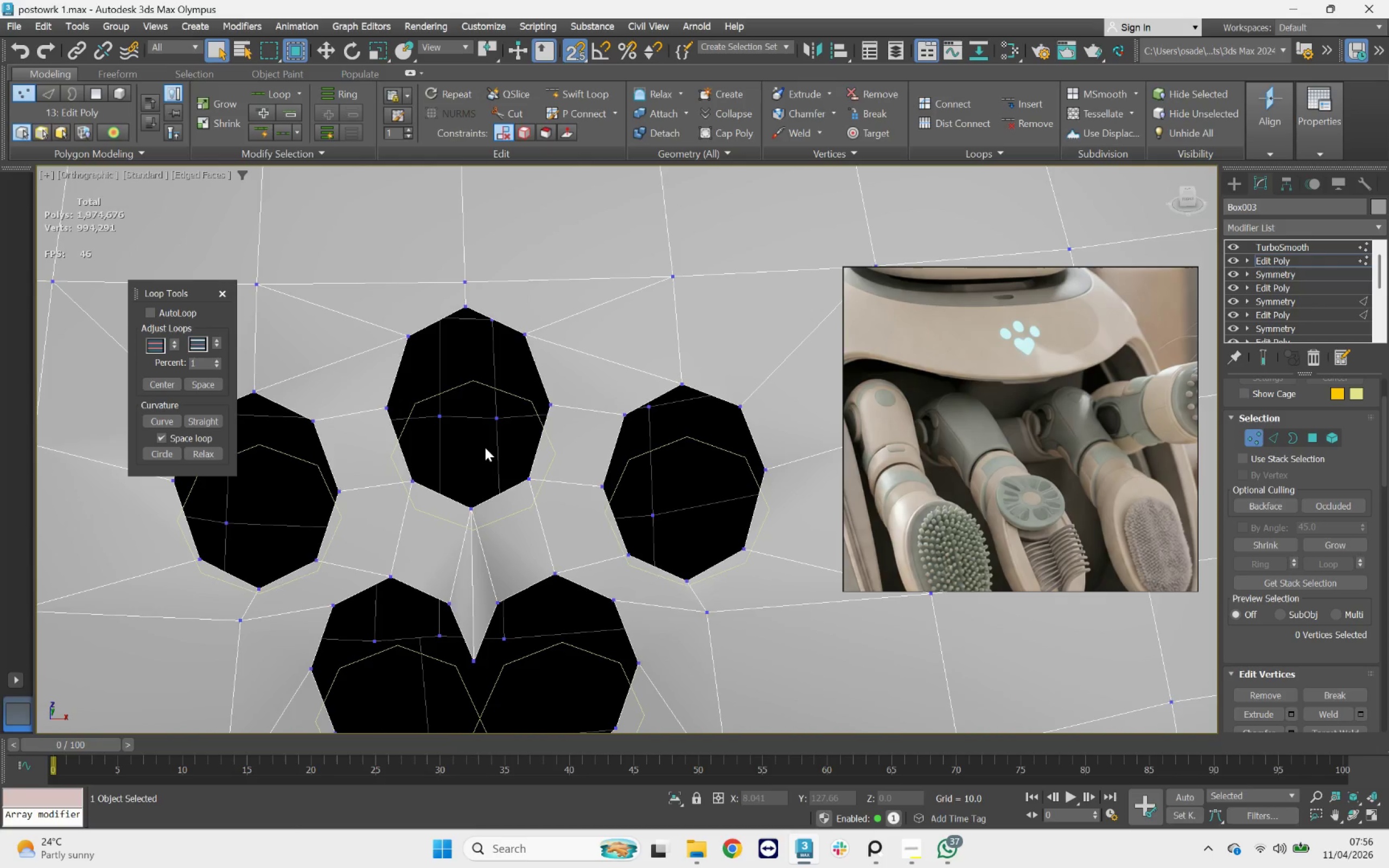 
scroll: coordinate [485, 448], scroll_direction: down, amount: 2.0
 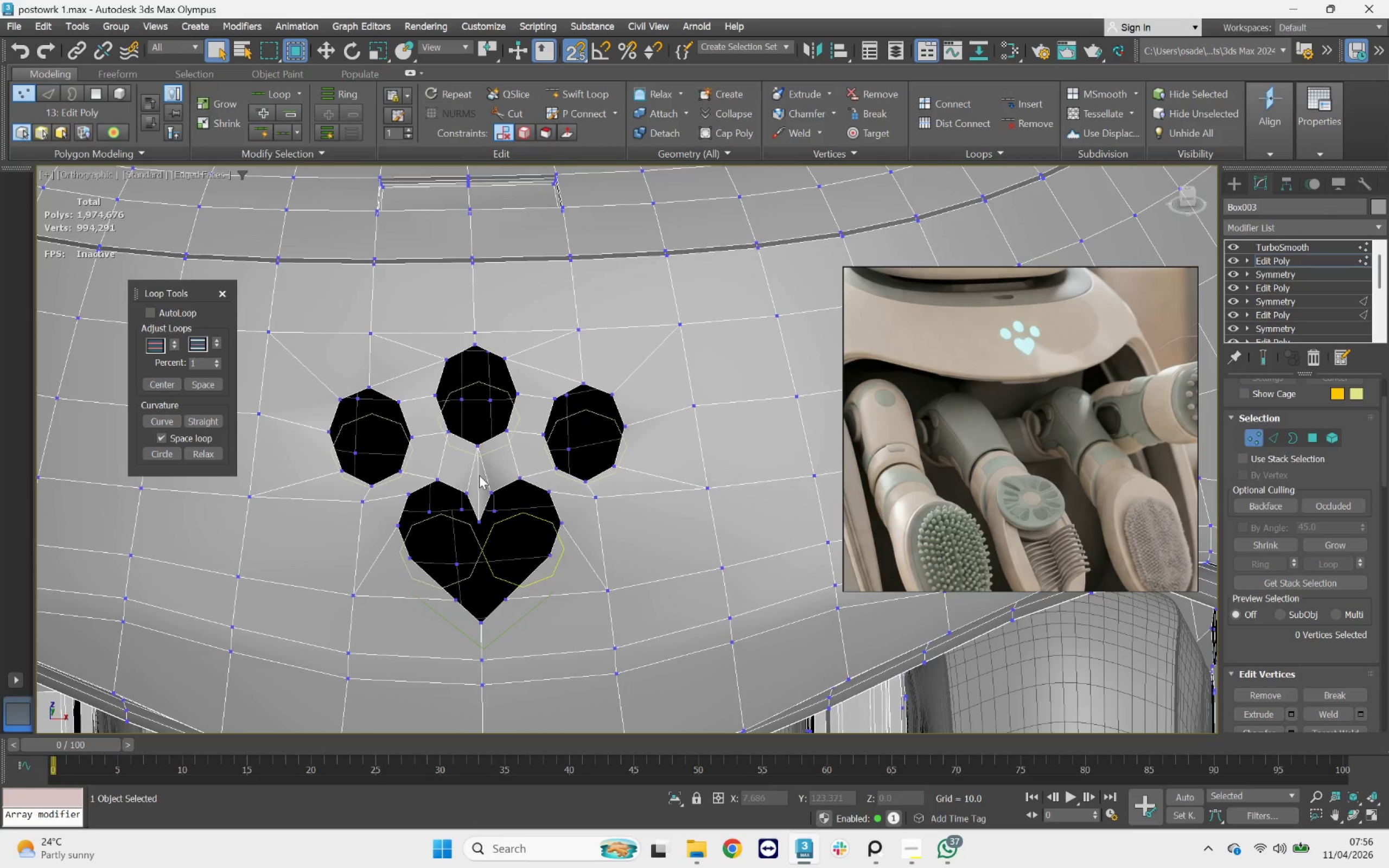 
wait(7.3)
 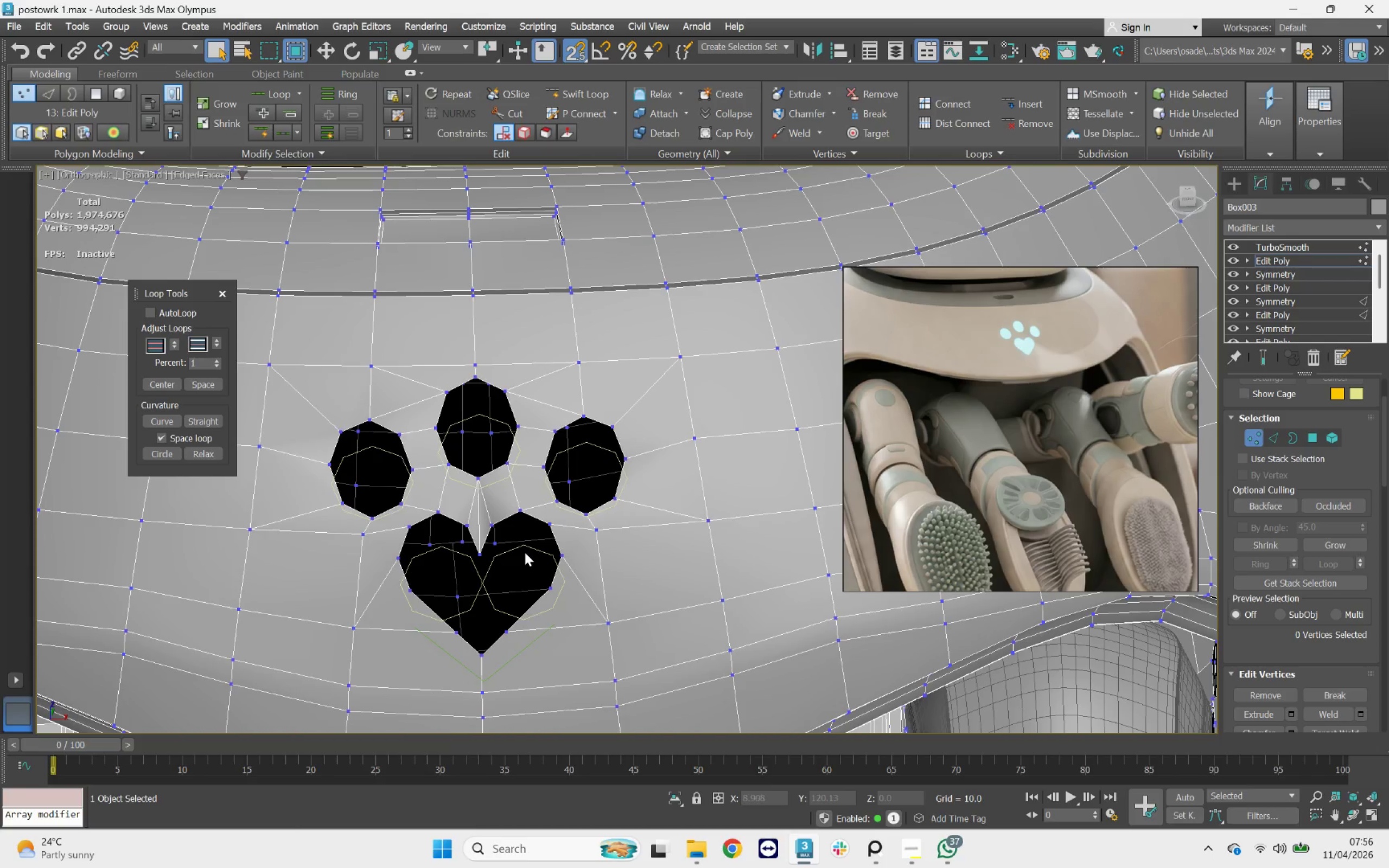 
key(3)
 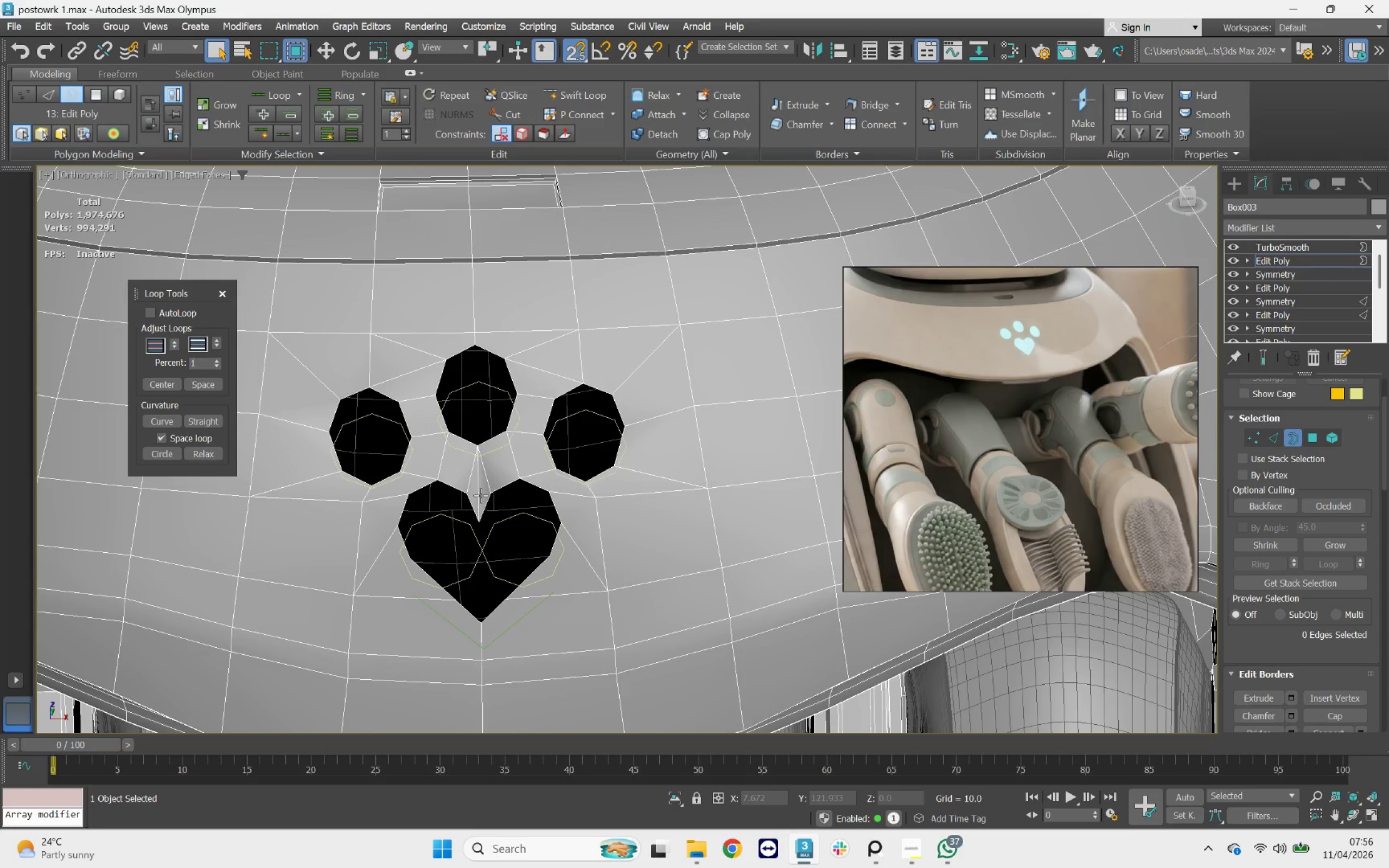 
key(2)
 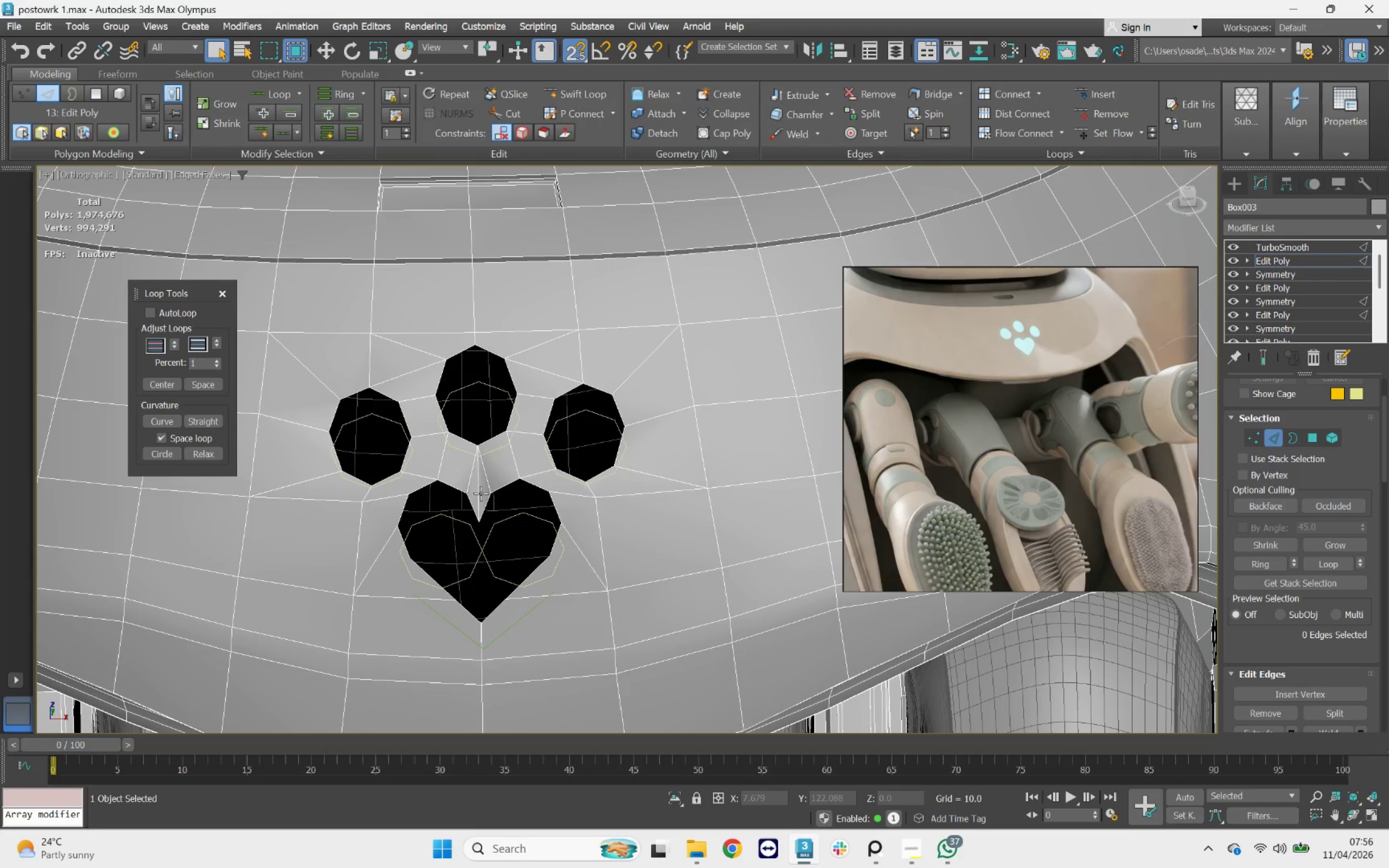 
left_click([481, 493])
 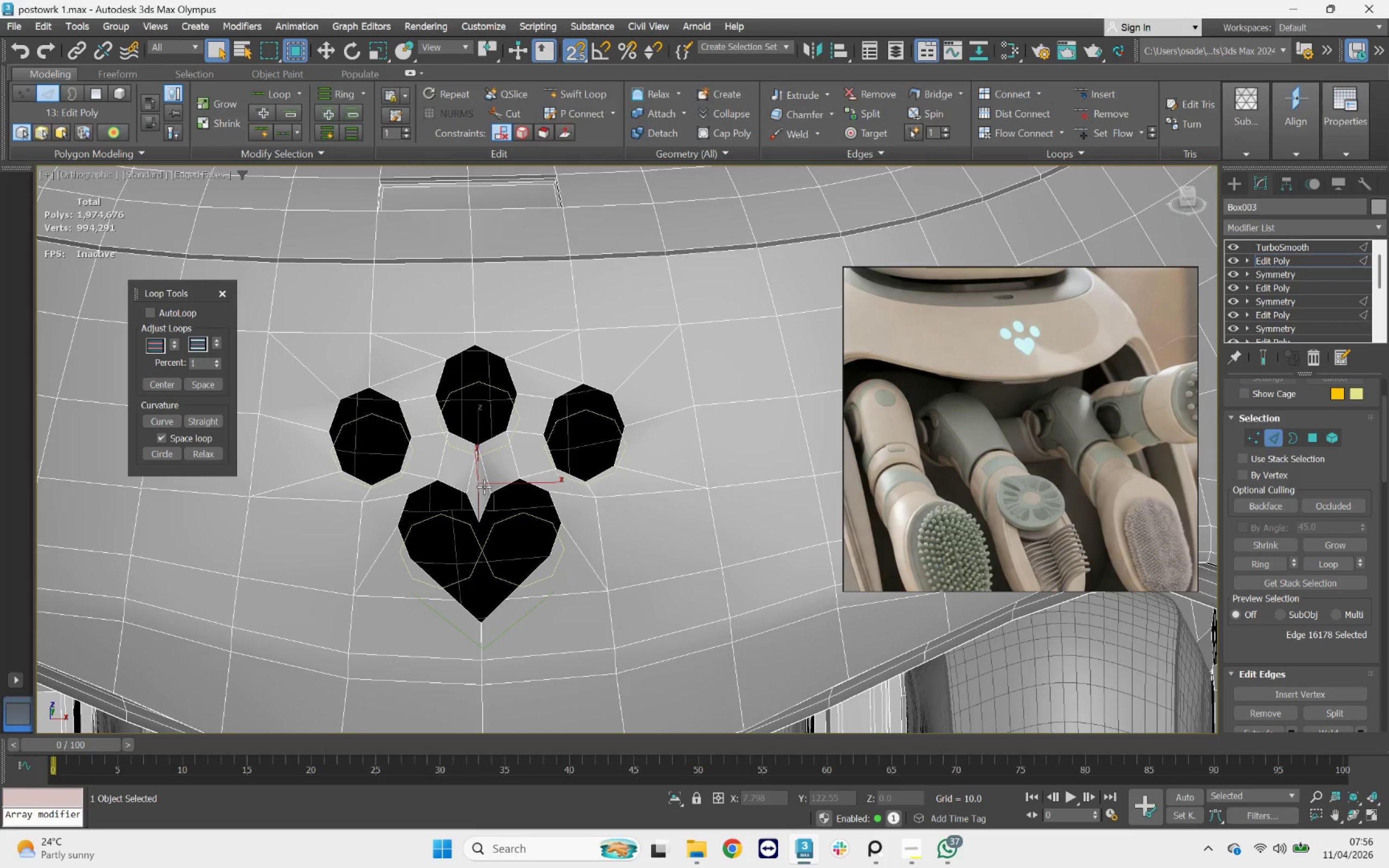 
key(Backspace)
 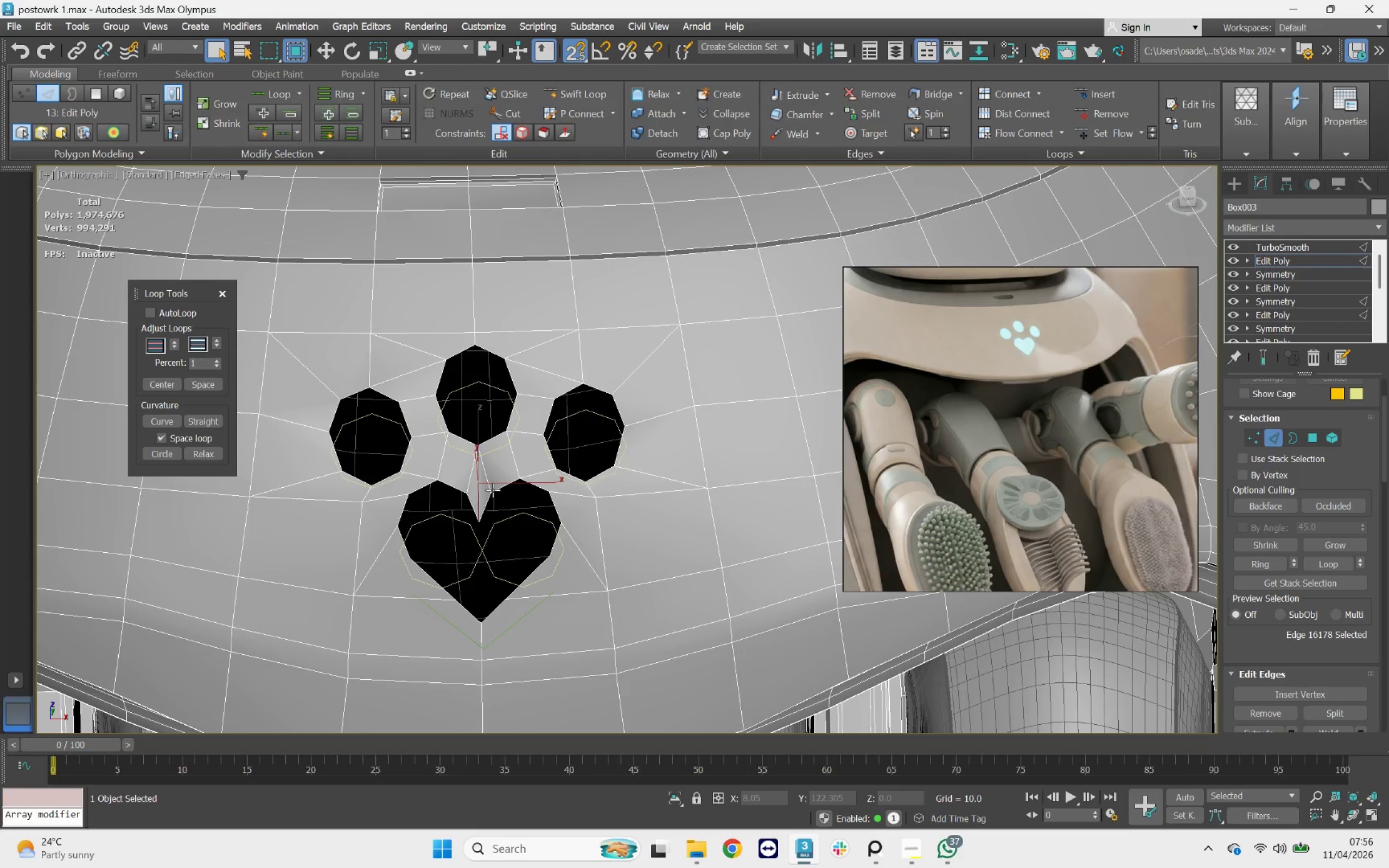 
key(Control+Backspace)
 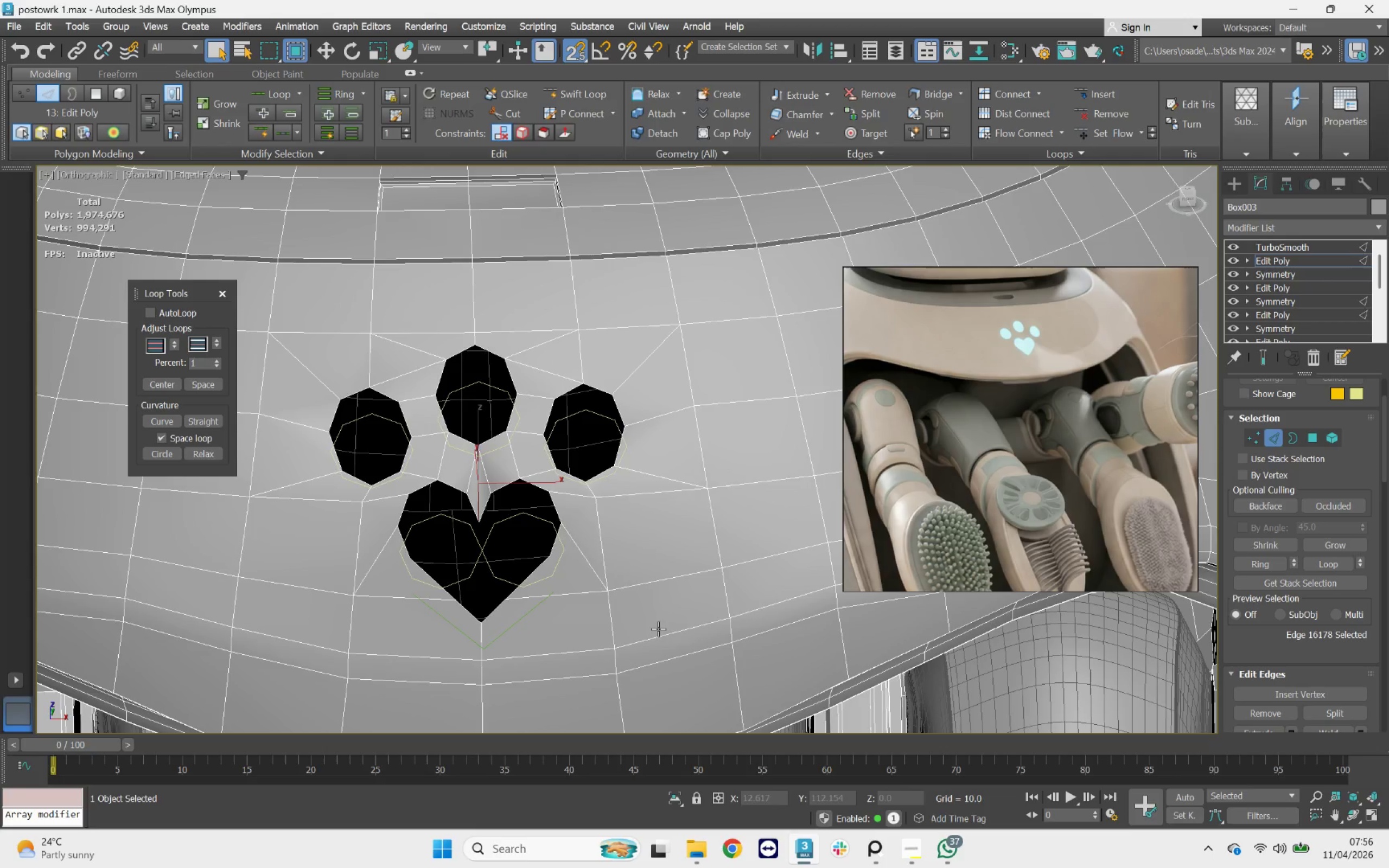 
scroll: coordinate [456, 519], scroll_direction: up, amount: 3.0
 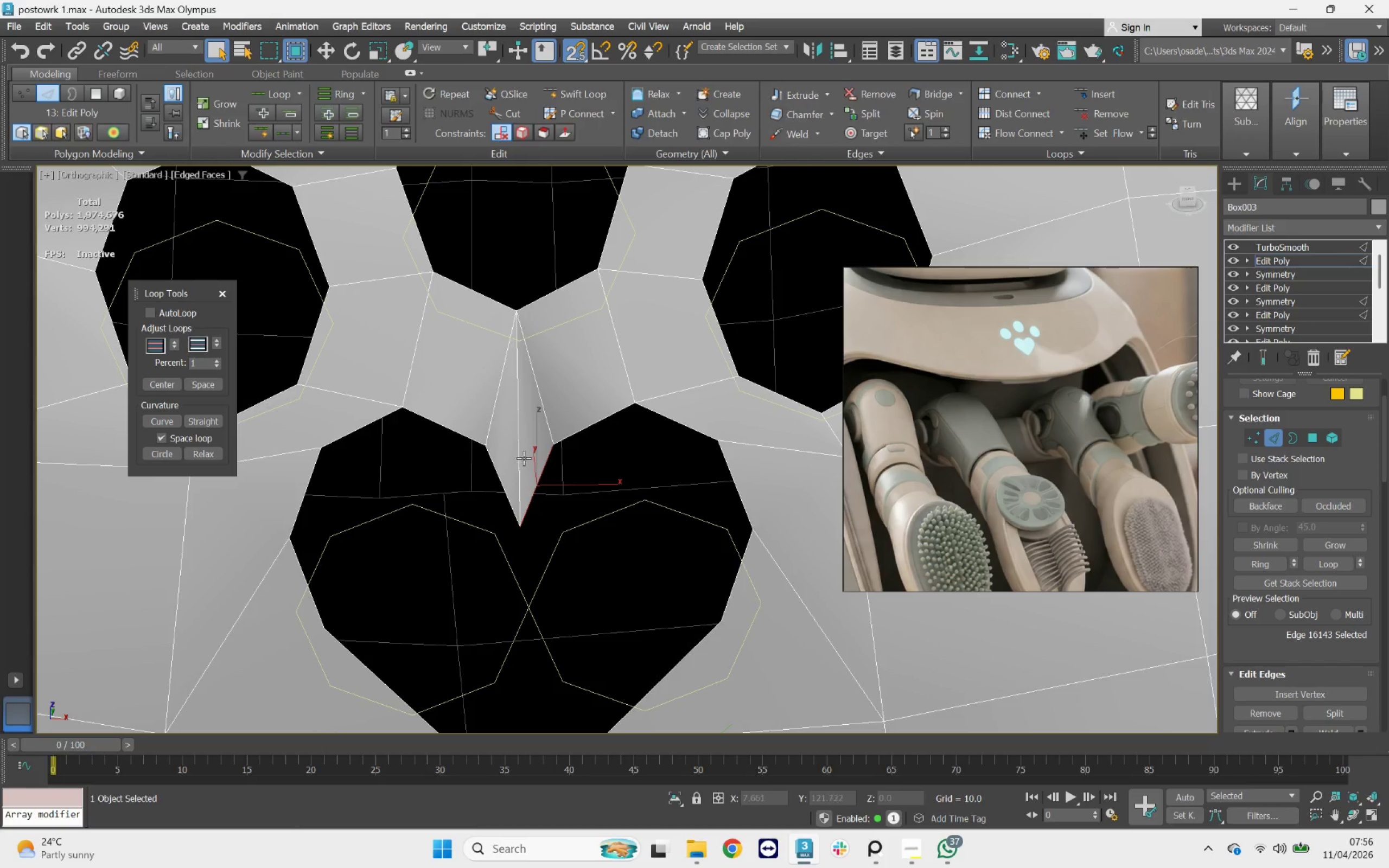 
double_click([517, 450])
 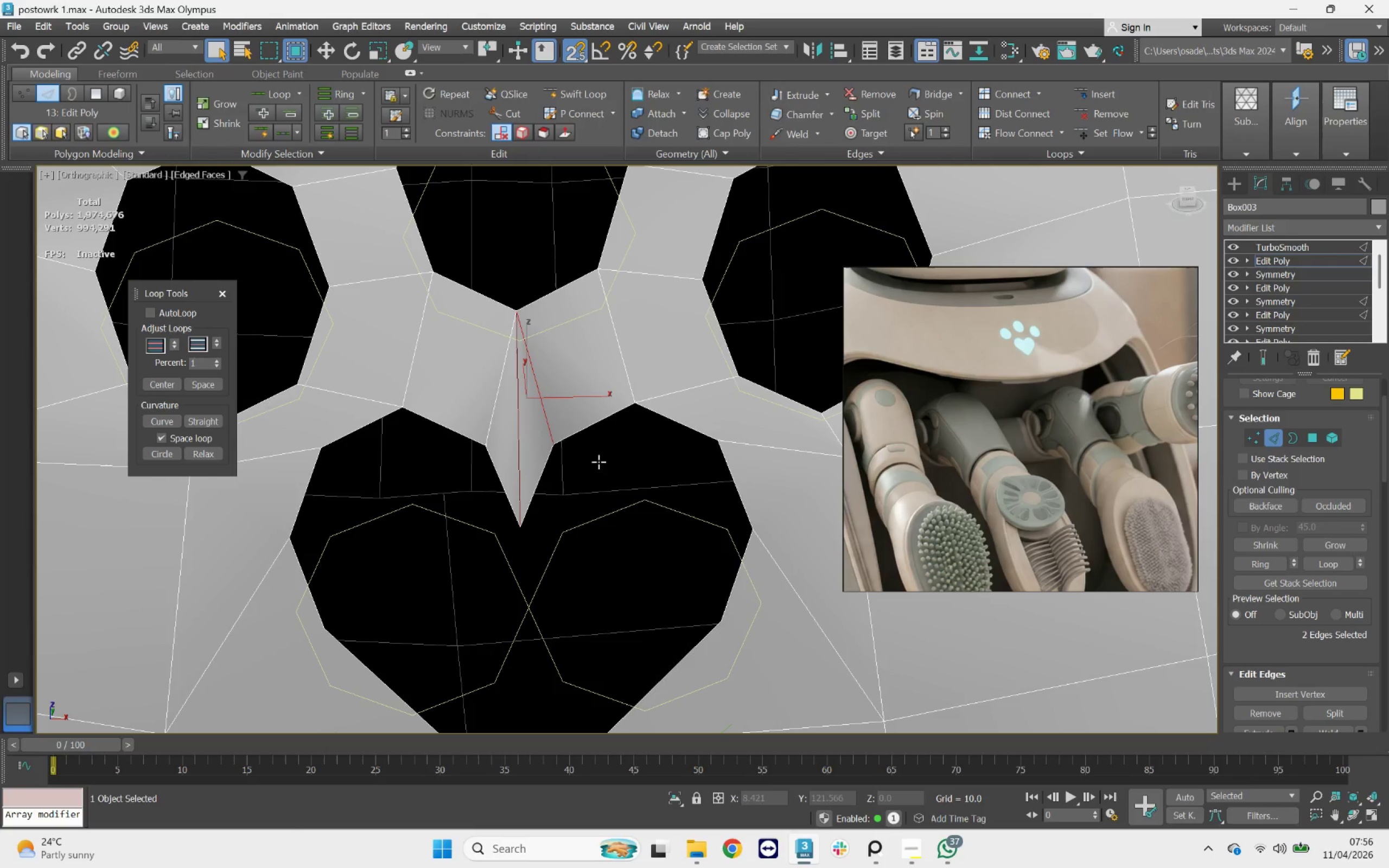 
left_click([606, 441])
 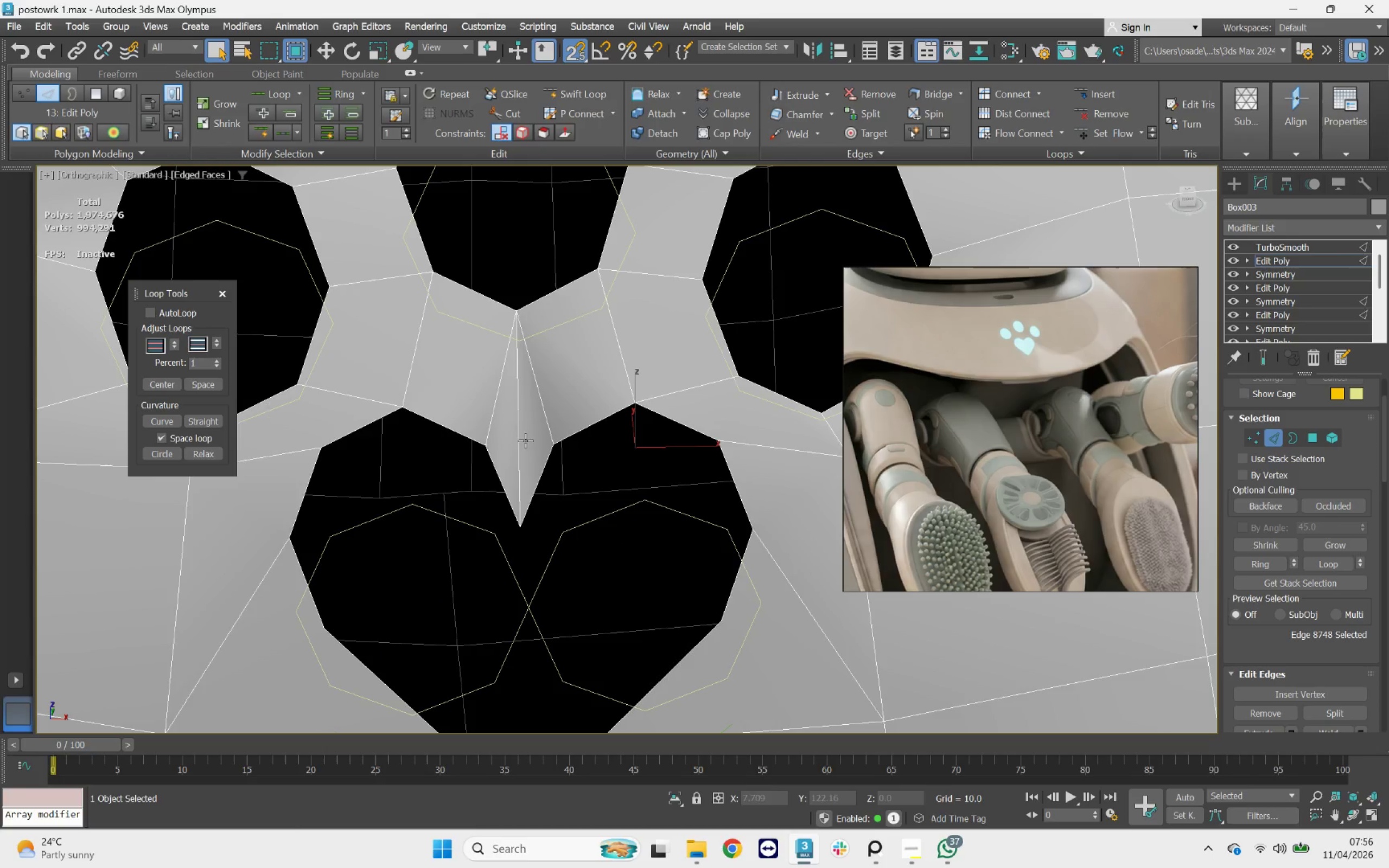 
left_click([519, 432])
 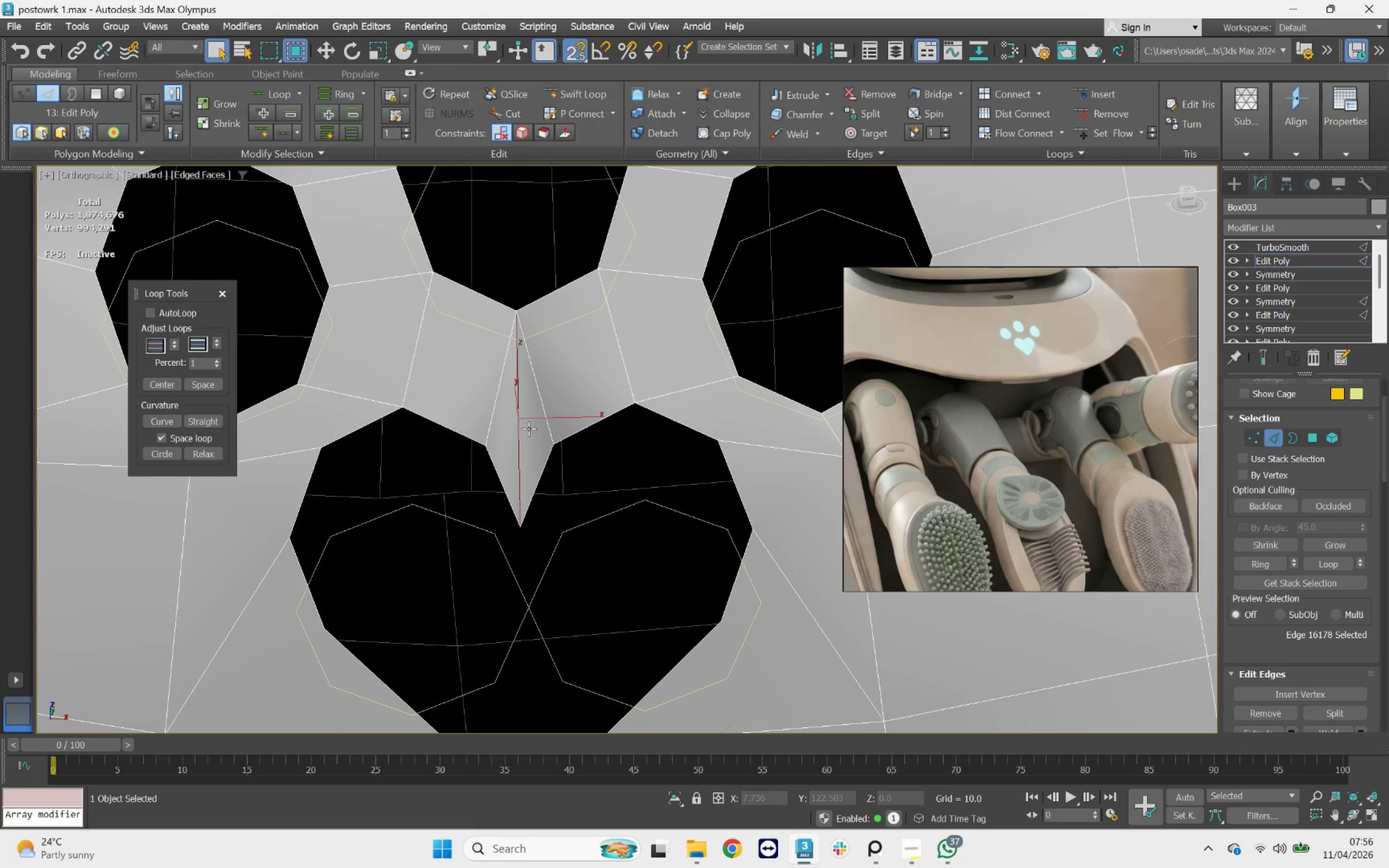 
key(Control+Backspace)
 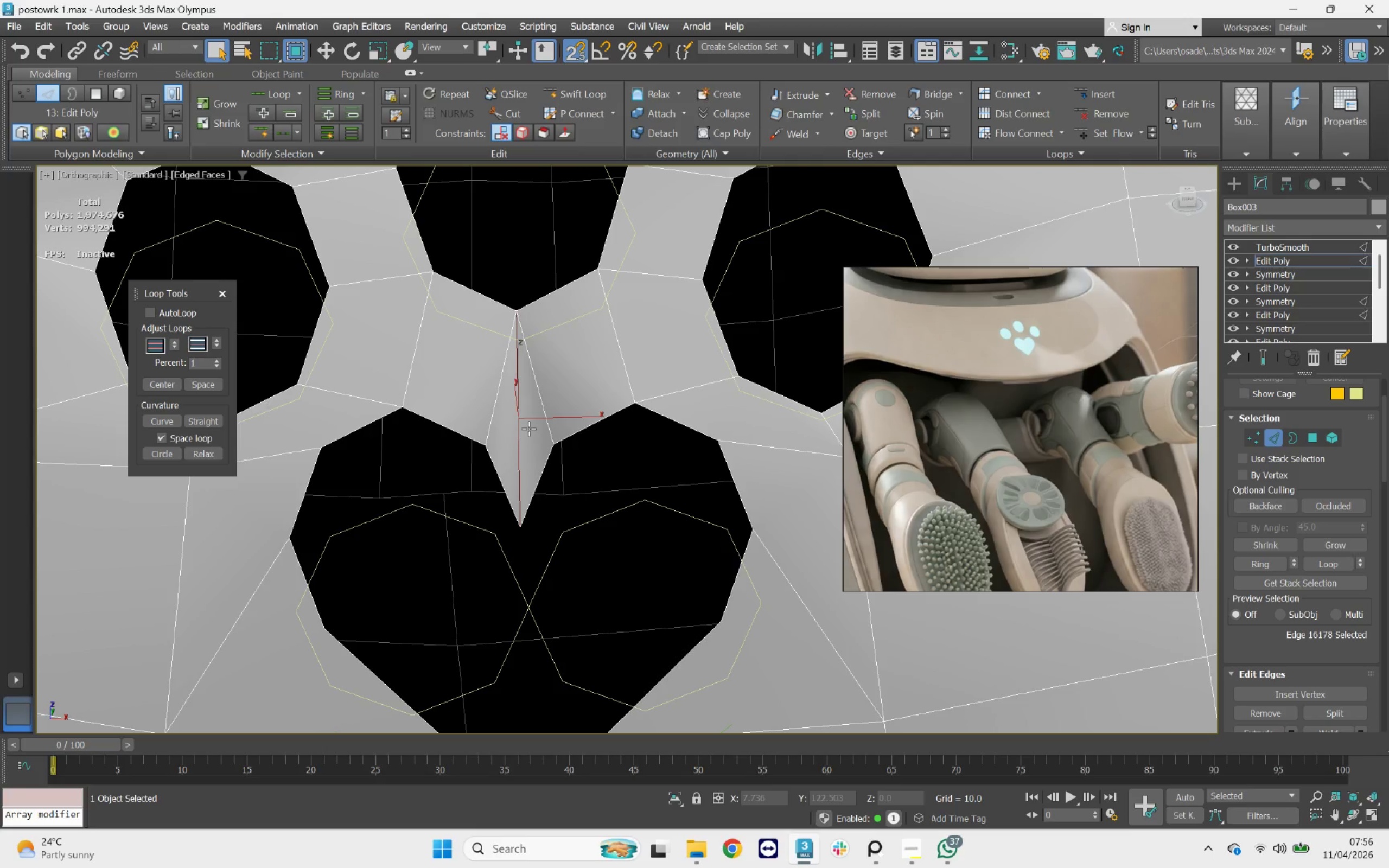 
key(Control+Backspace)
 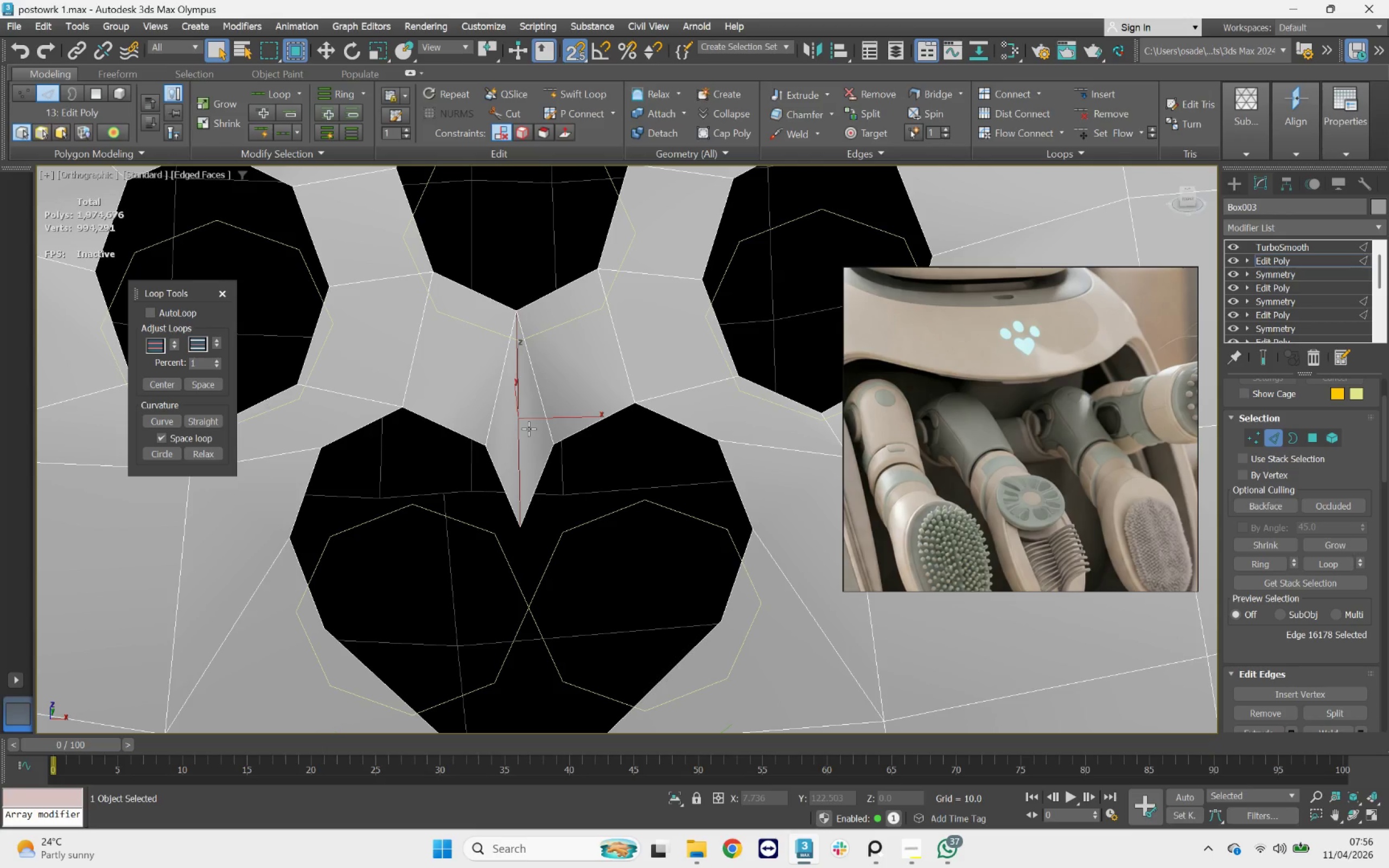 
key(Backspace)
 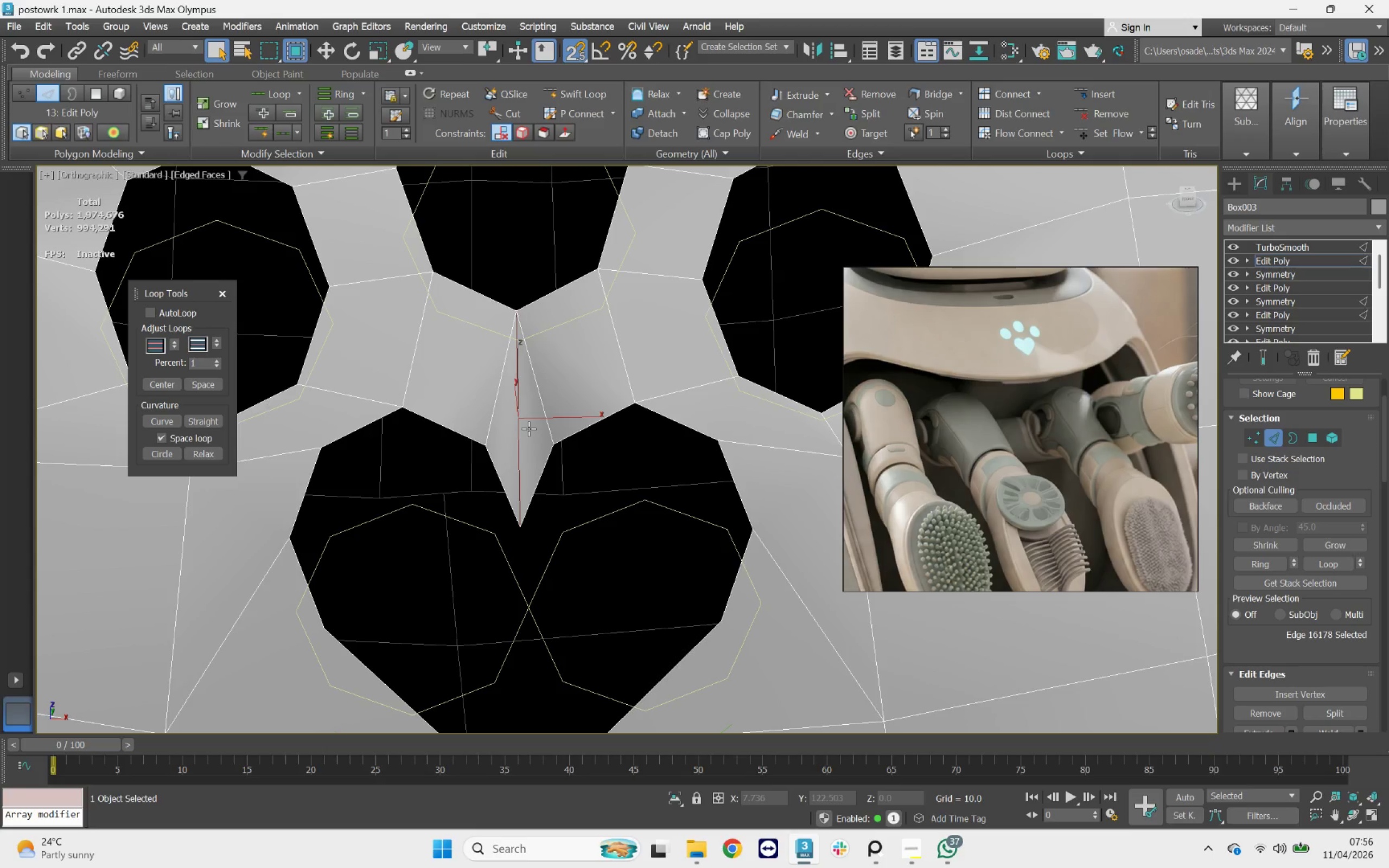 
key(Backspace)
 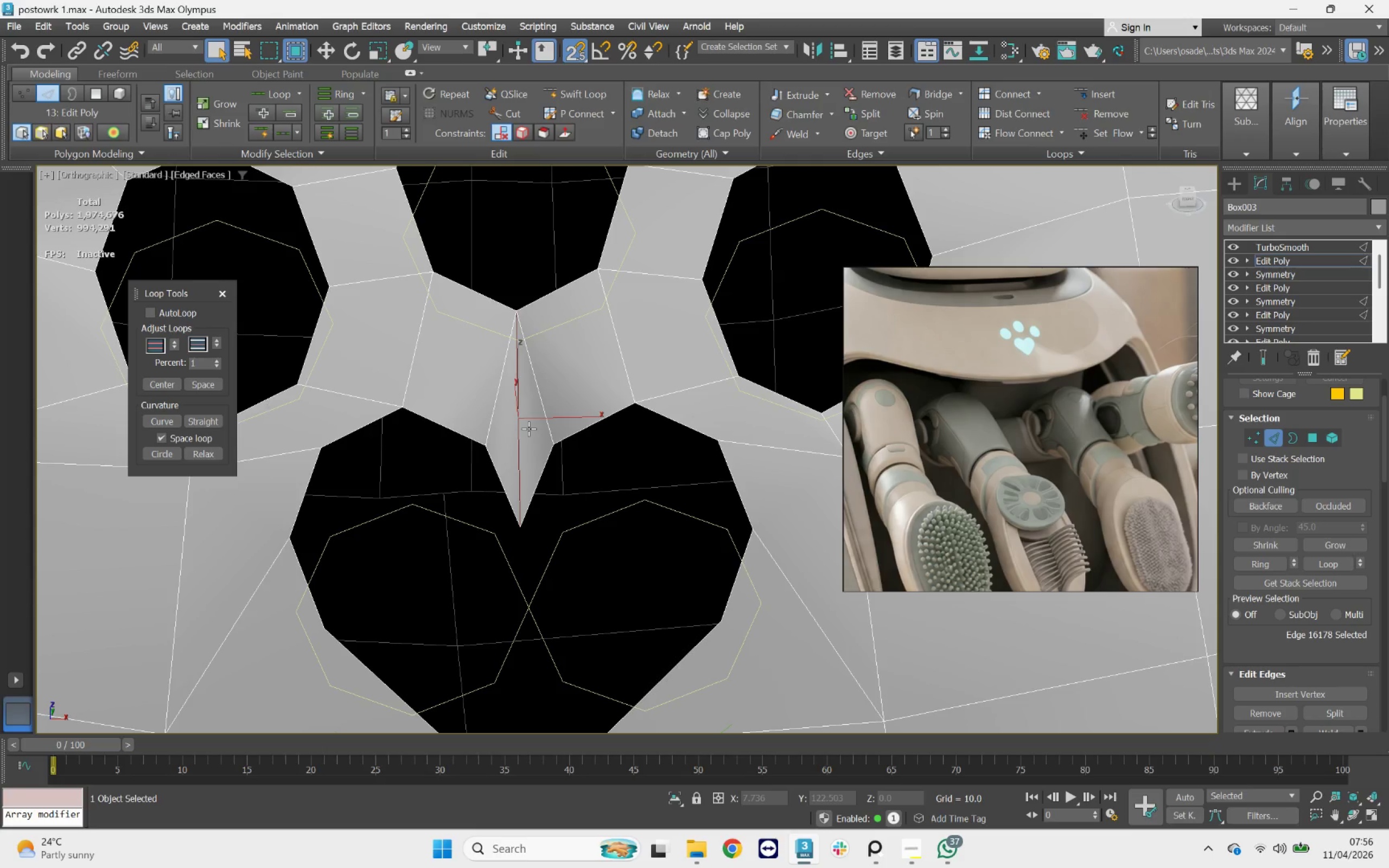 
key(Delete)
 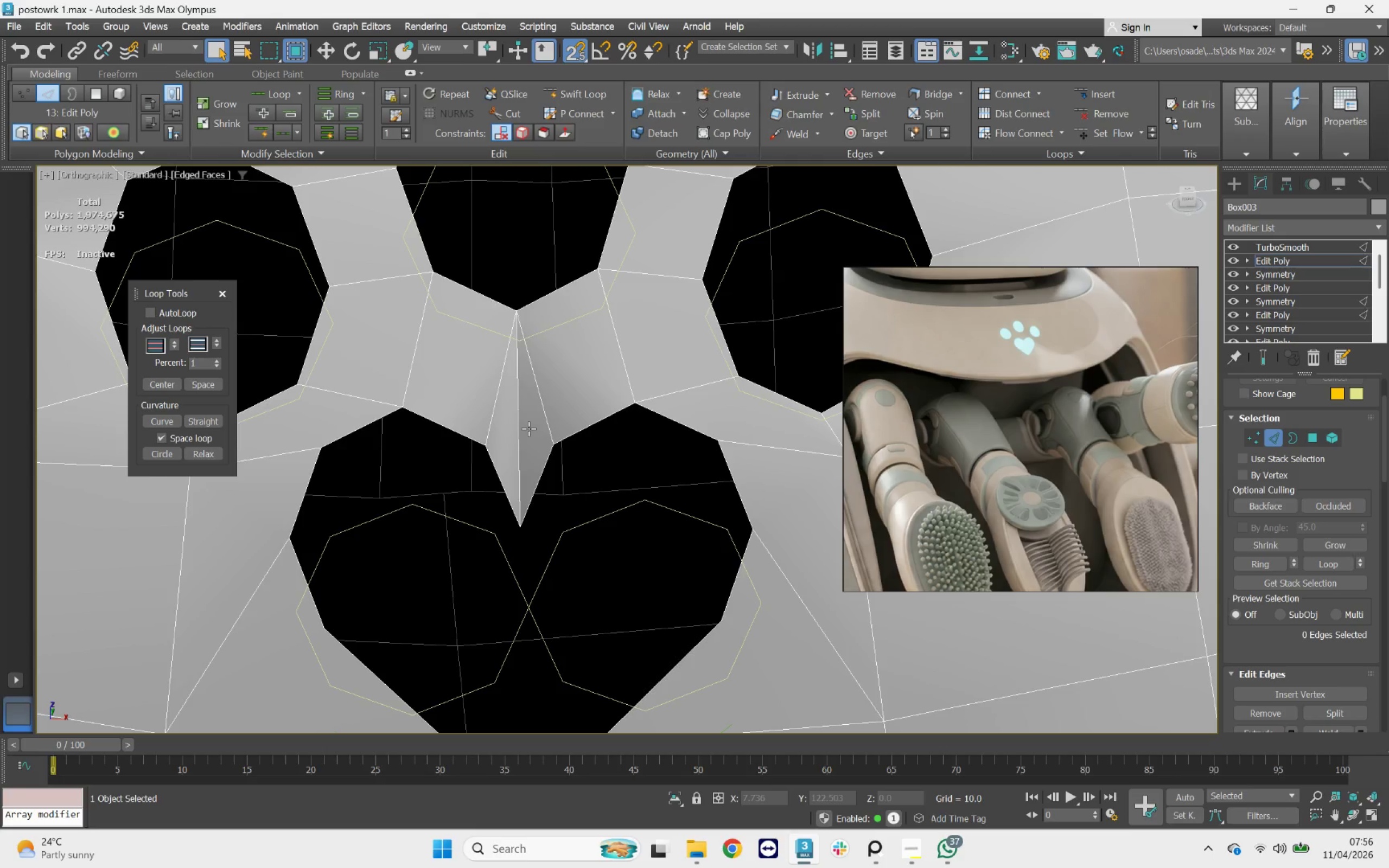 
left_click([516, 432])
 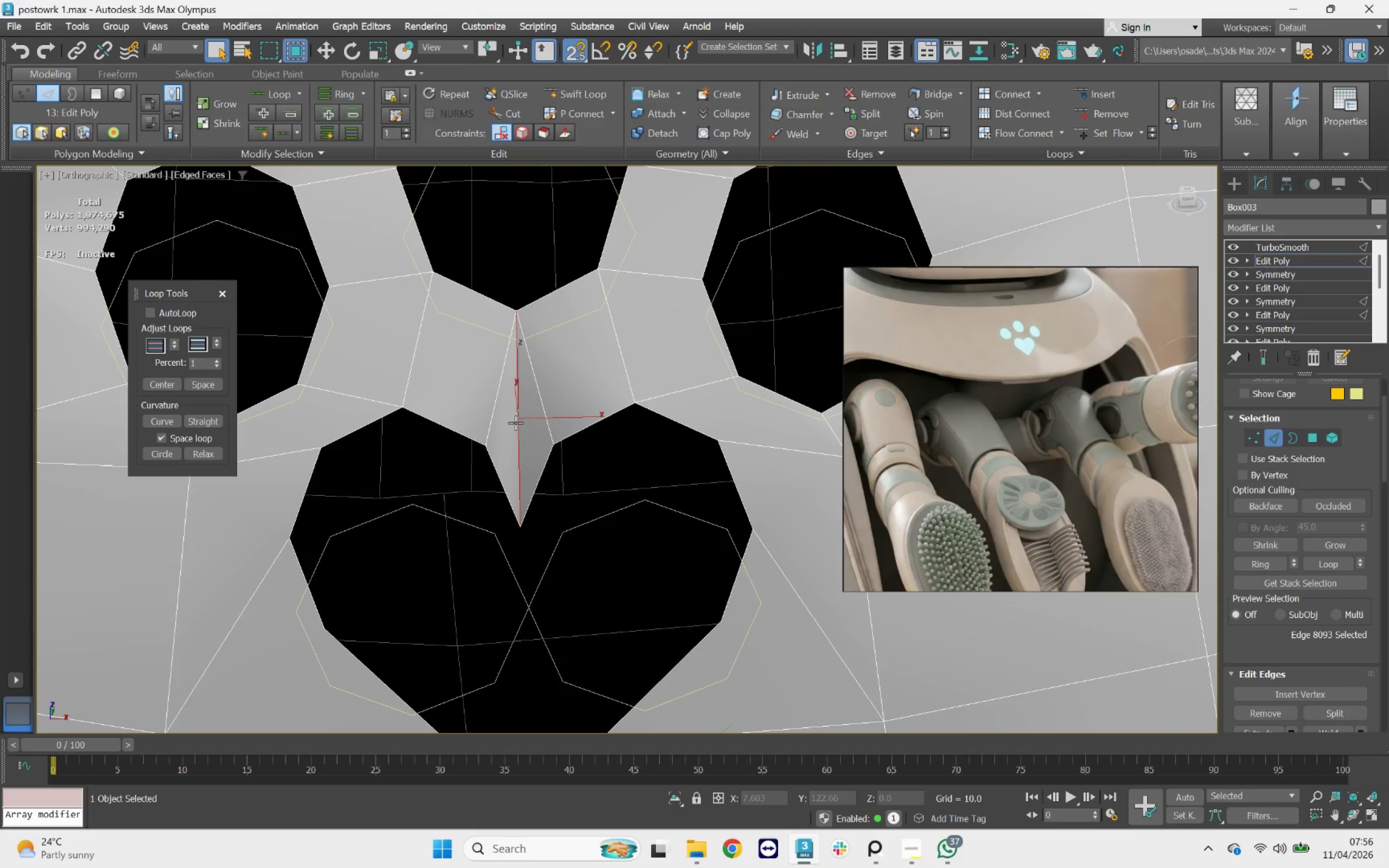 
key(Delete)
 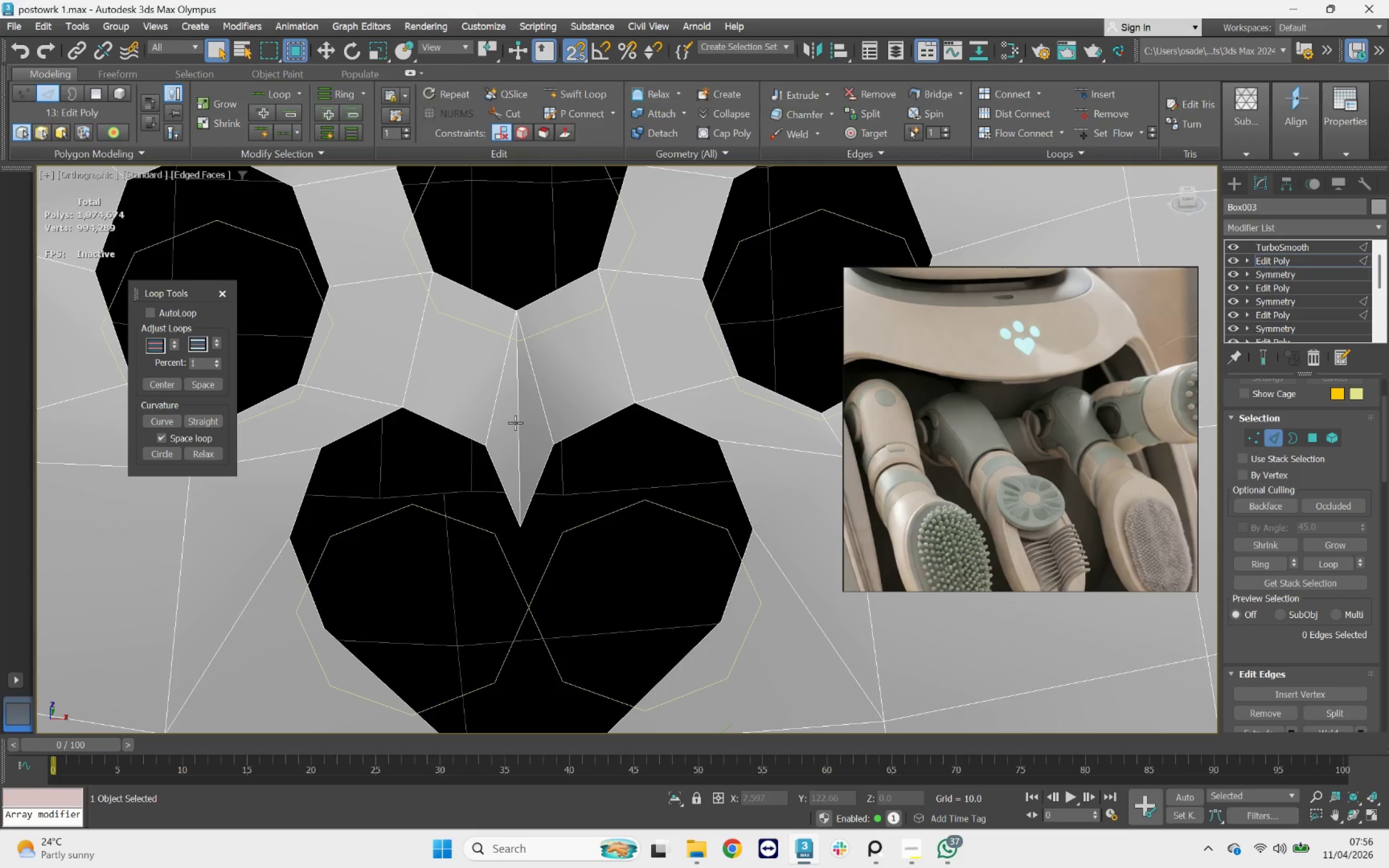 
left_click([519, 413])
 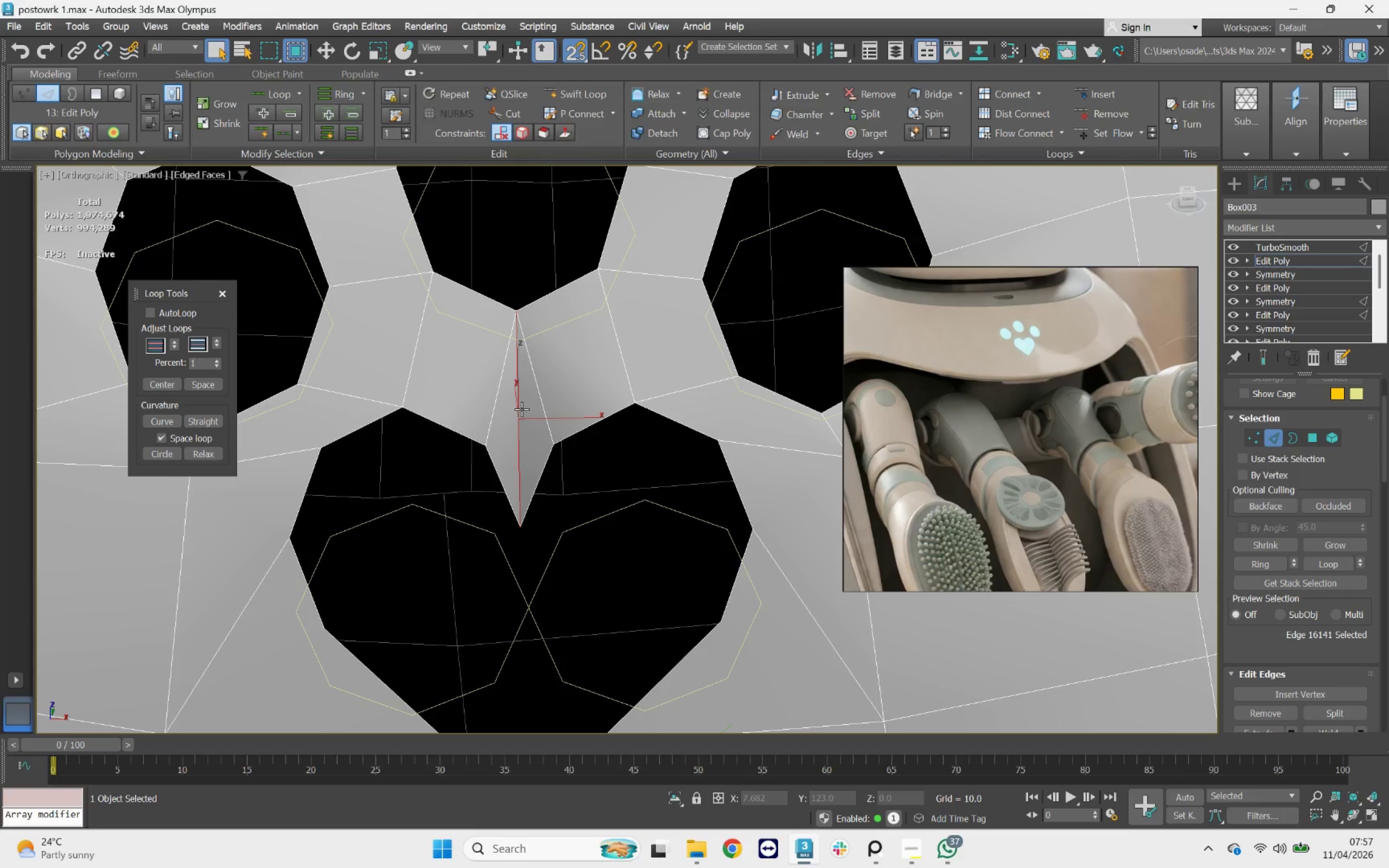 
key(Backspace)
 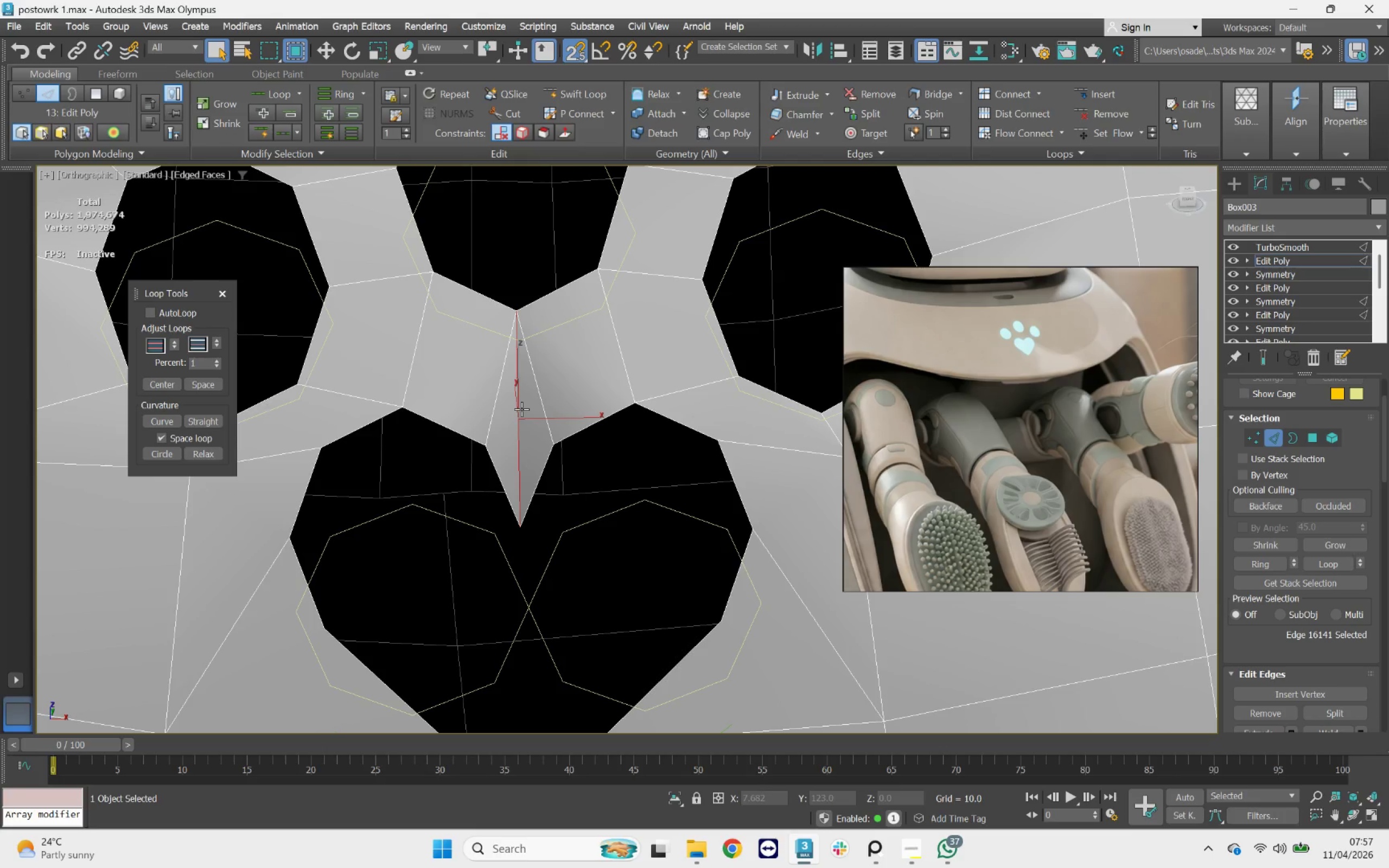 
key(Control+Backspace)
 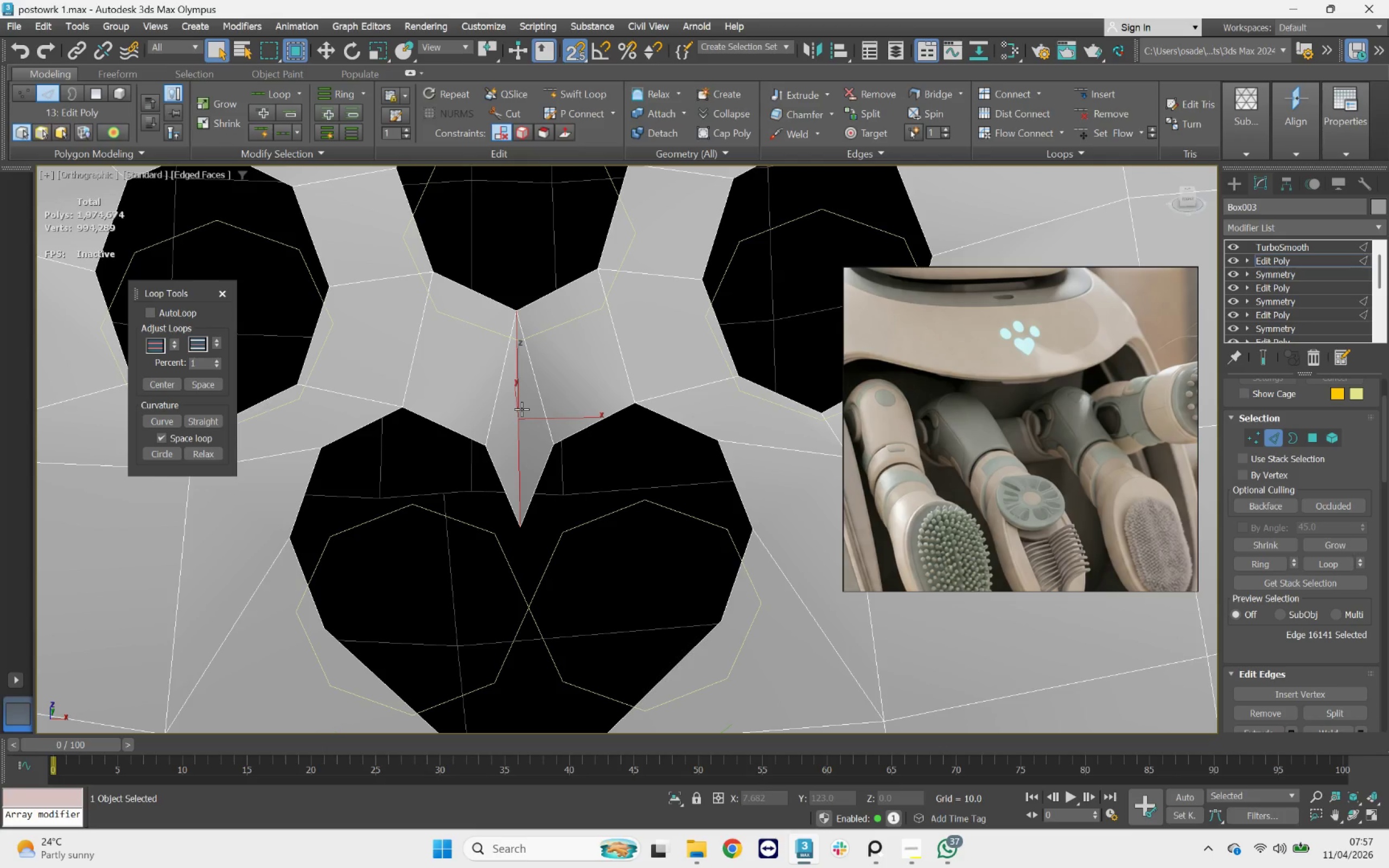 
key(Delete)
 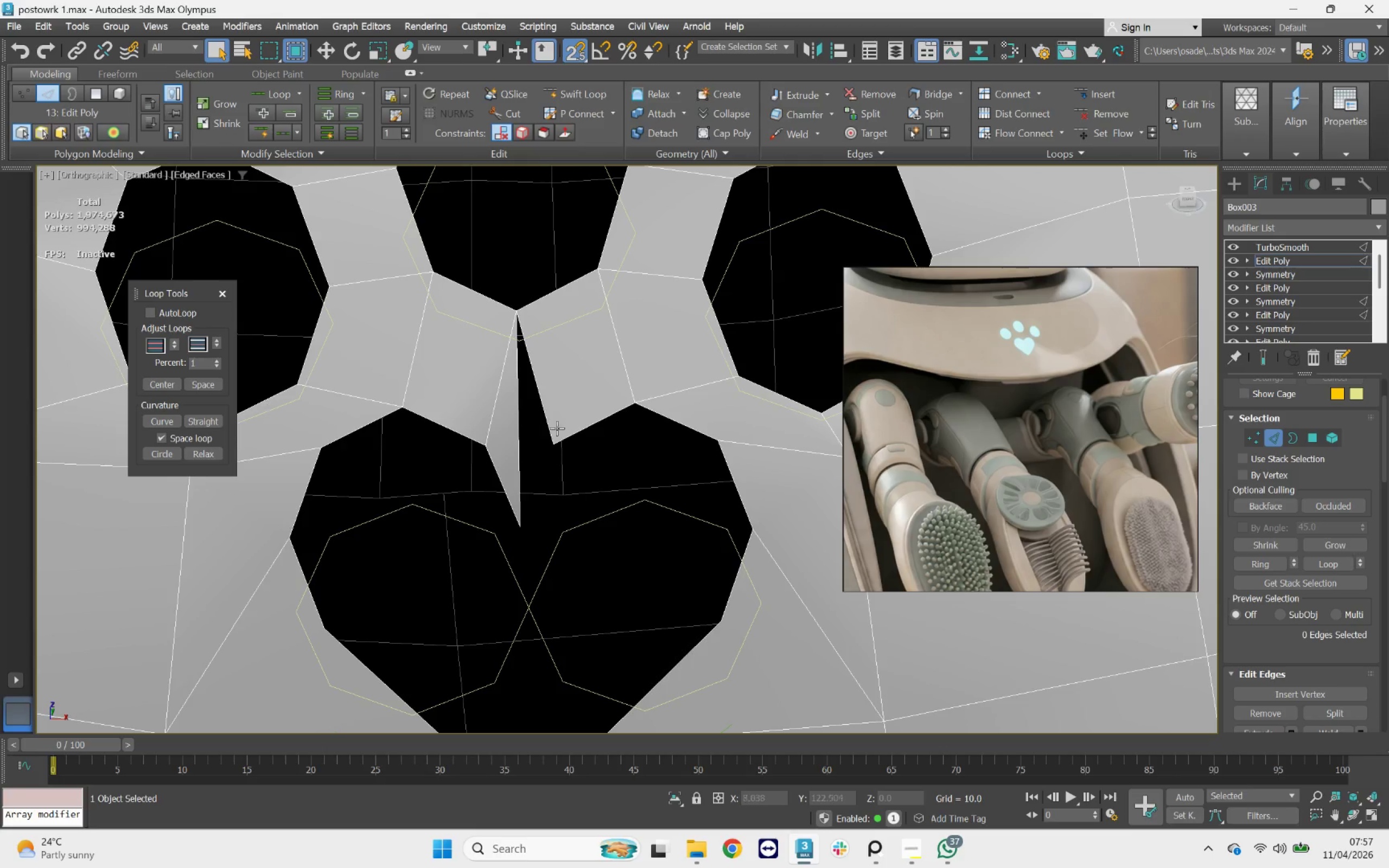 
key(Control+ControlLeft)
 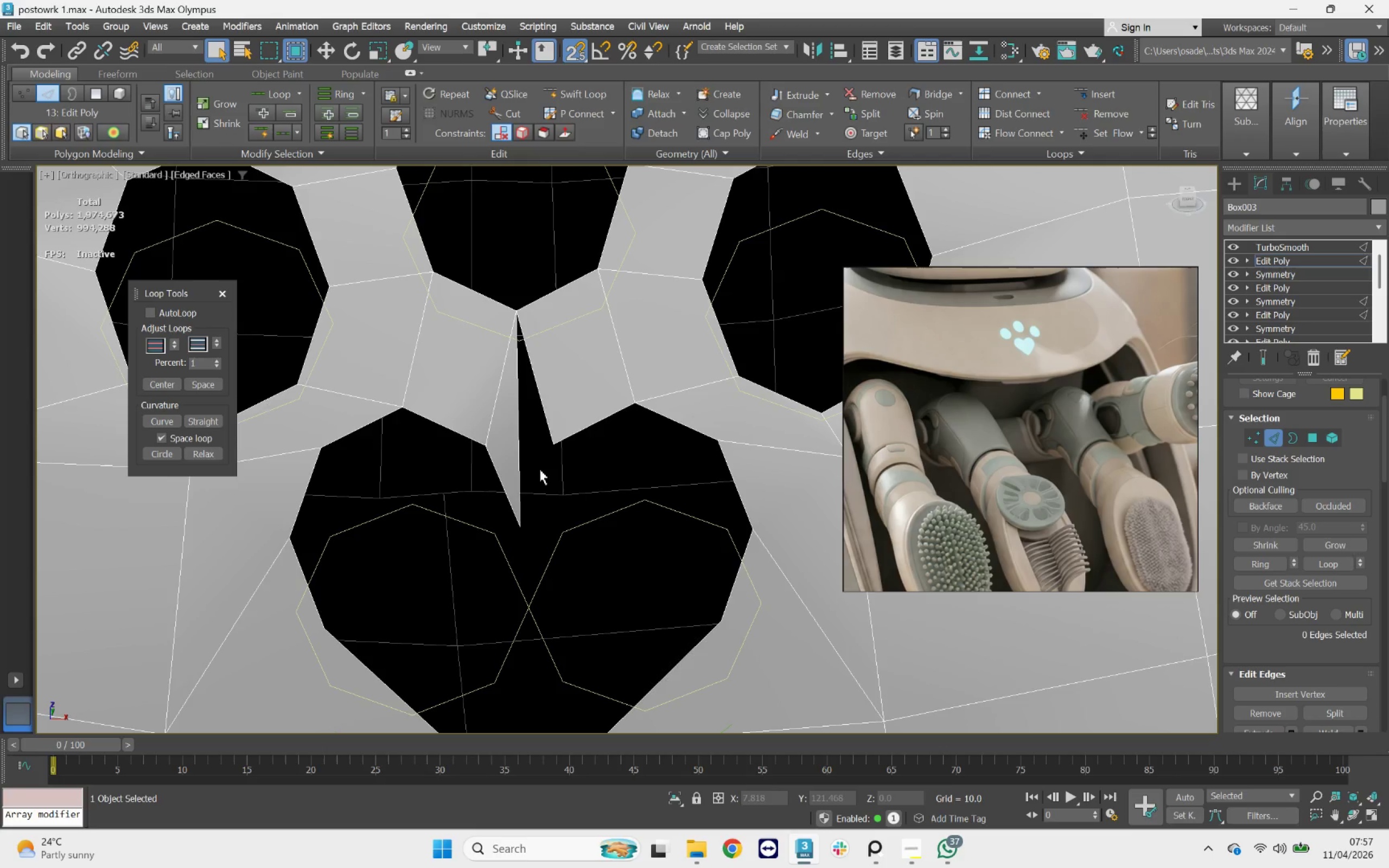 
key(Control+Z)
 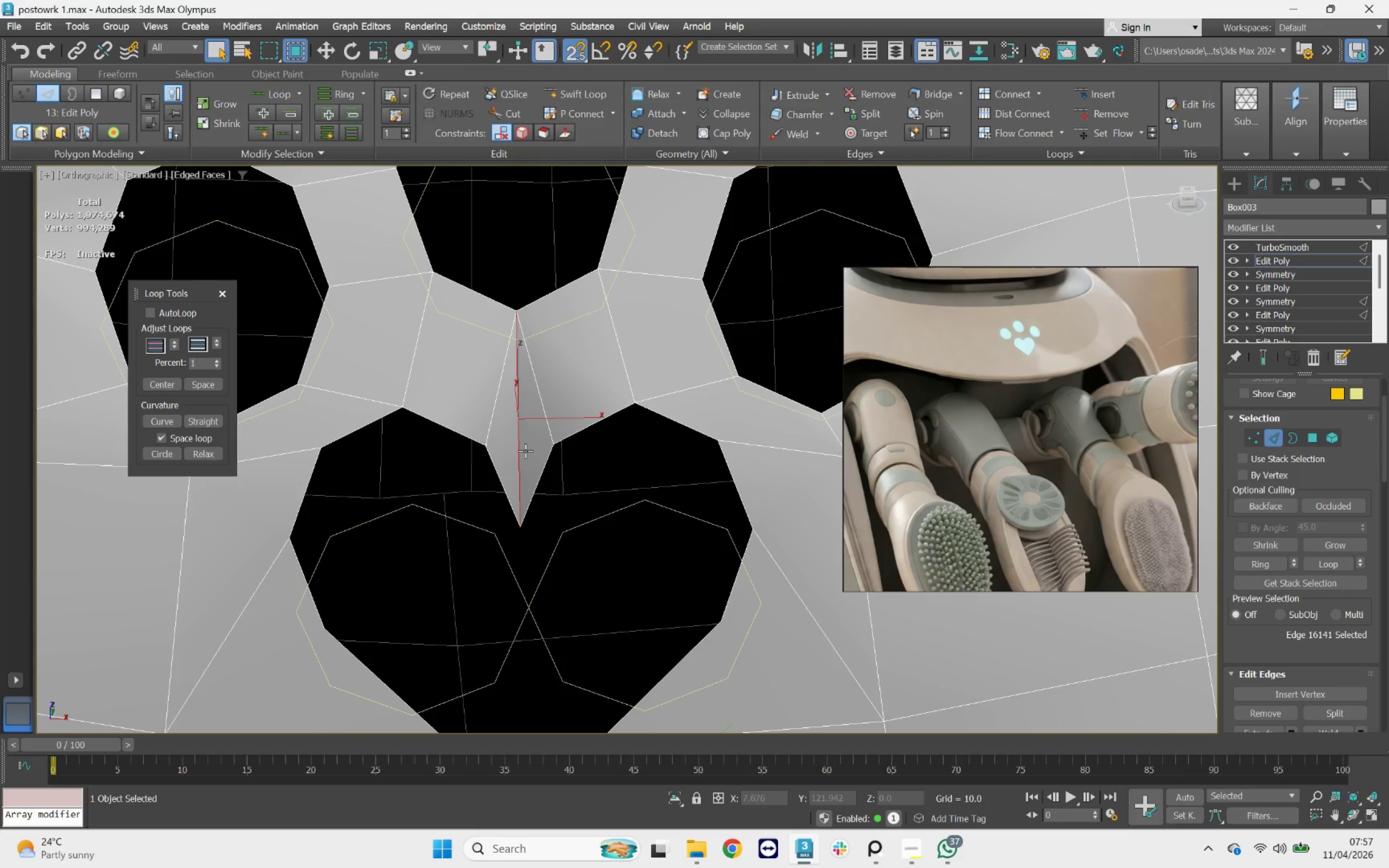 
left_click([520, 442])
 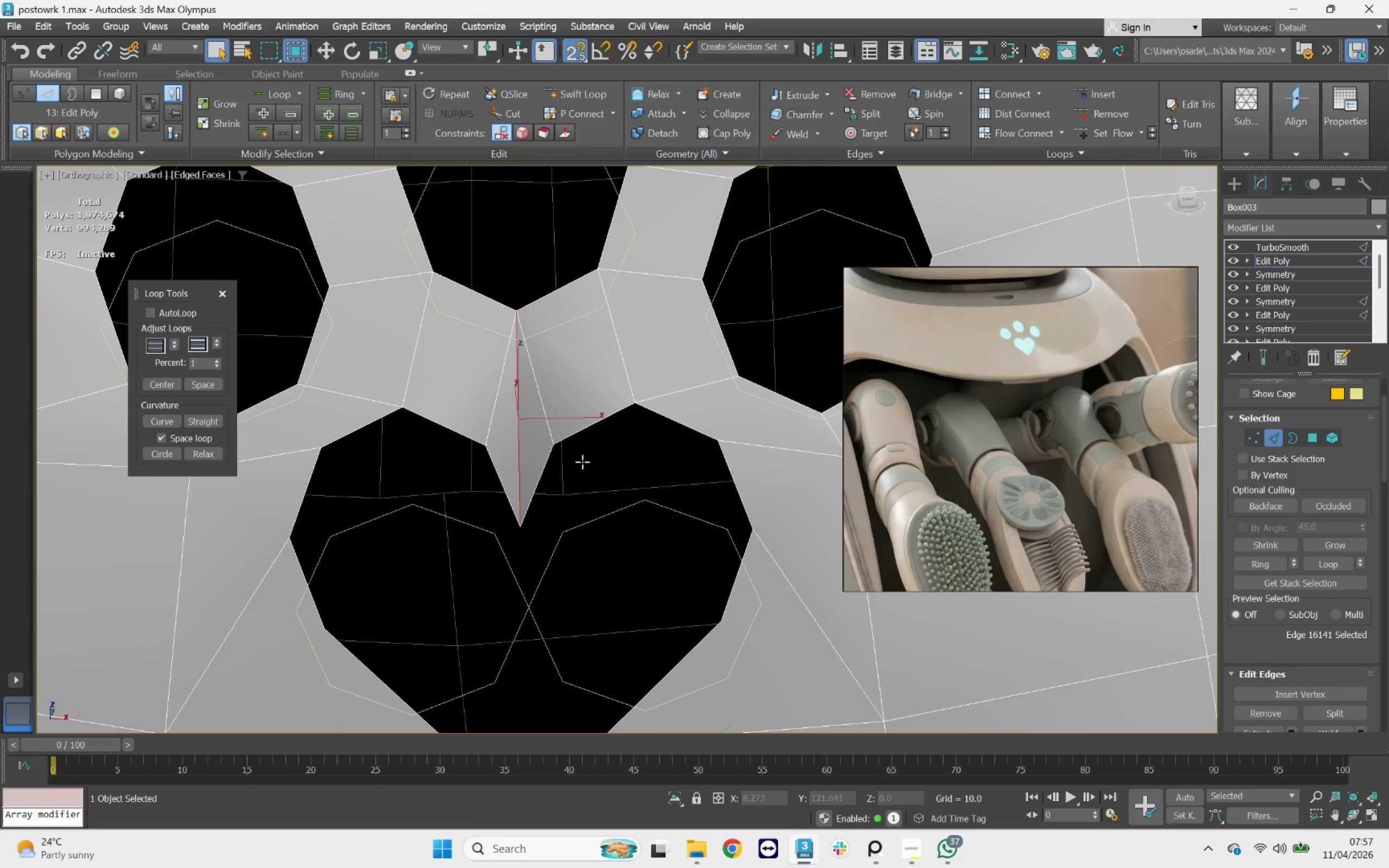 
left_click([588, 477])
 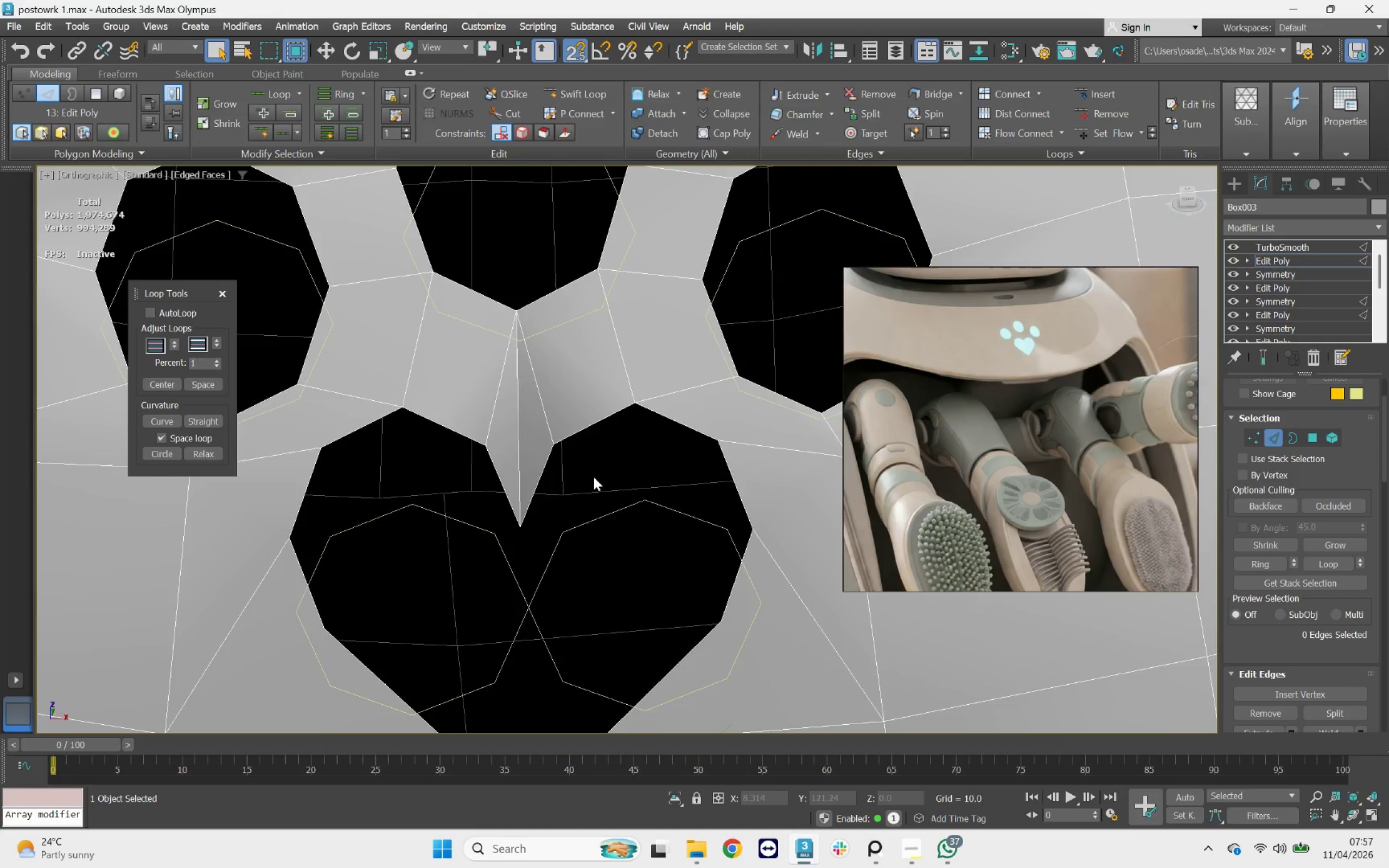 
scroll: coordinate [596, 480], scroll_direction: down, amount: 4.0
 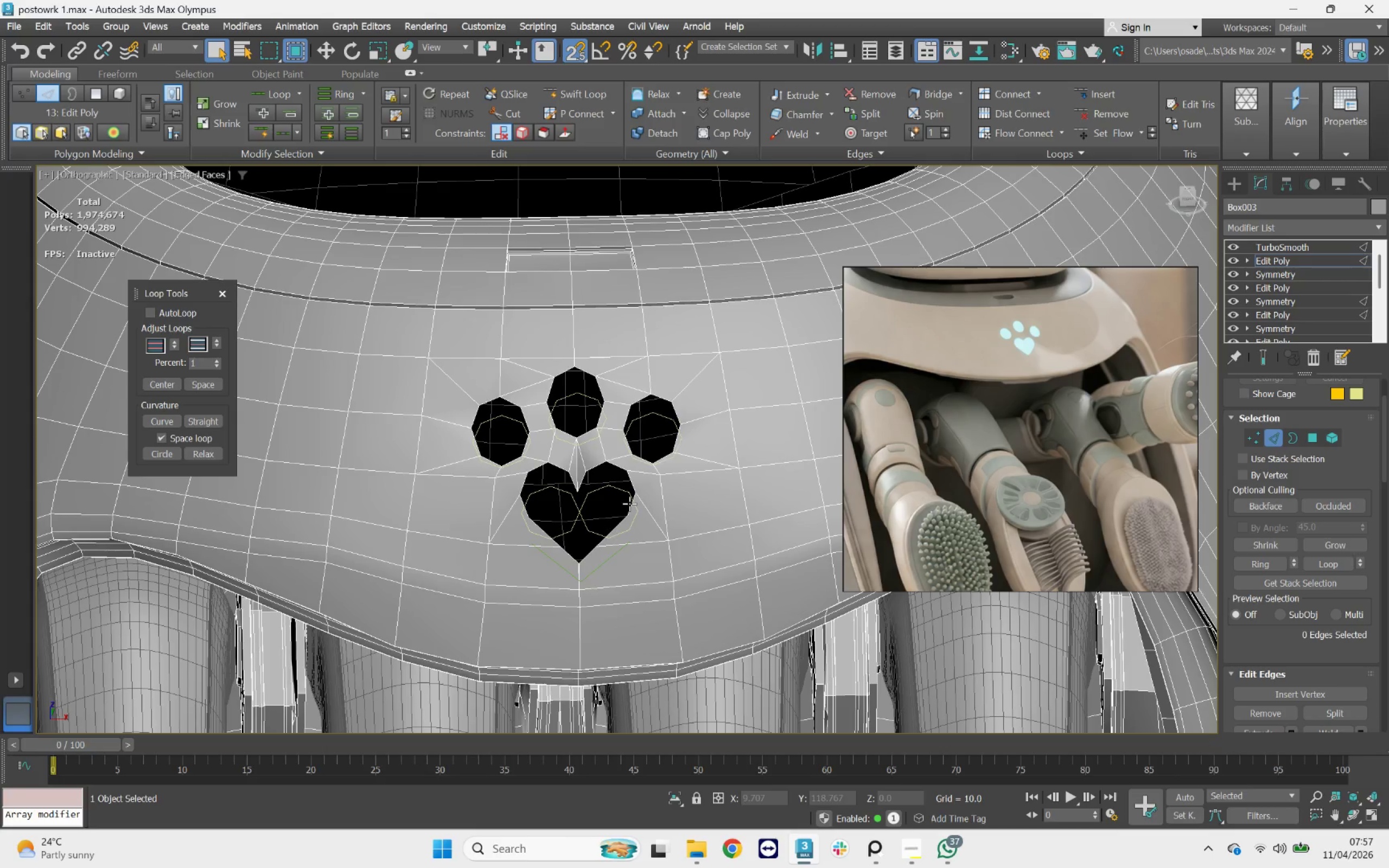 
wait(9.18)
 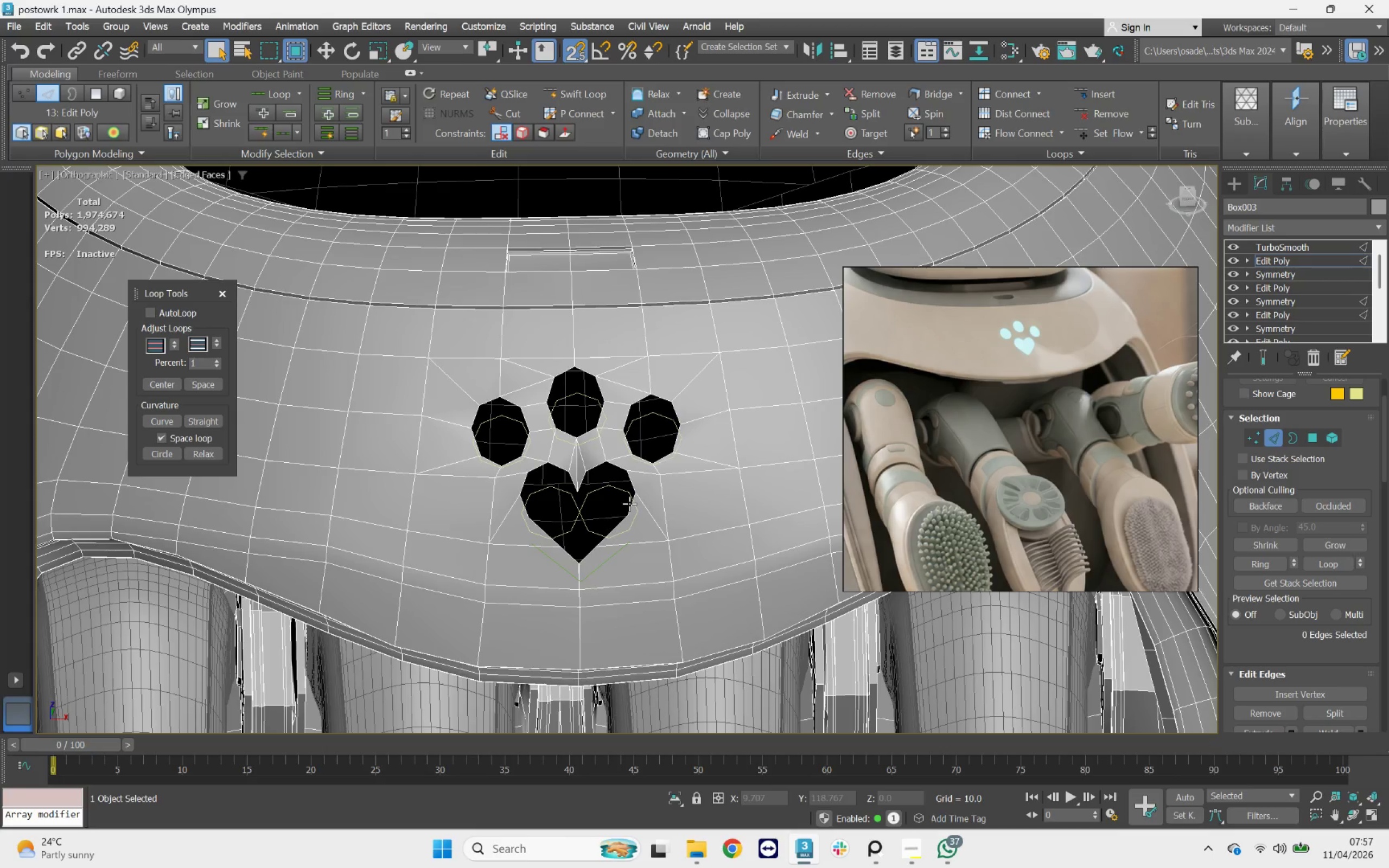 
left_click([626, 475])
 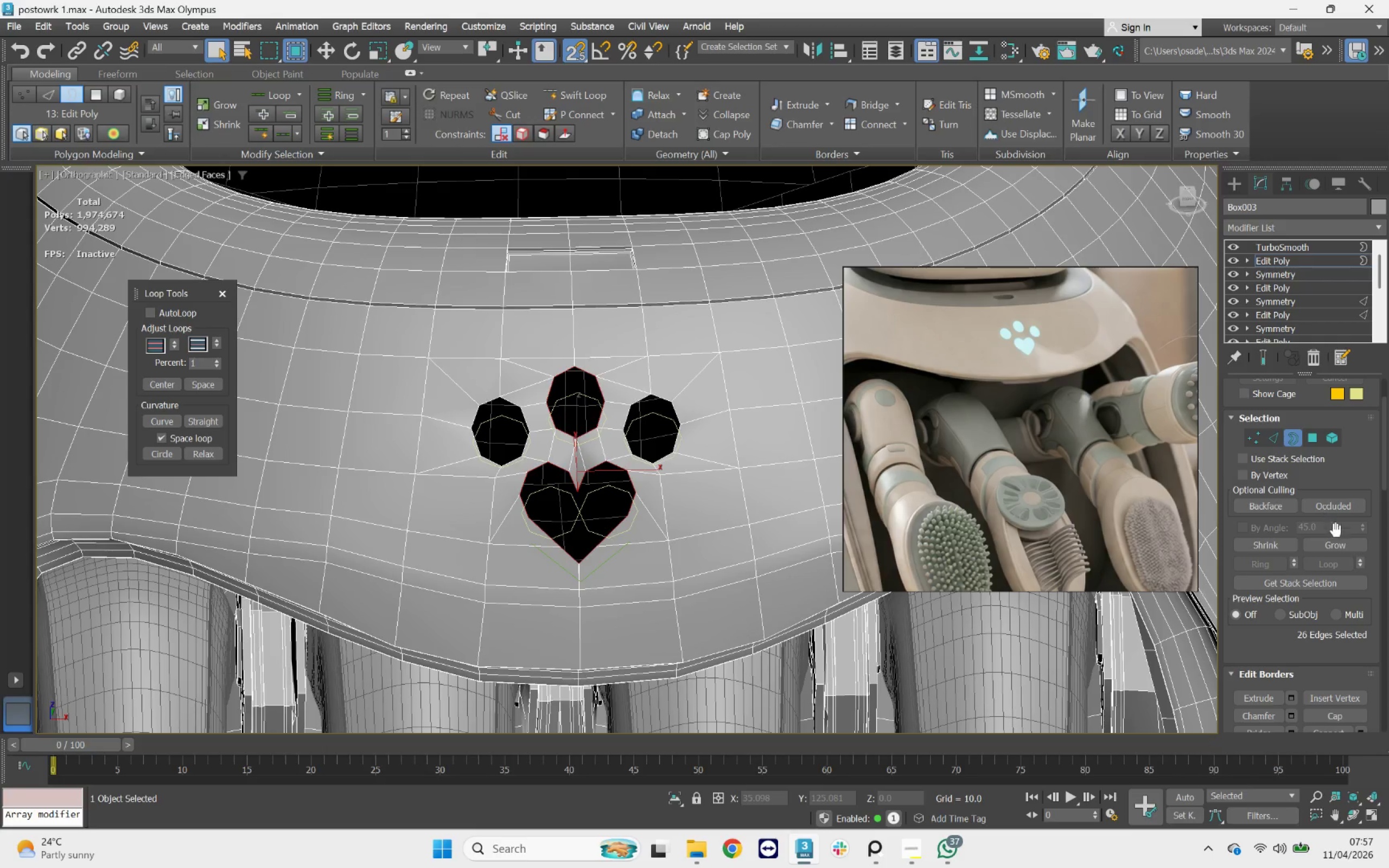 
scroll: coordinate [603, 475], scroll_direction: up, amount: 3.0
 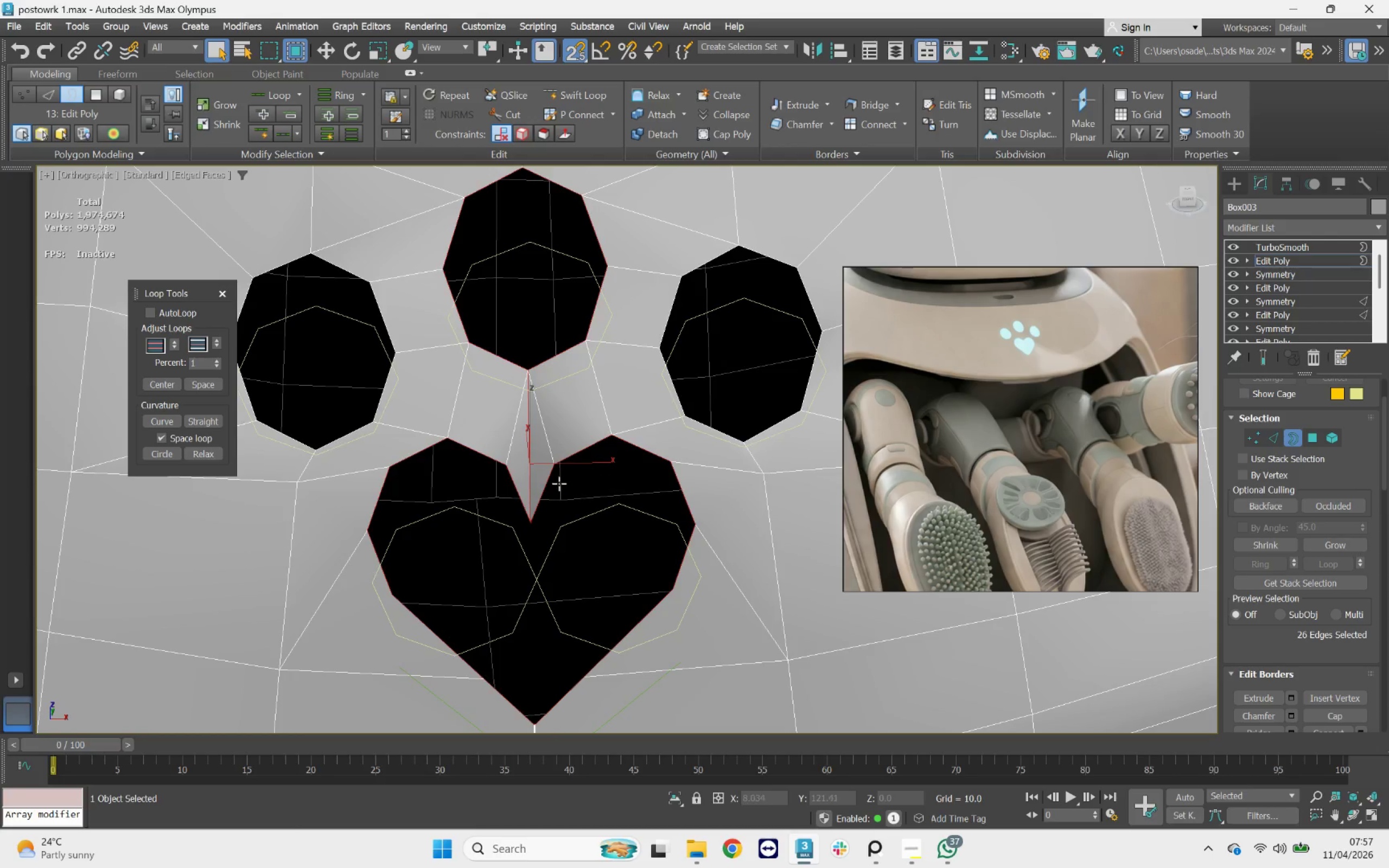 
left_click([625, 483])
 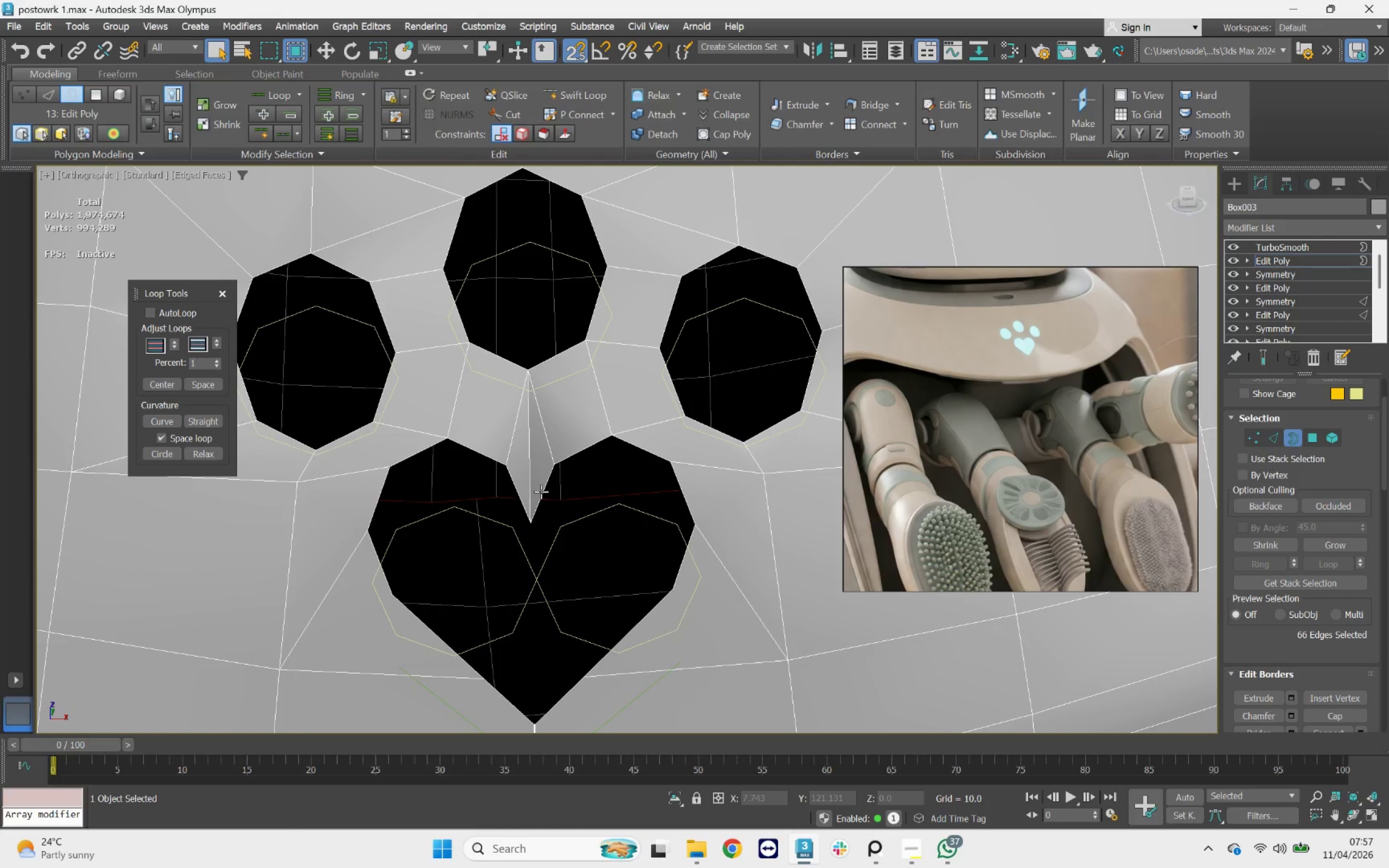 
left_click([532, 482])
 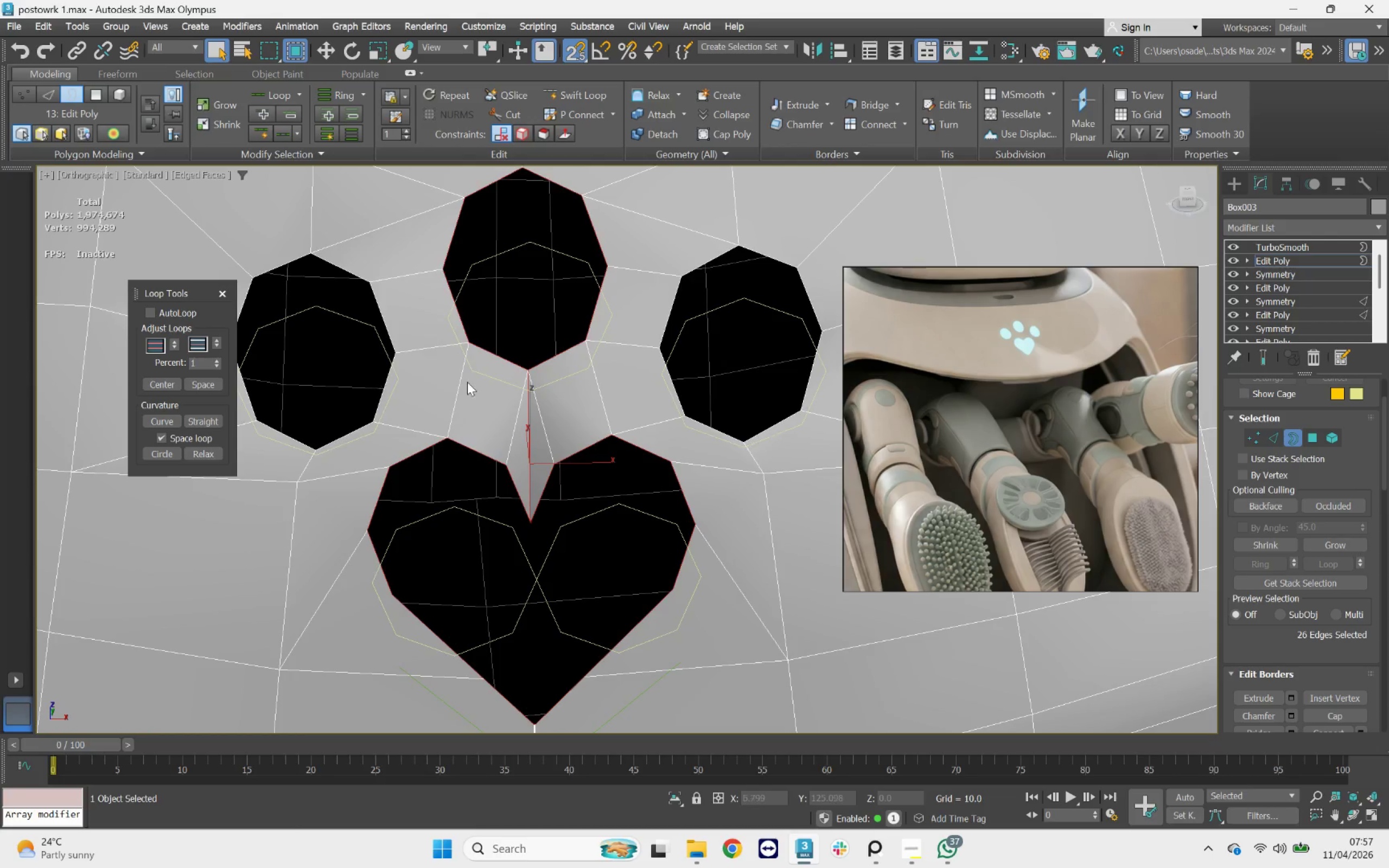 
scroll: coordinate [539, 382], scroll_direction: up, amount: 3.0
 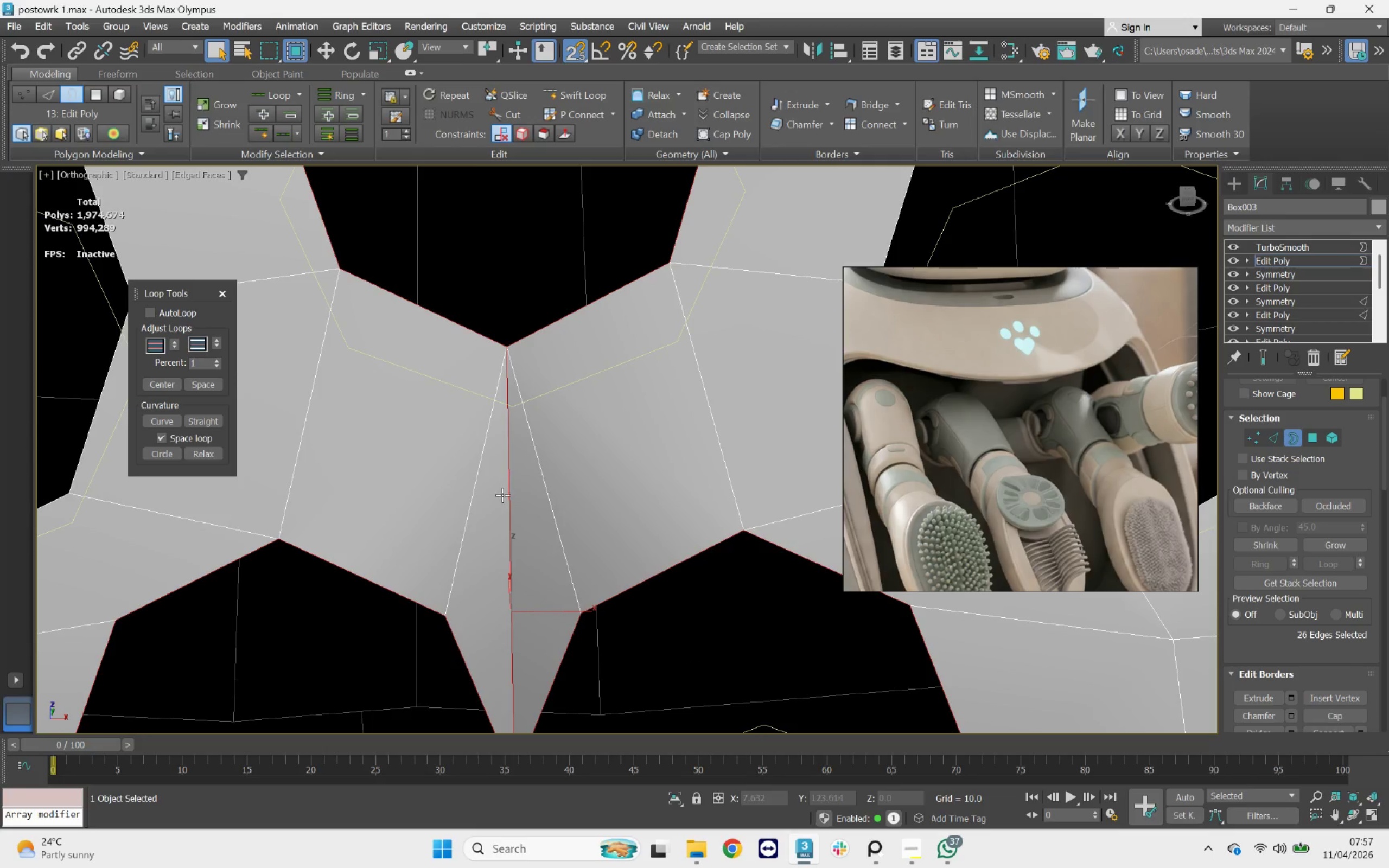 
left_click([504, 499])
 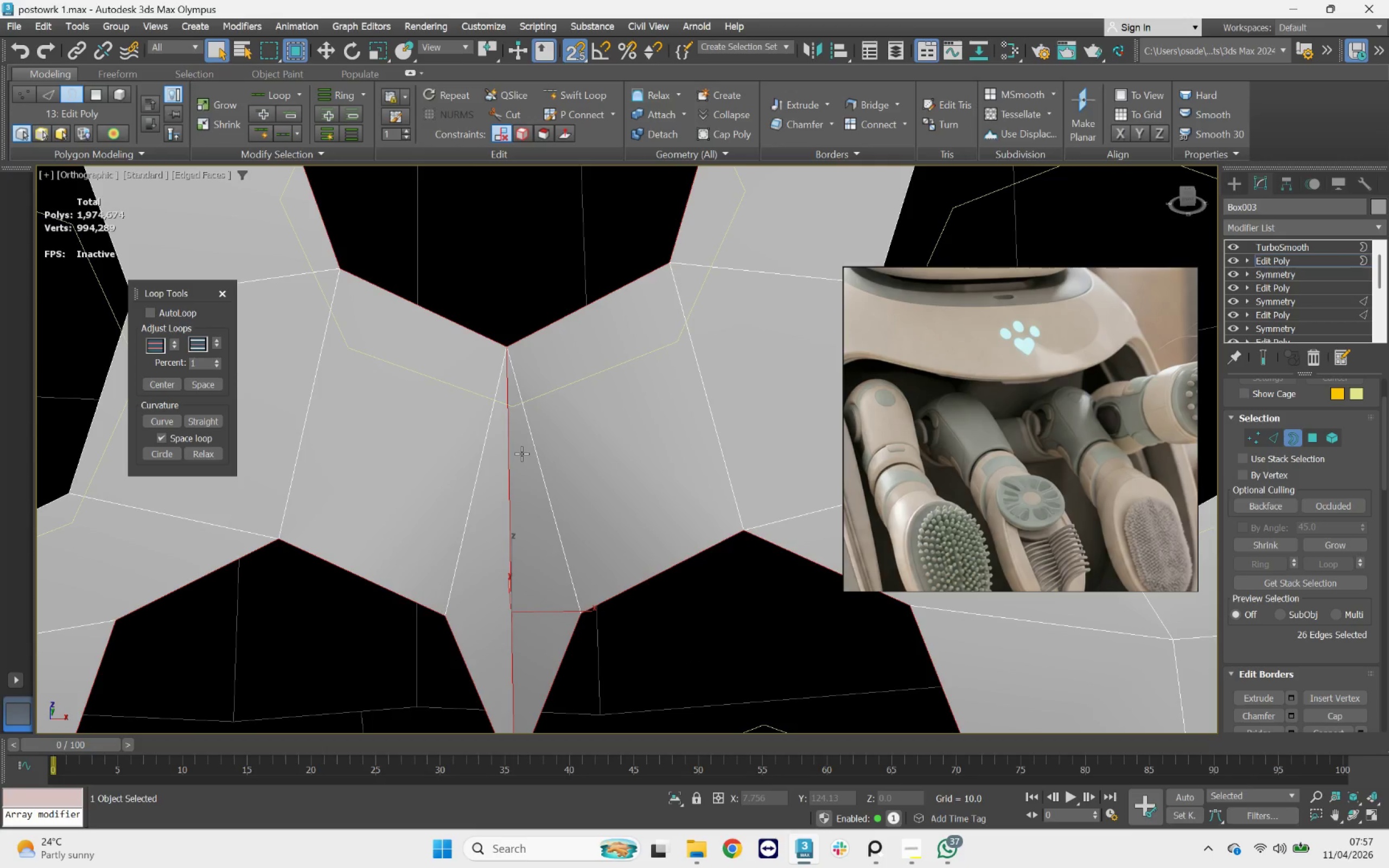 
type(212)
 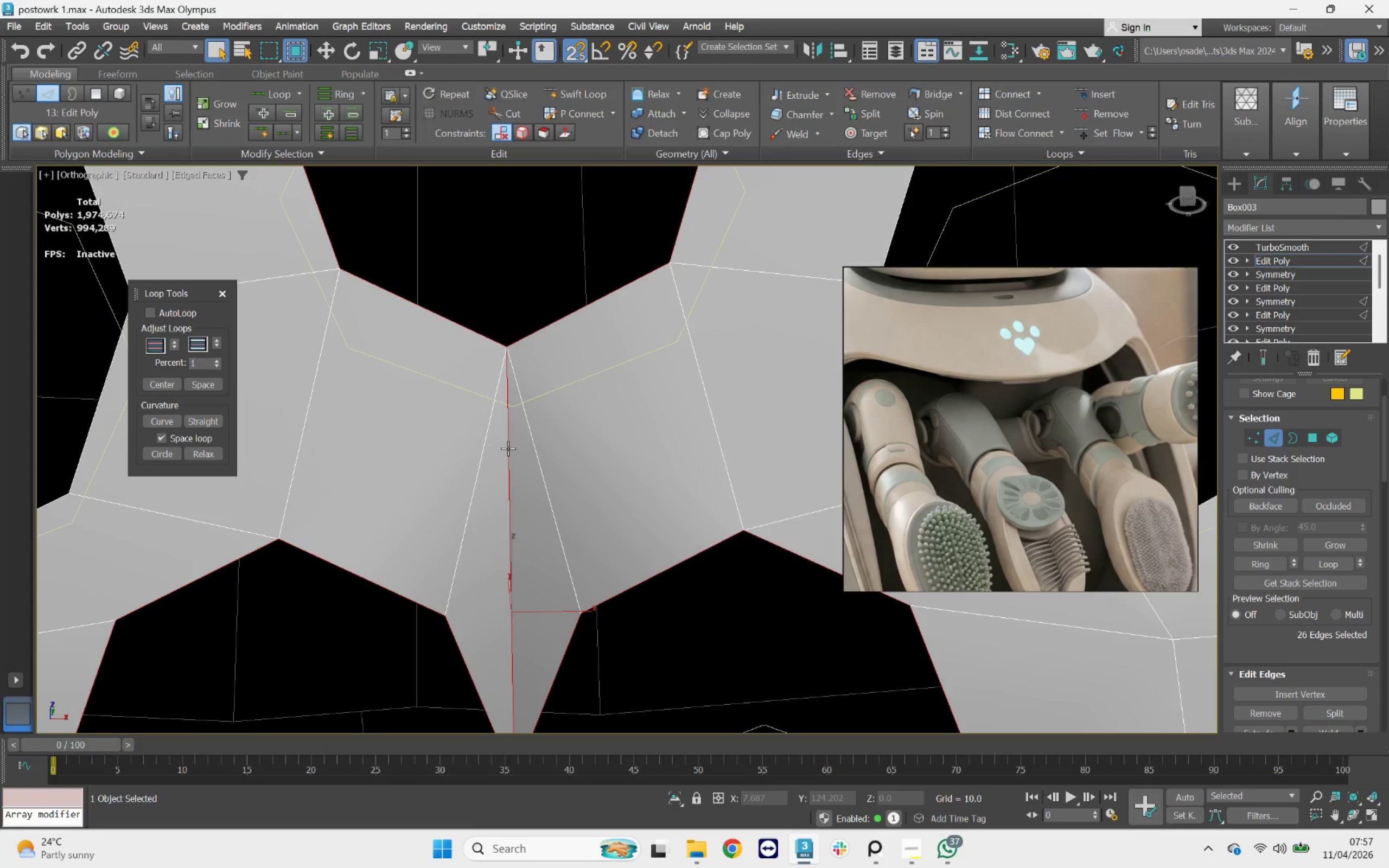 
left_click([507, 448])
 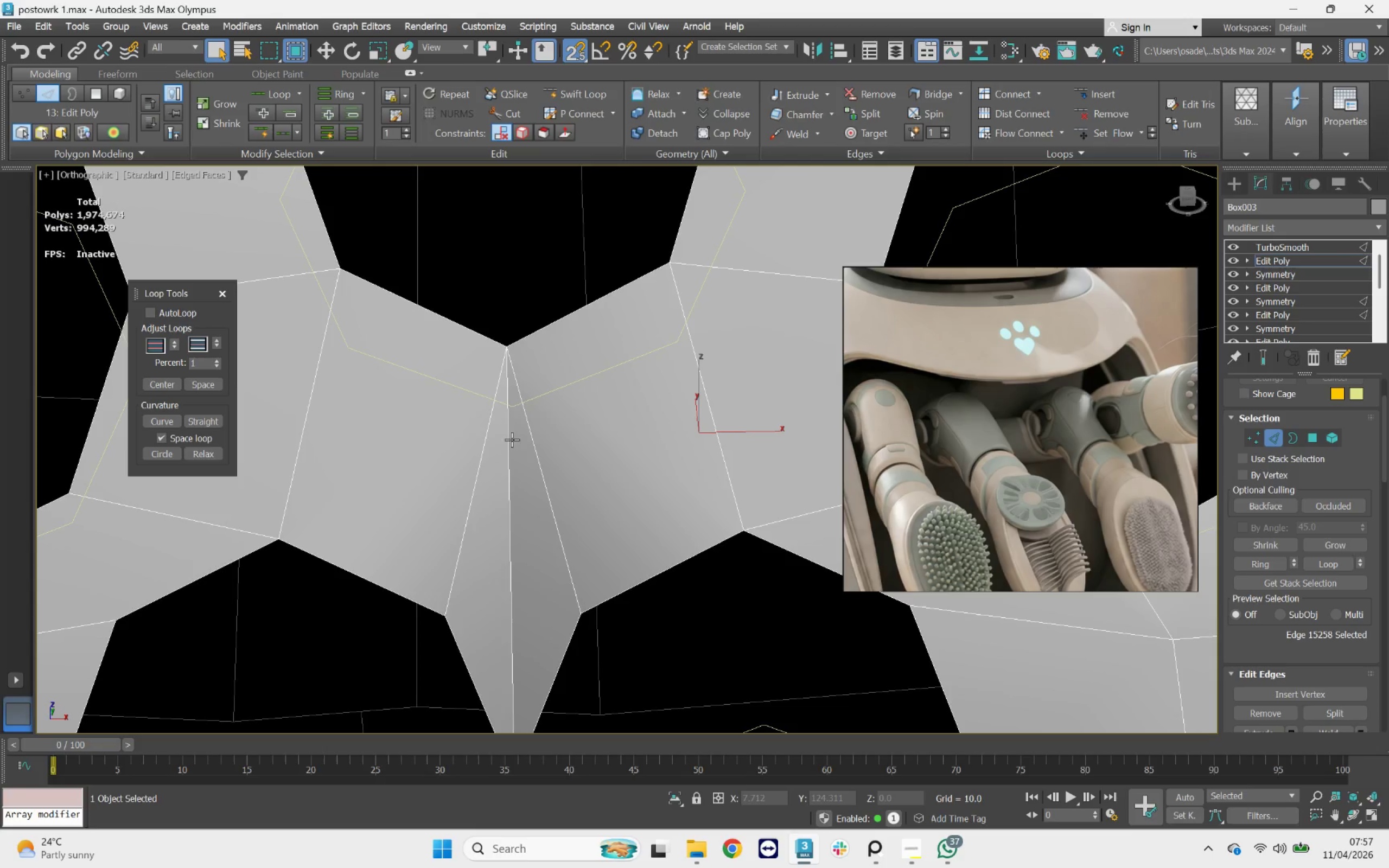 
left_click([508, 436])
 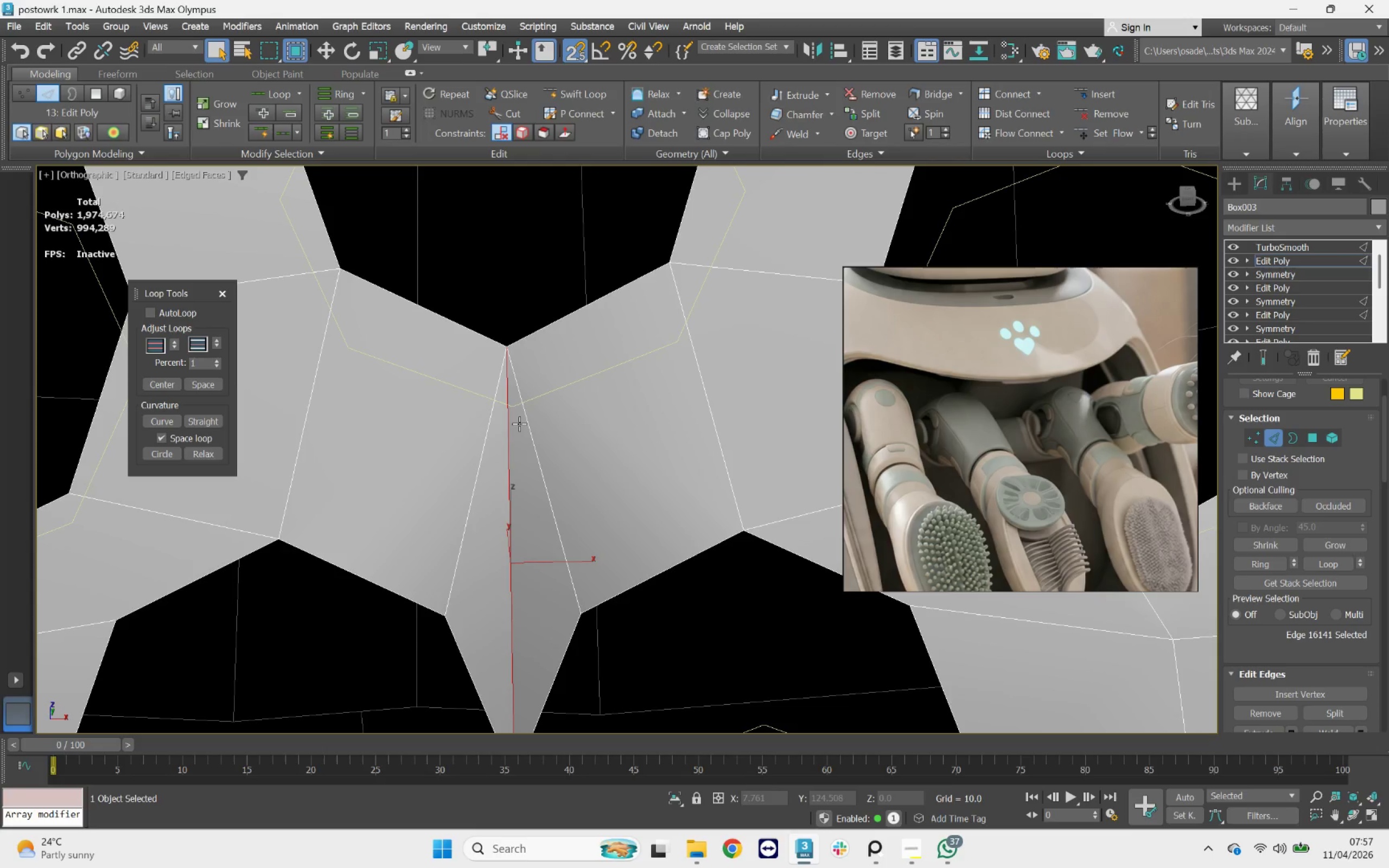 
key(Control+Backspace)
 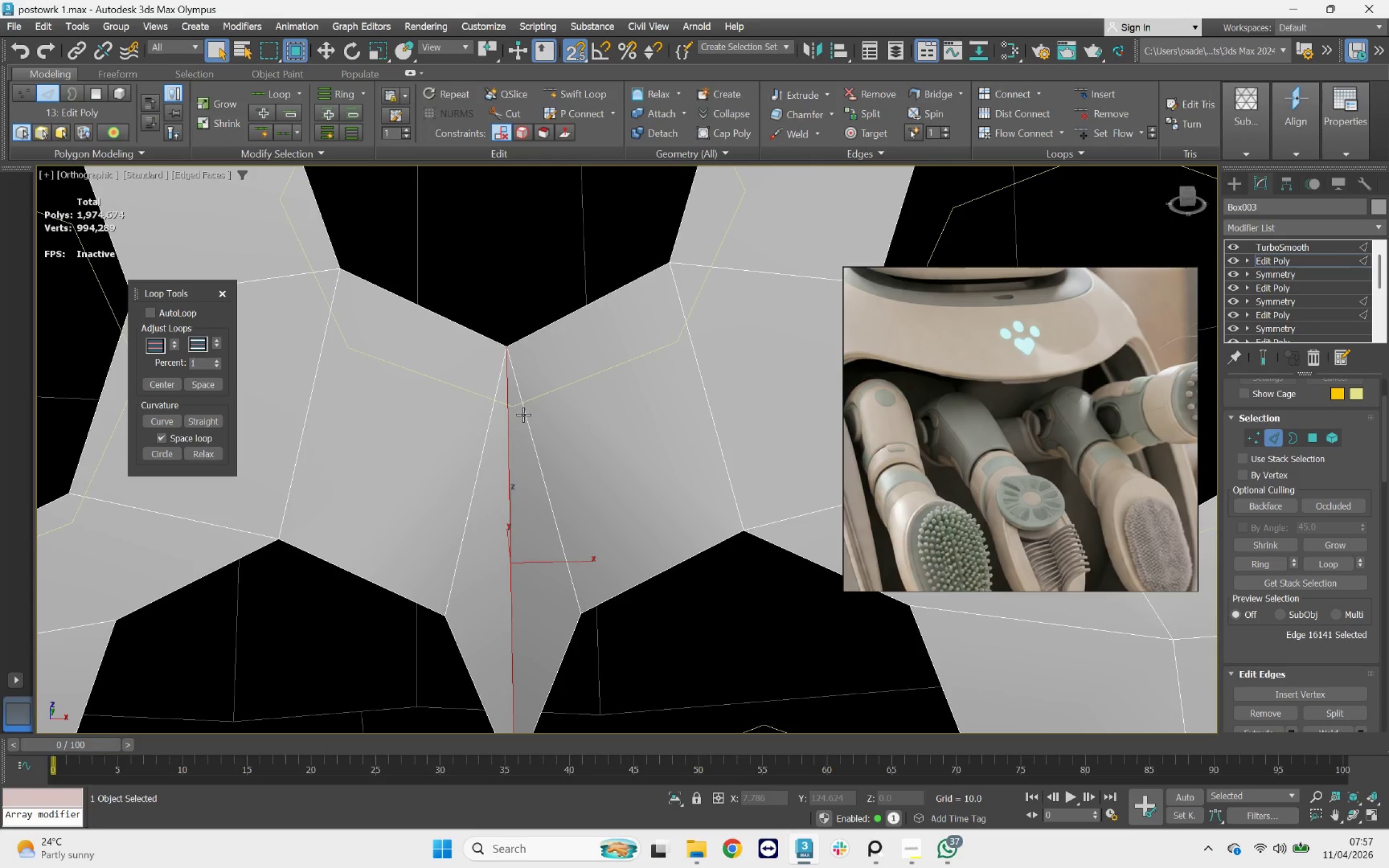 
key(Control+Backspace)
 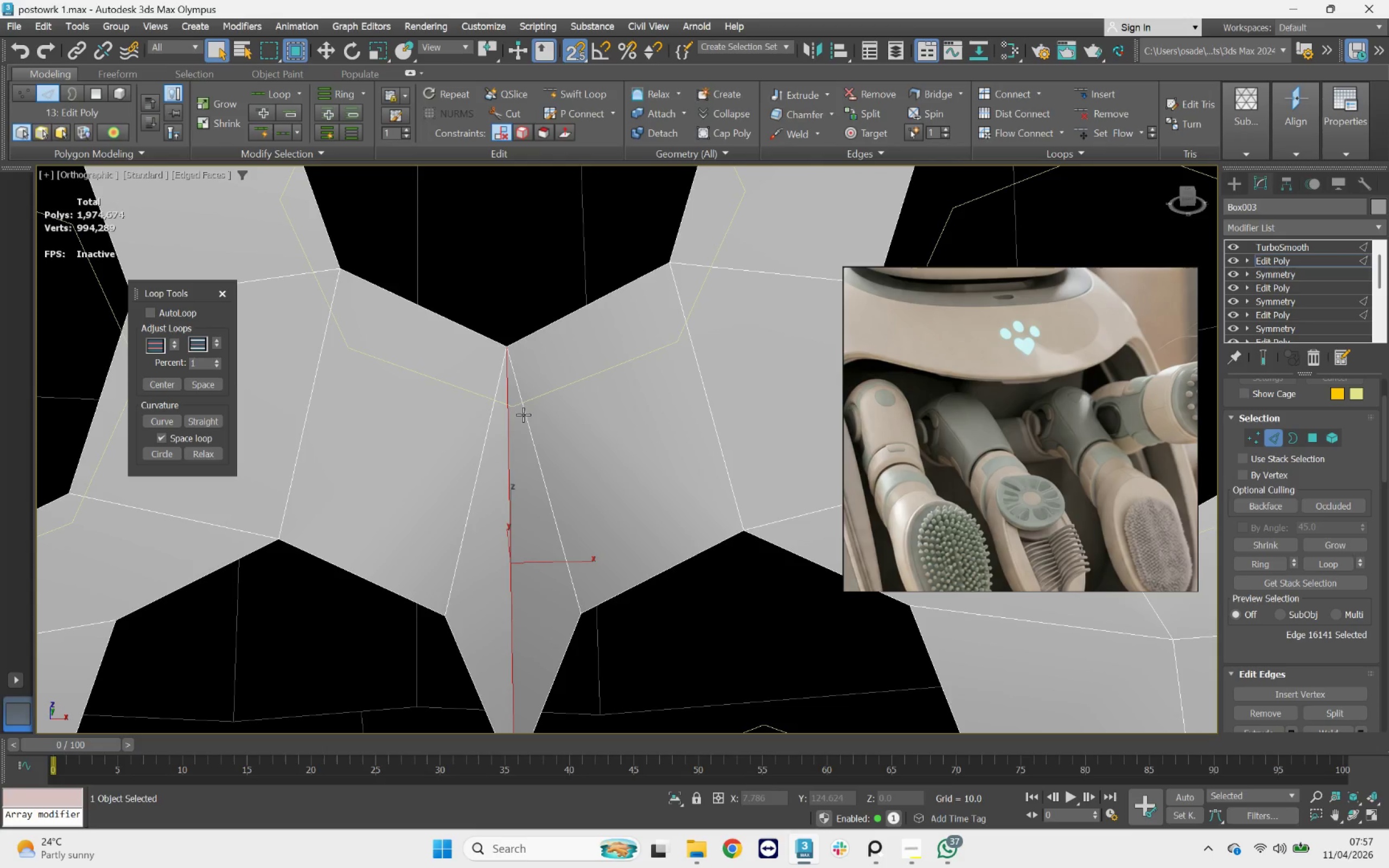 
key(Backspace)
 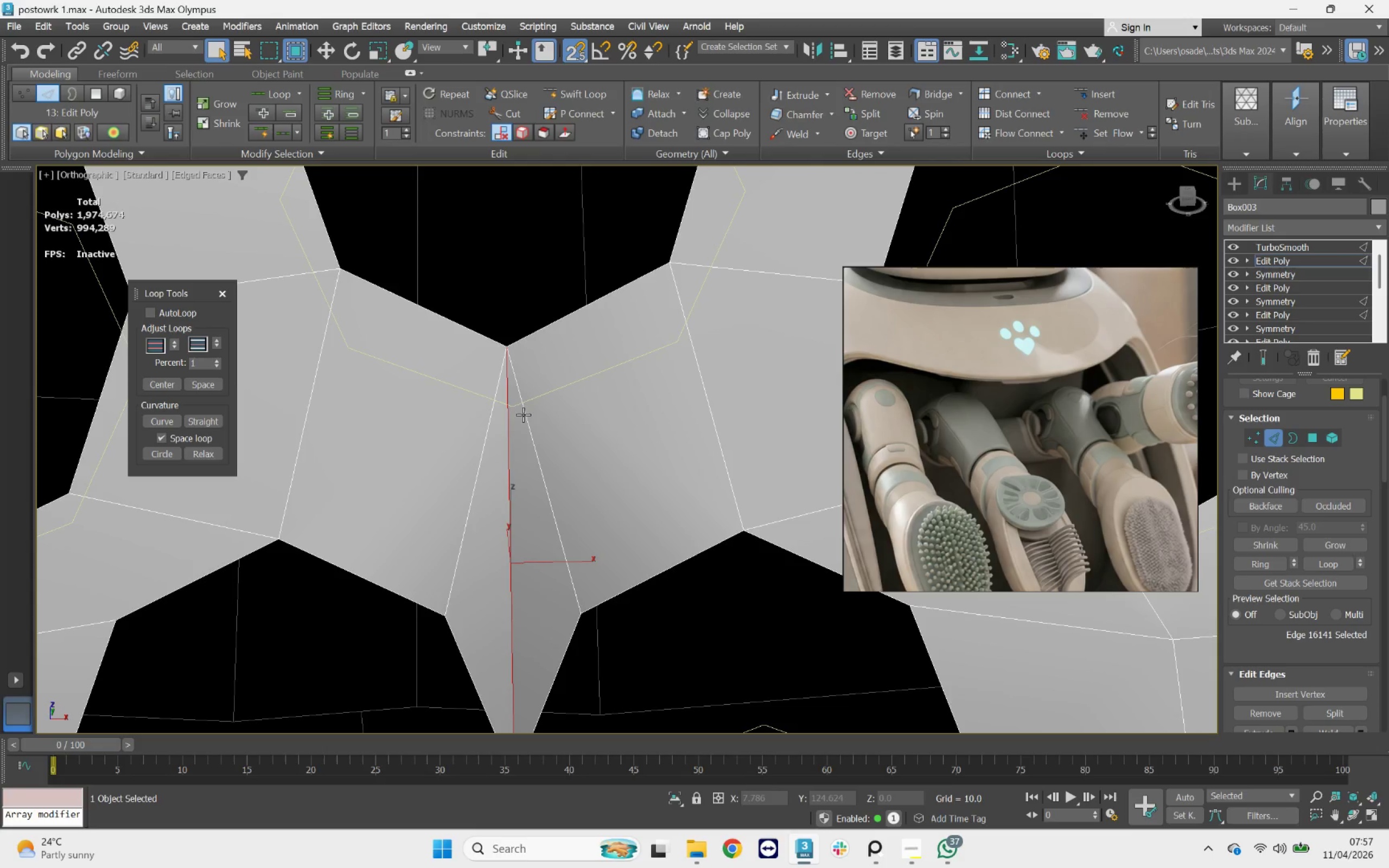 
key(Backspace)
 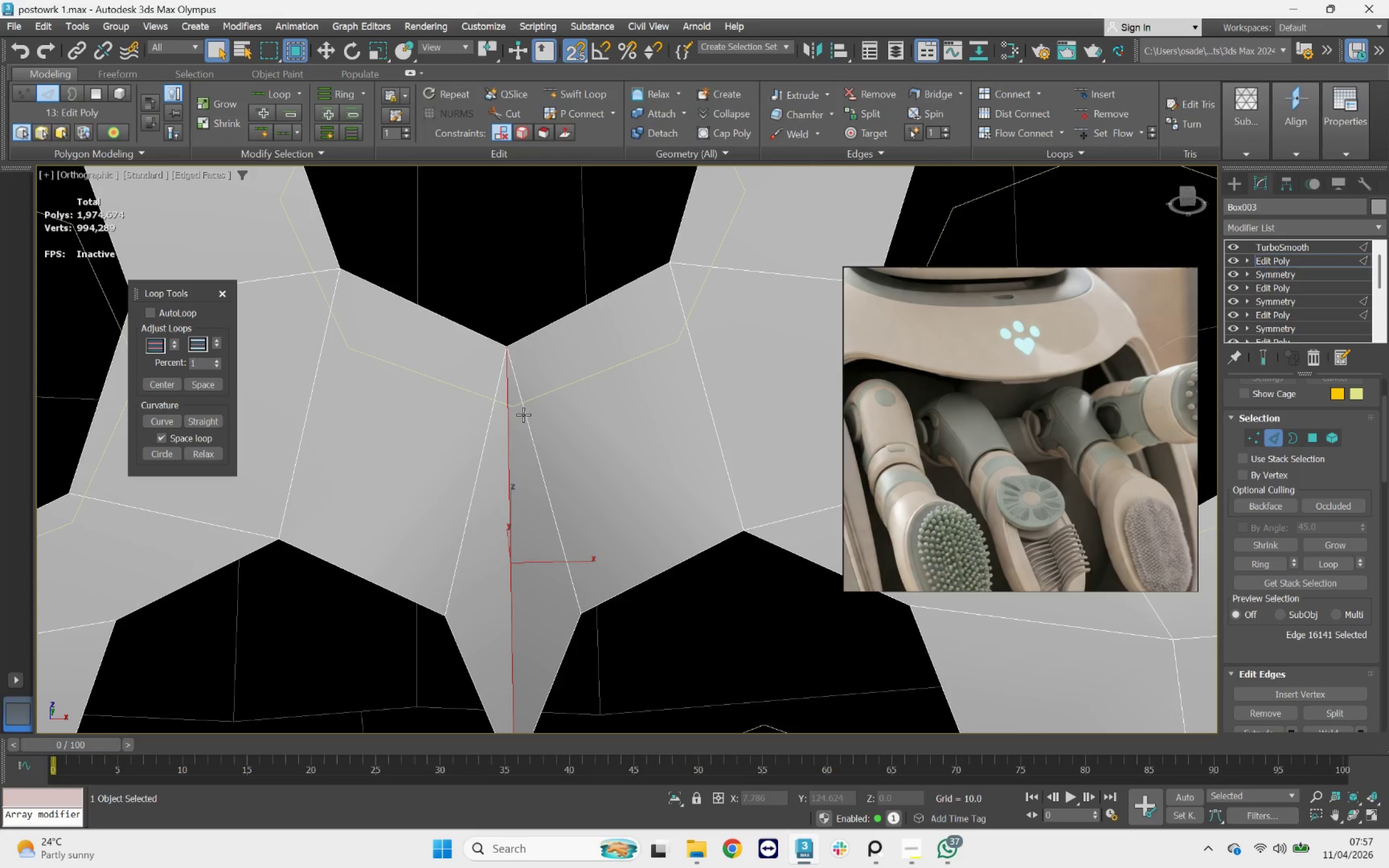 
key(Backspace)
 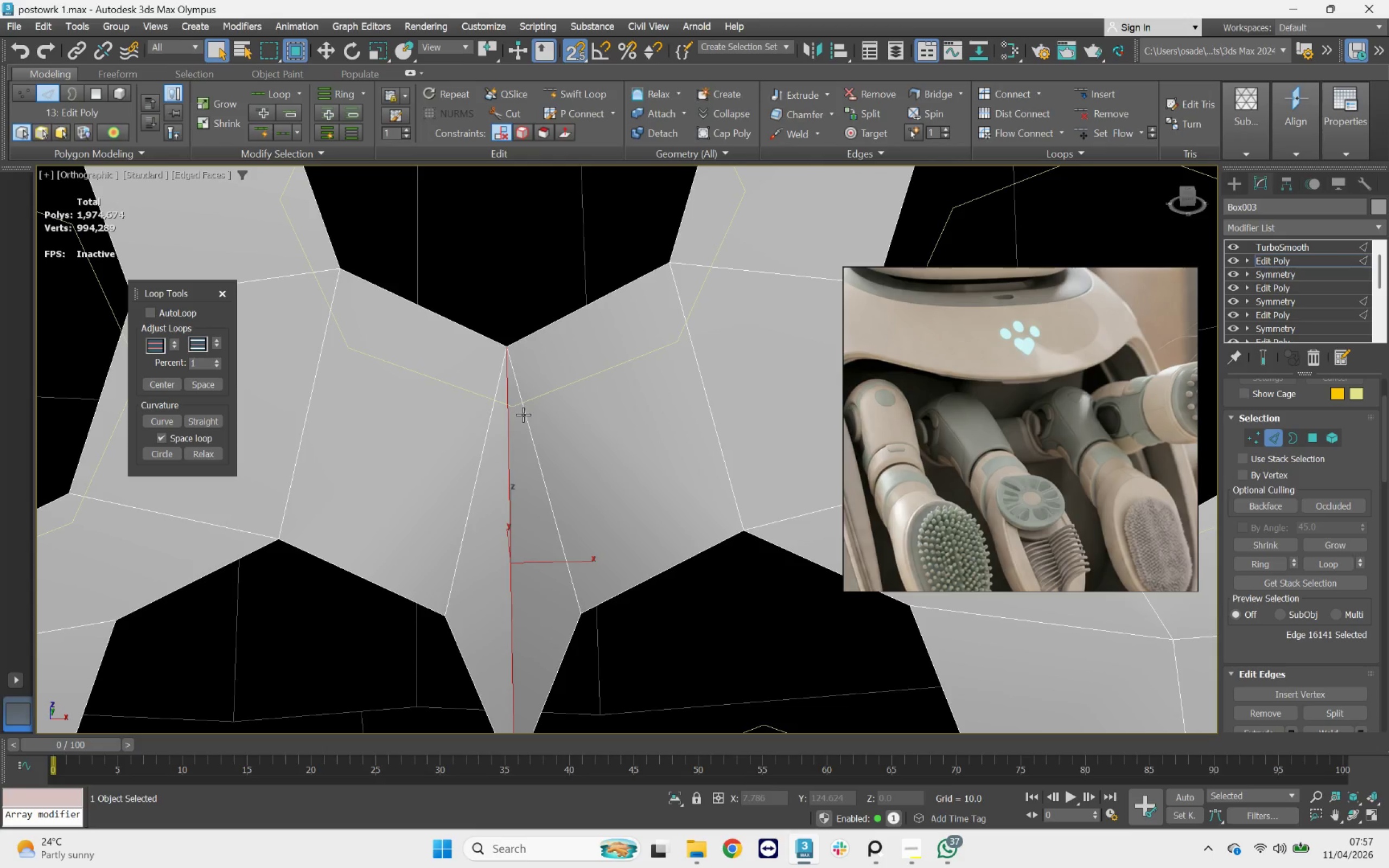 
key(Backspace)
 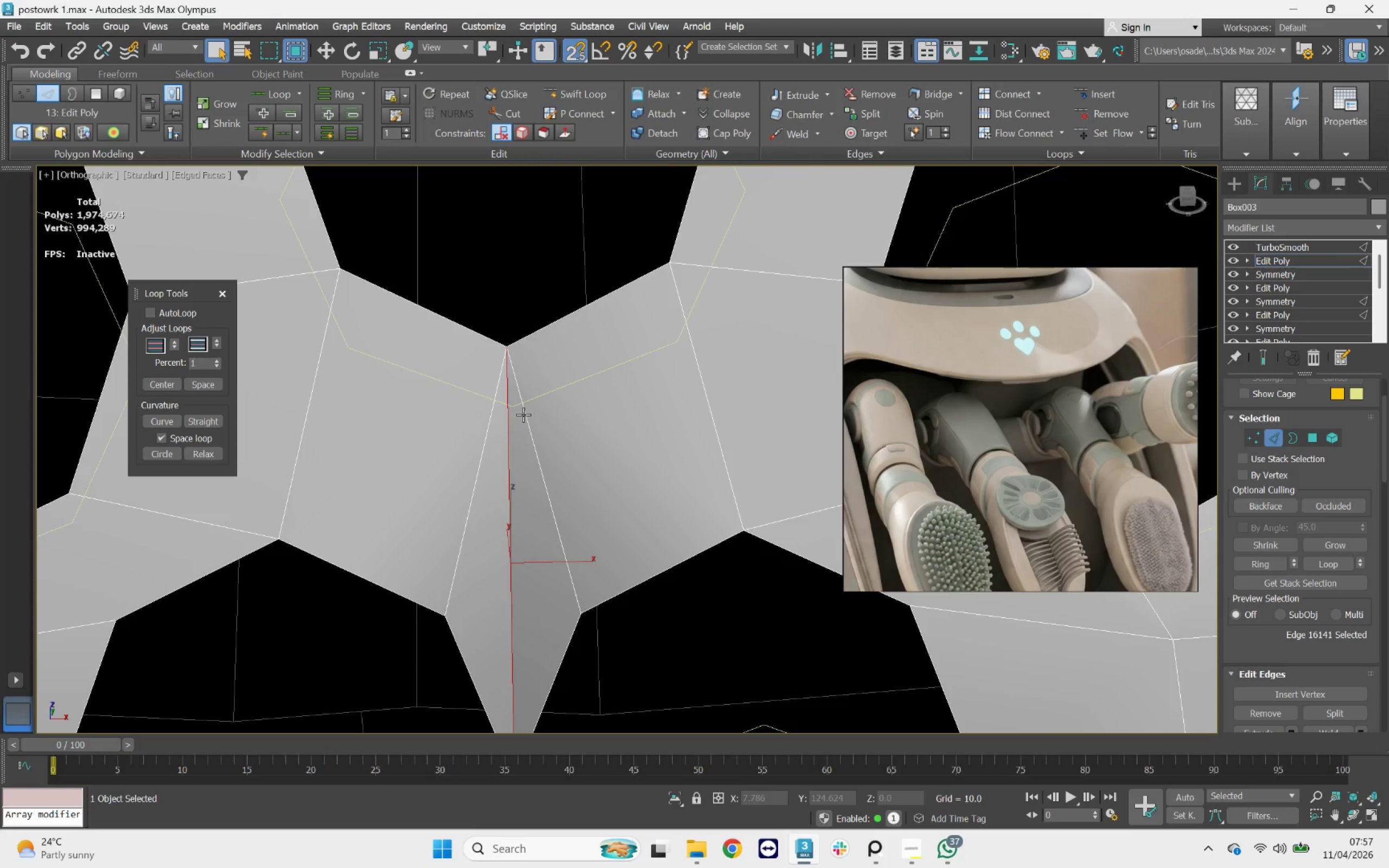 
key(Backspace)
 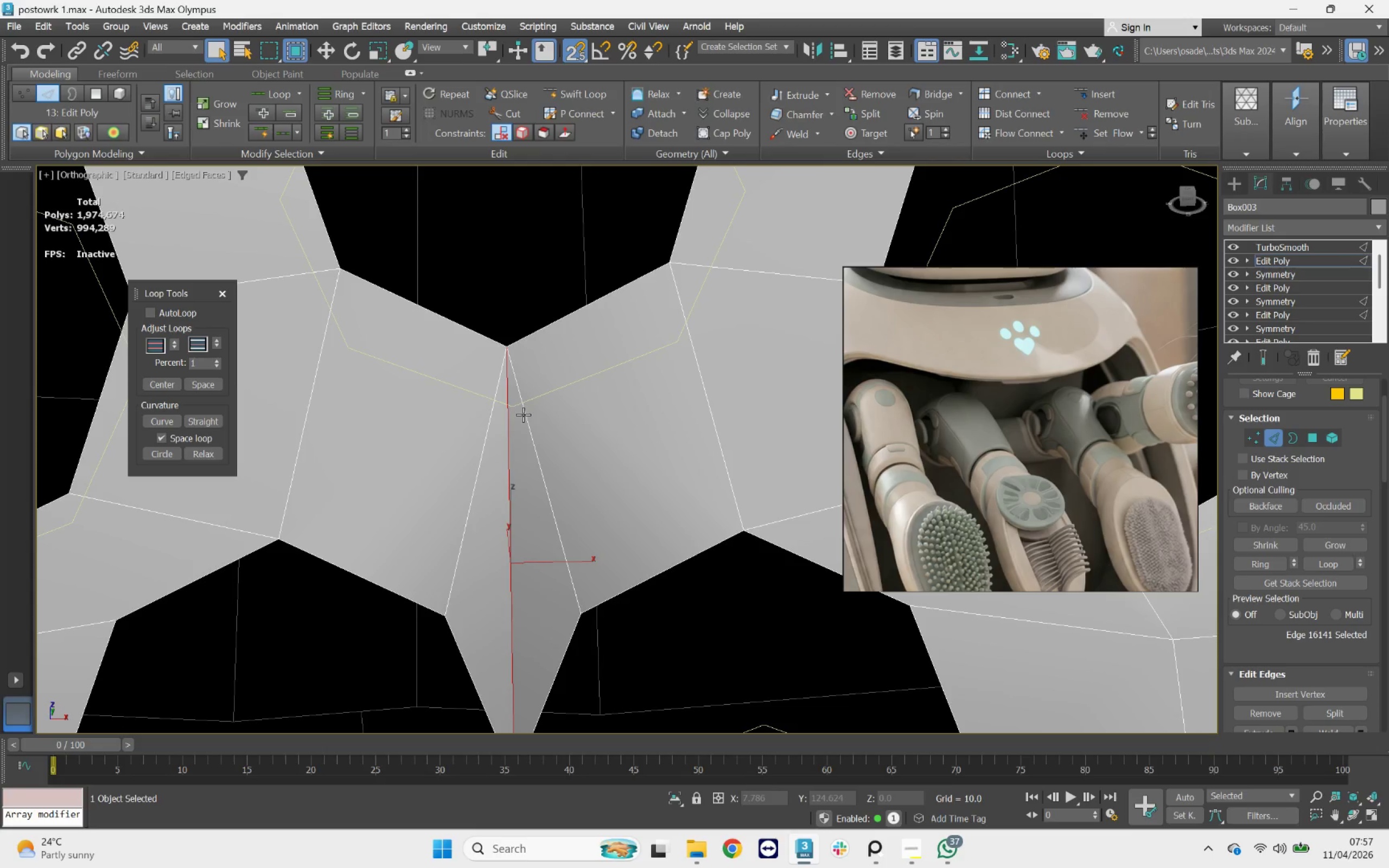 
key(Delete)
 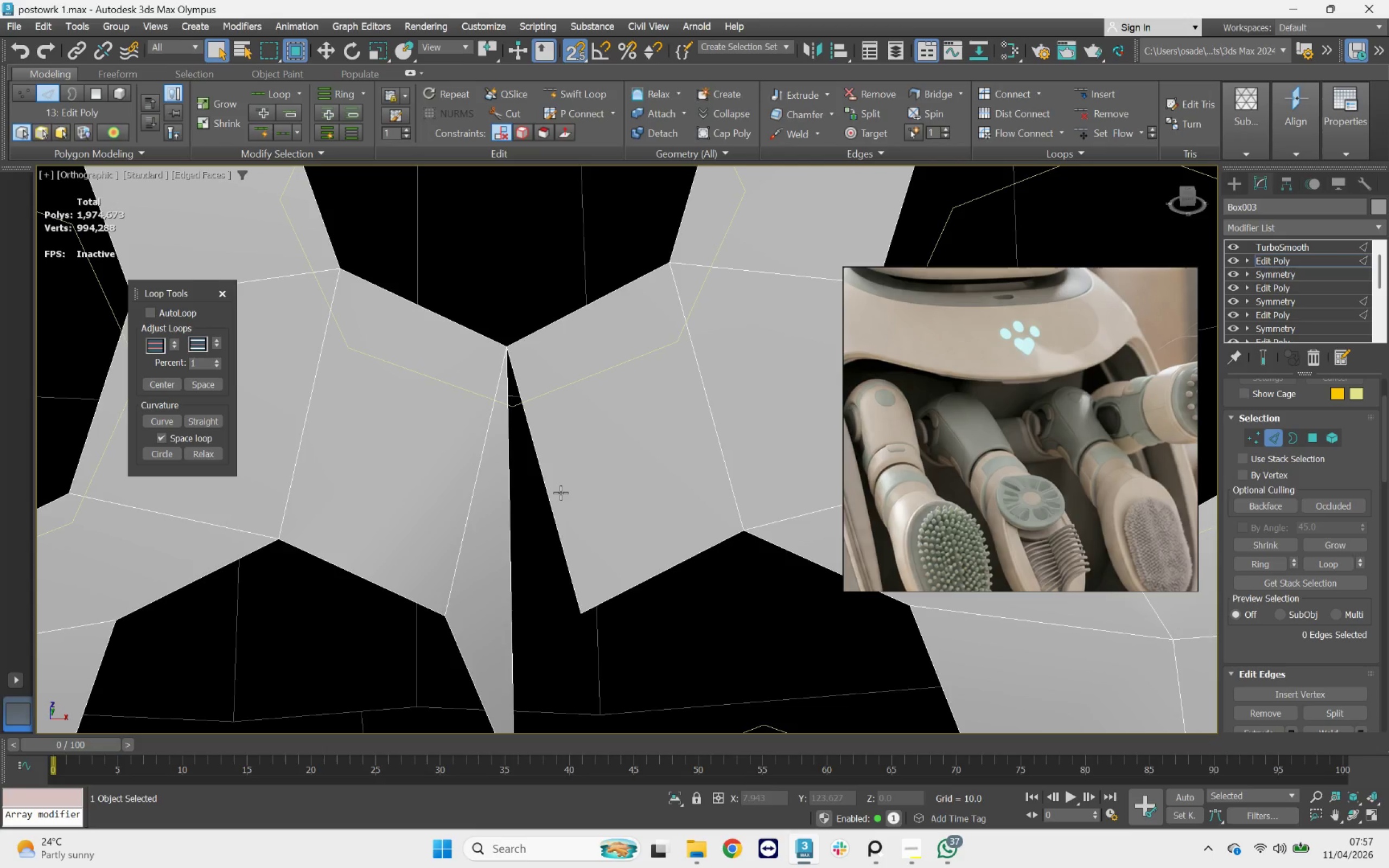 
left_click([493, 454])
 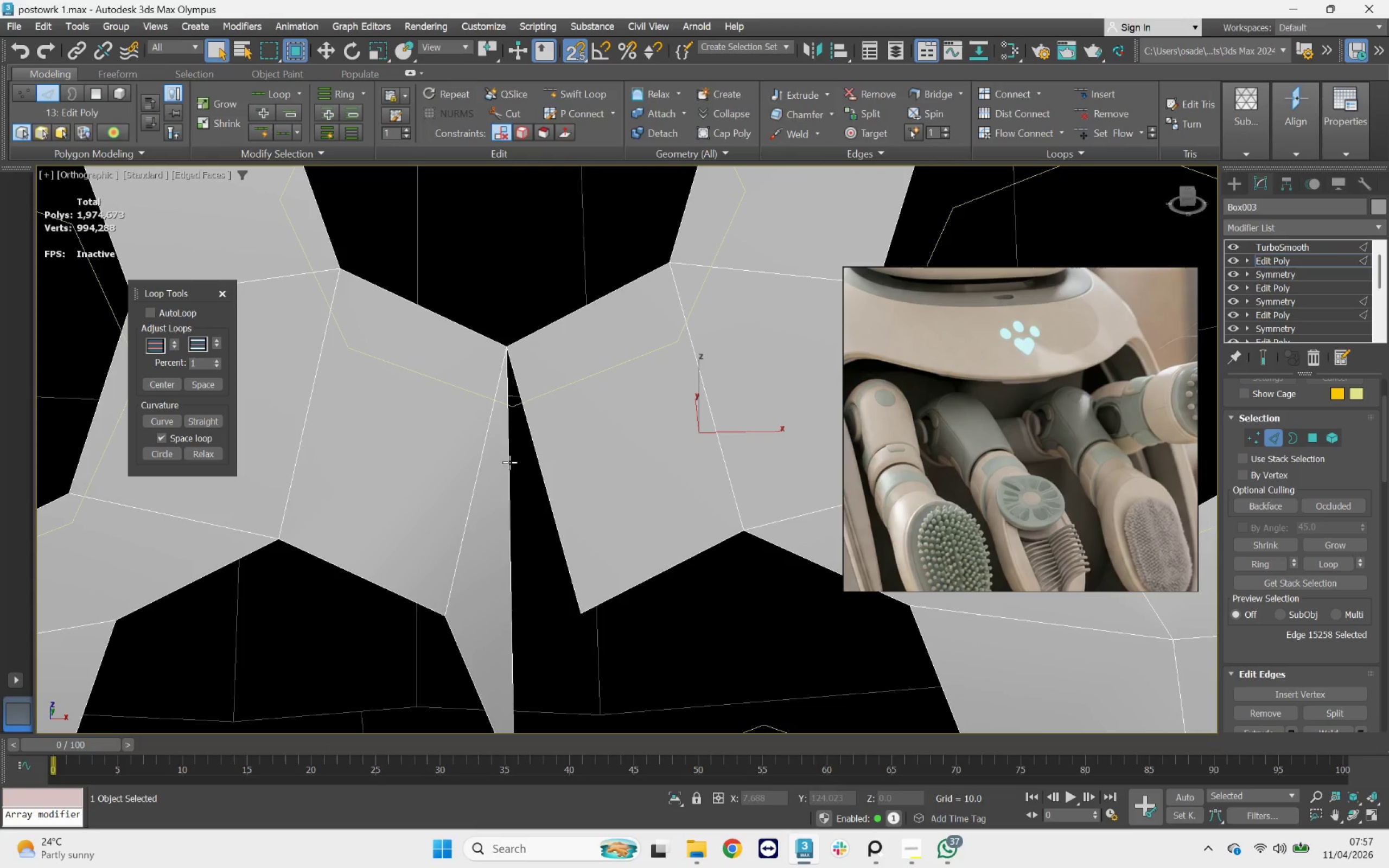 
left_click([506, 452])
 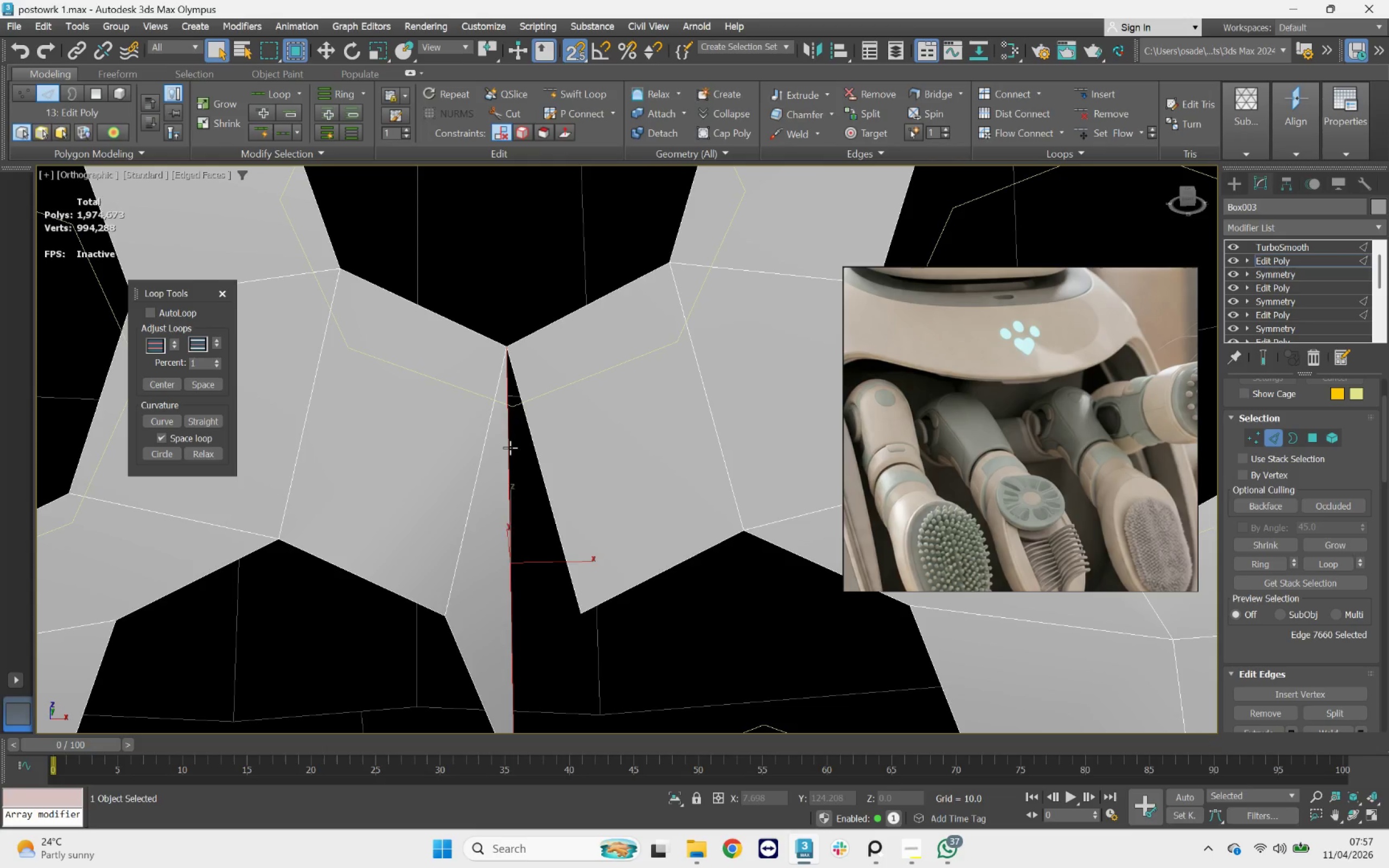 
key(Backspace)
 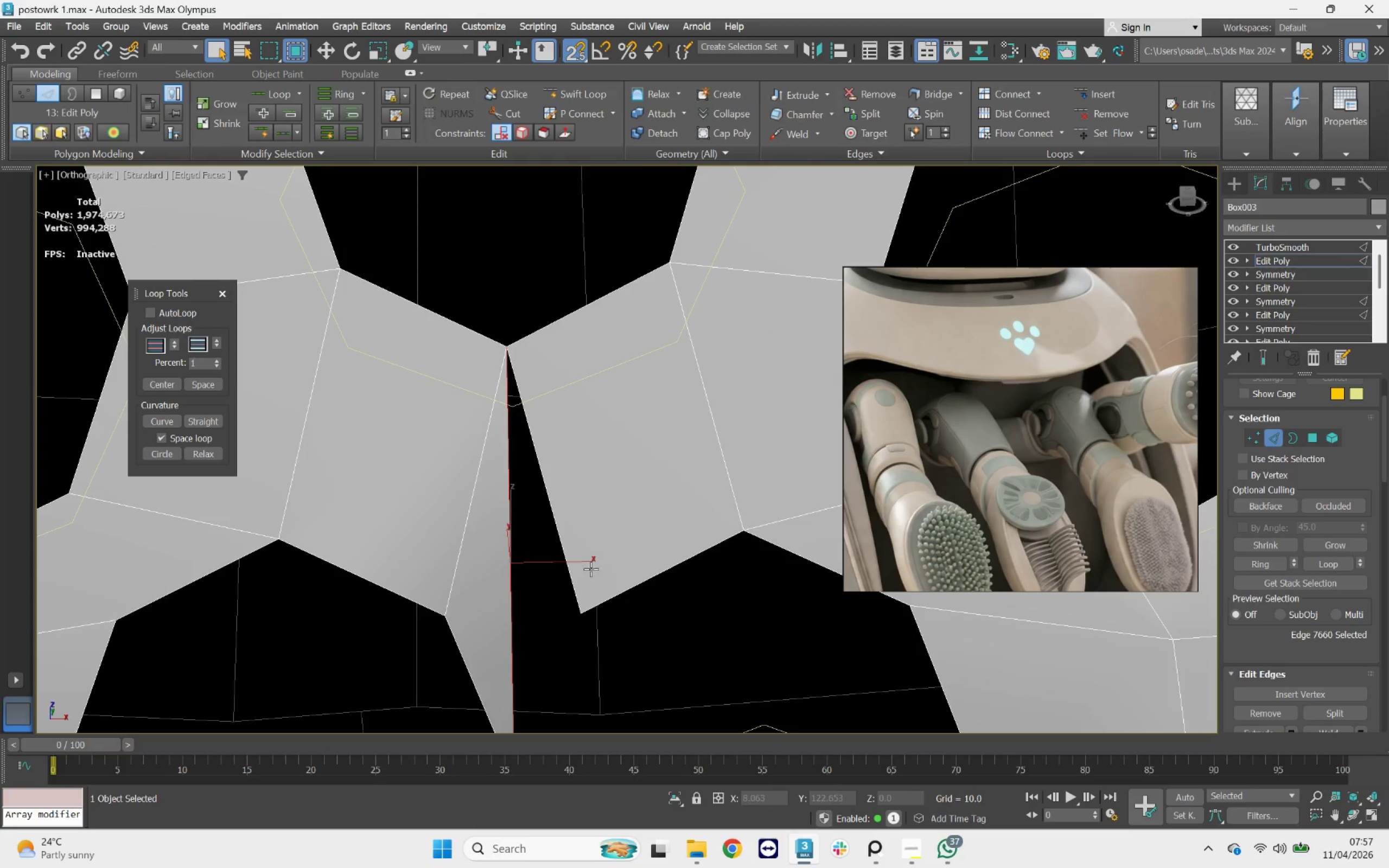 
key(3)
 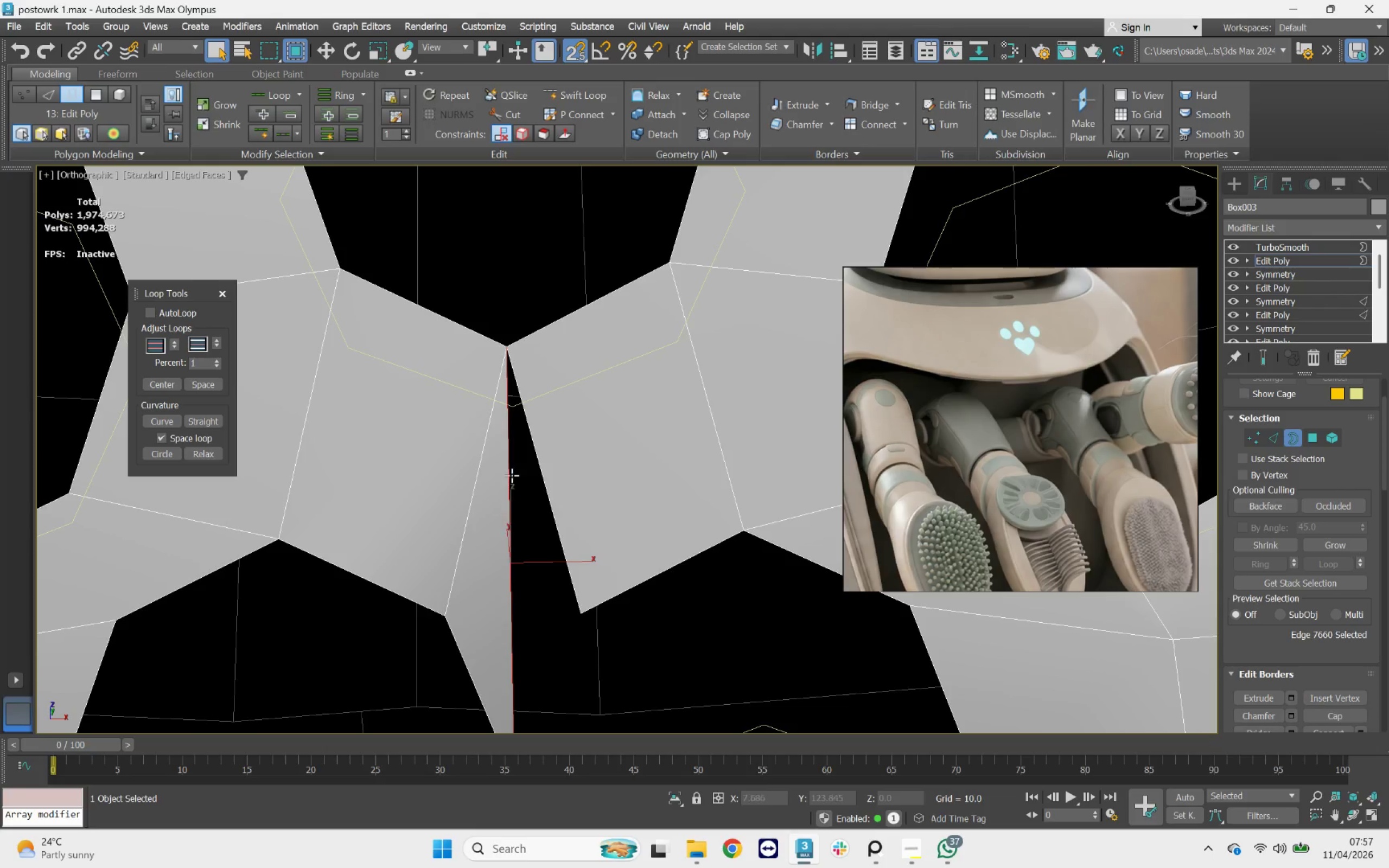 
scroll: coordinate [514, 471], scroll_direction: down, amount: 1.0
 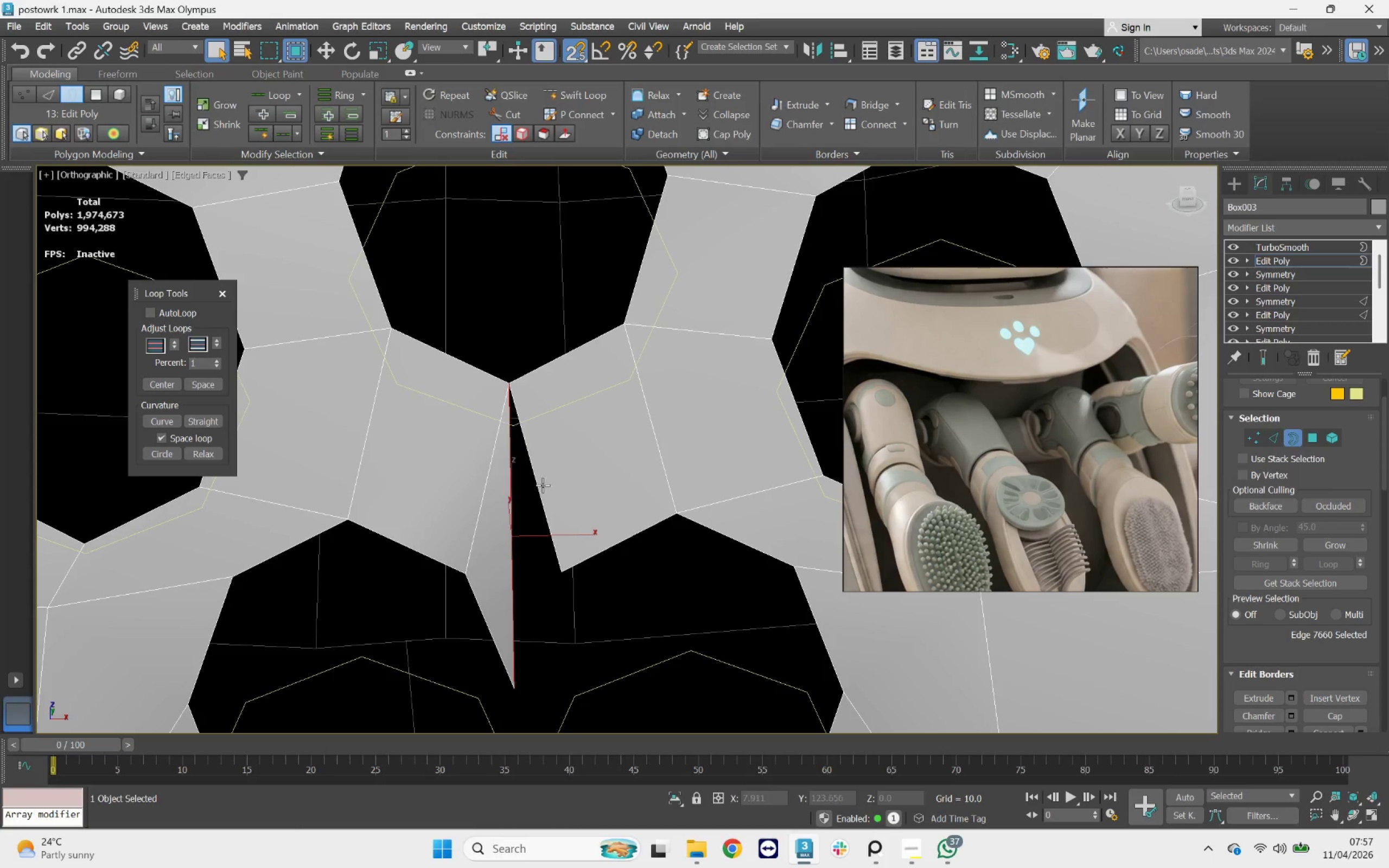 
left_click([544, 474])
 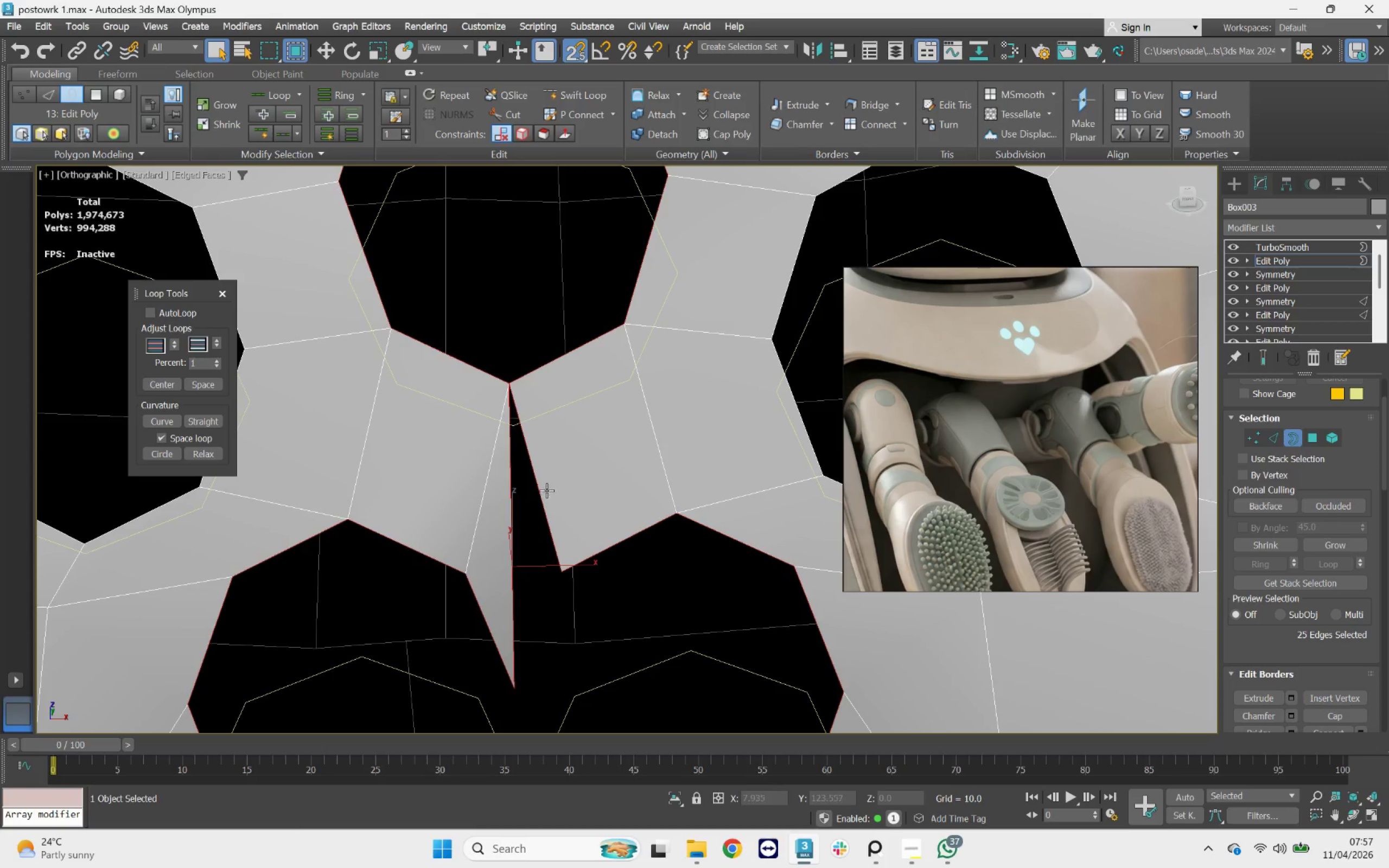 
key(Control+Z)
 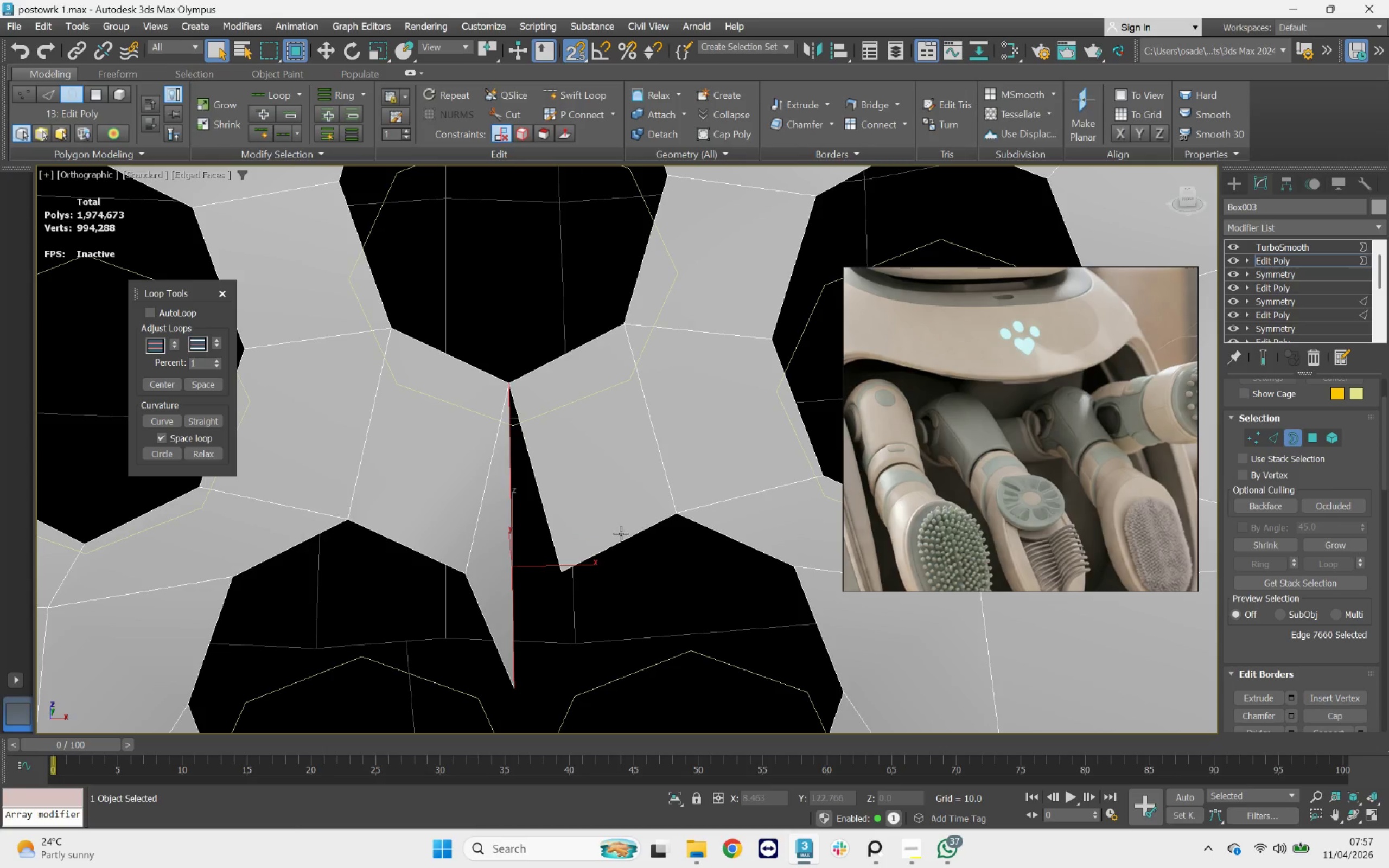 
key(Control+Z)
 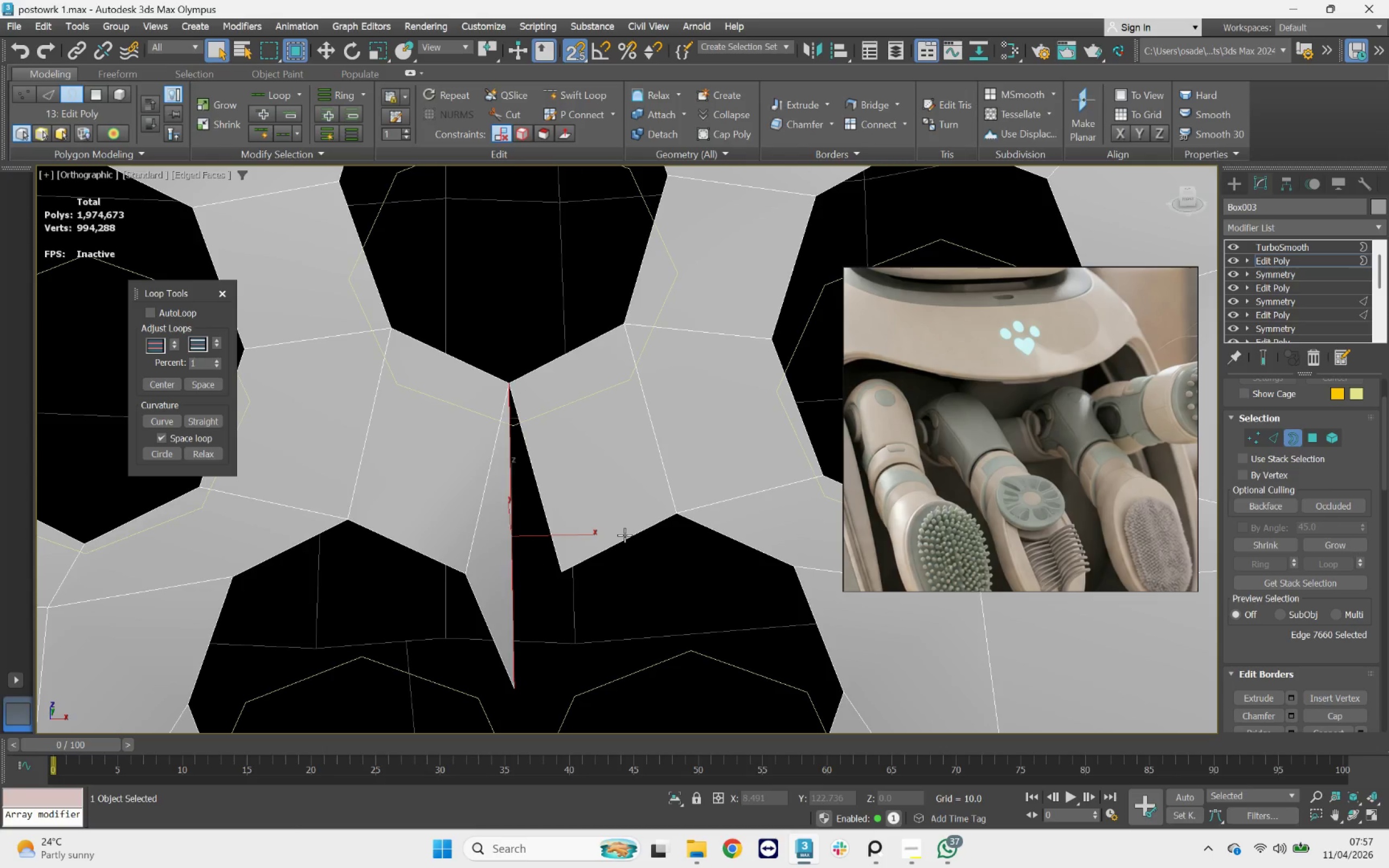 
key(Control+Z)
 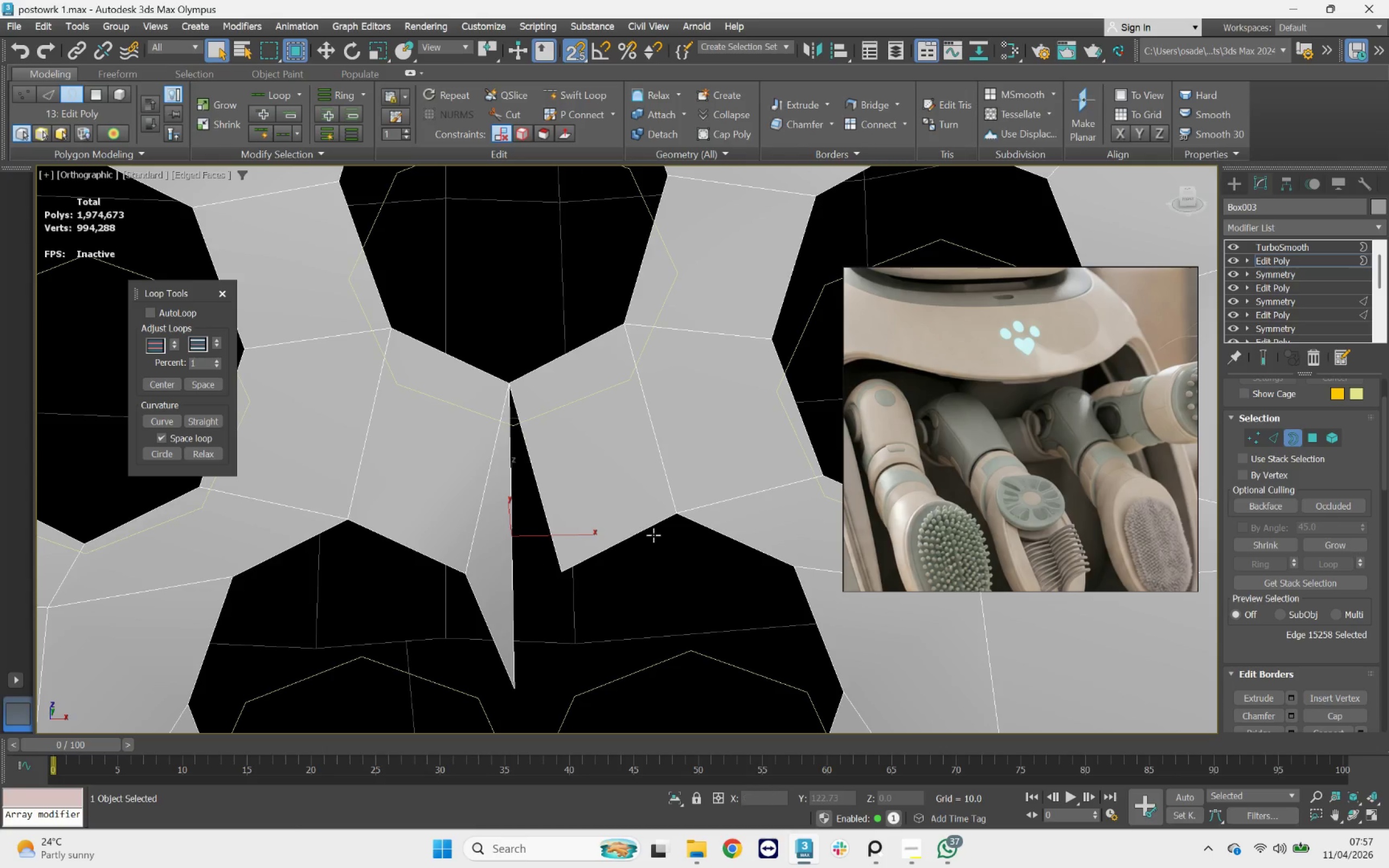 
key(Control+Z)
 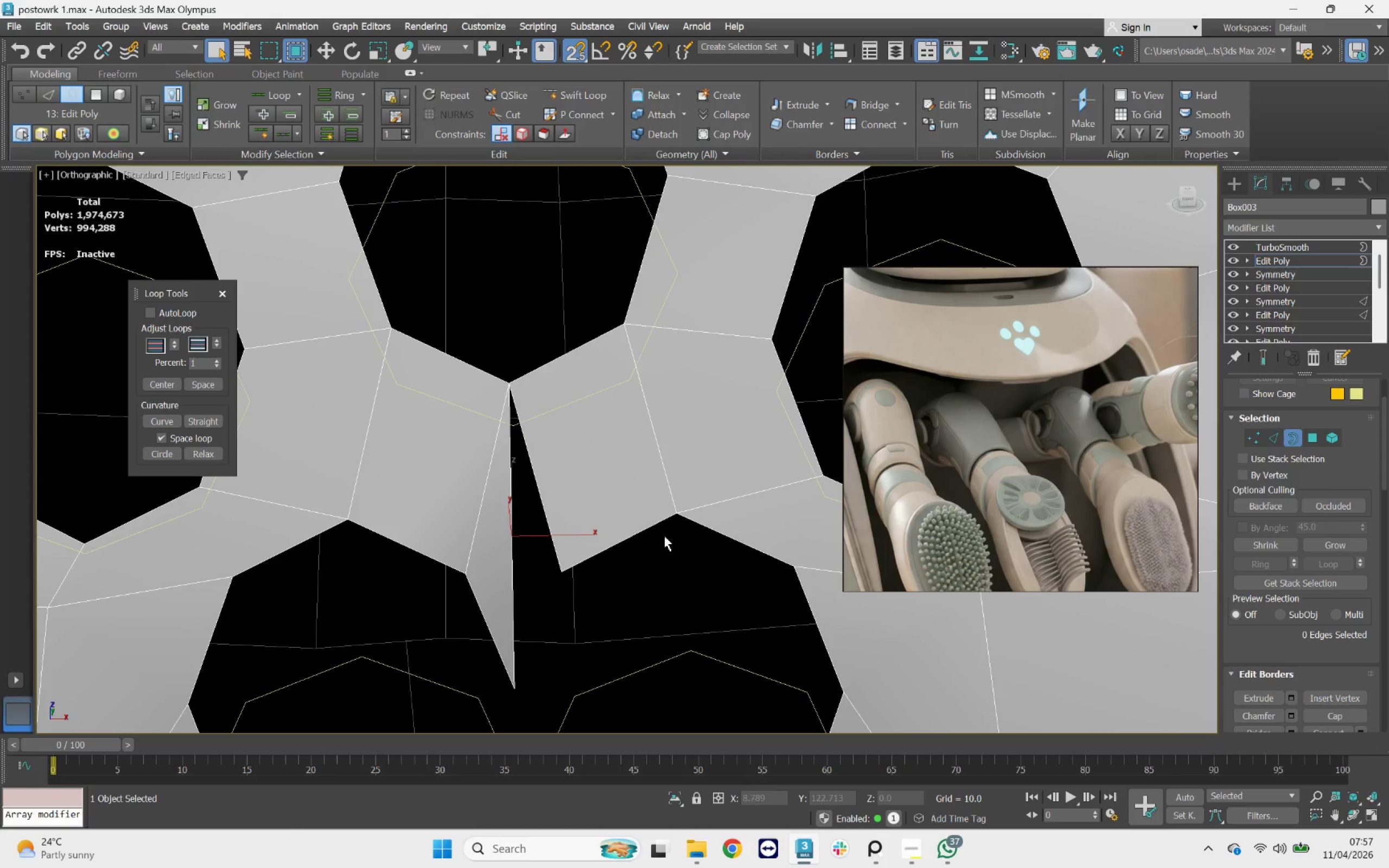 
key(Control+Z)
 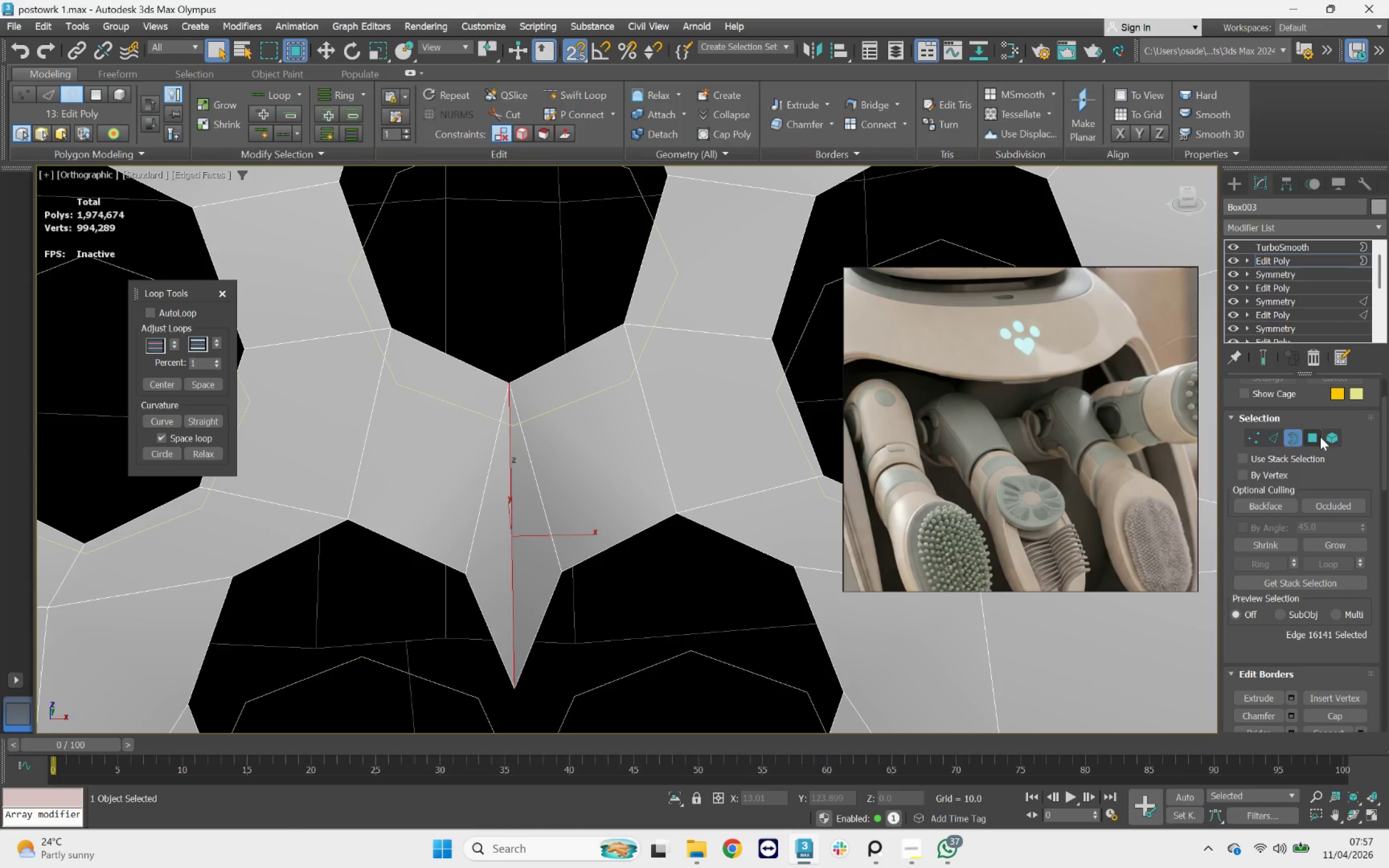 
left_click([1314, 437])
 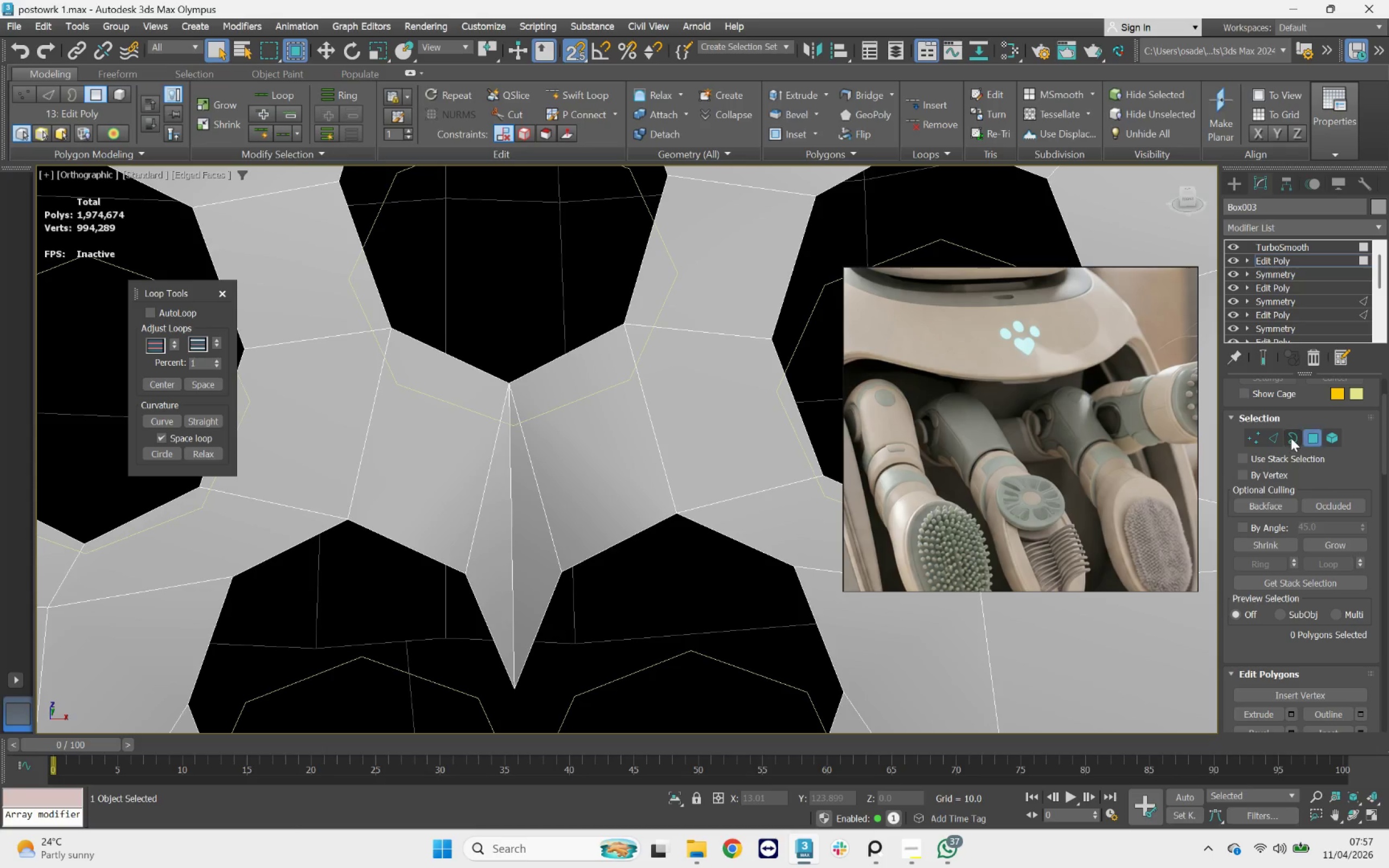 
left_click([1290, 437])
 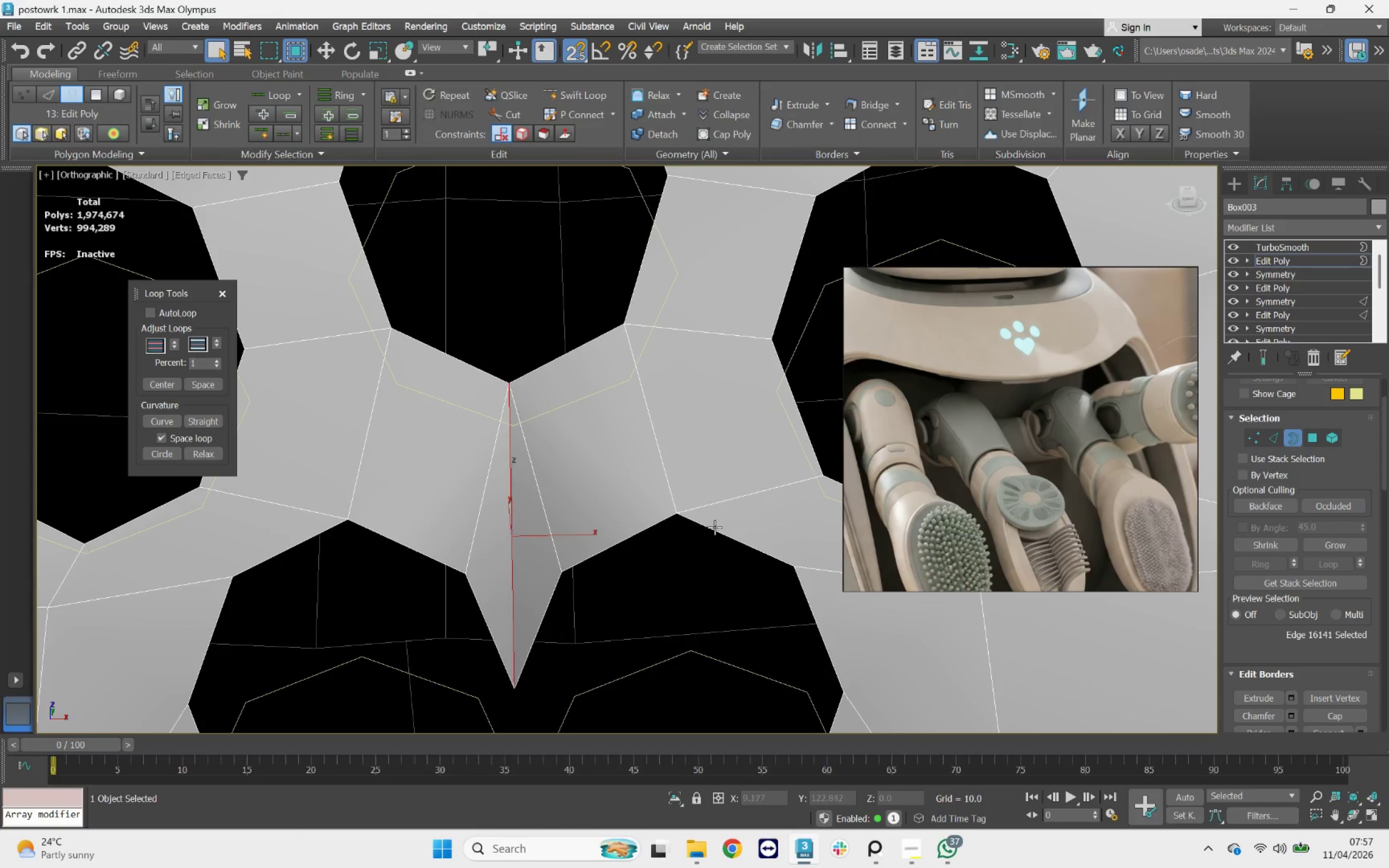 
left_click([712, 525])
 